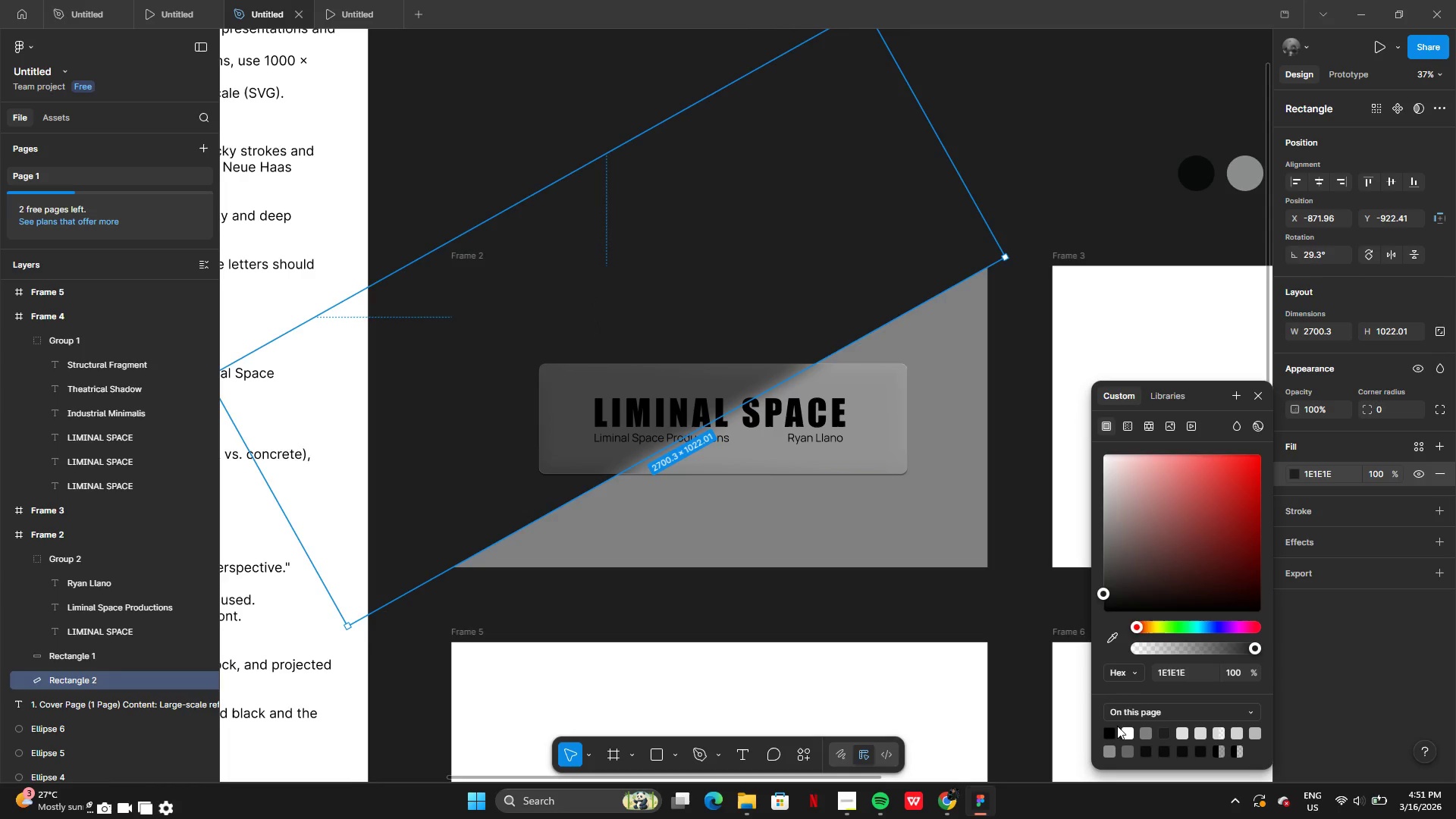 
left_click([1144, 734])
 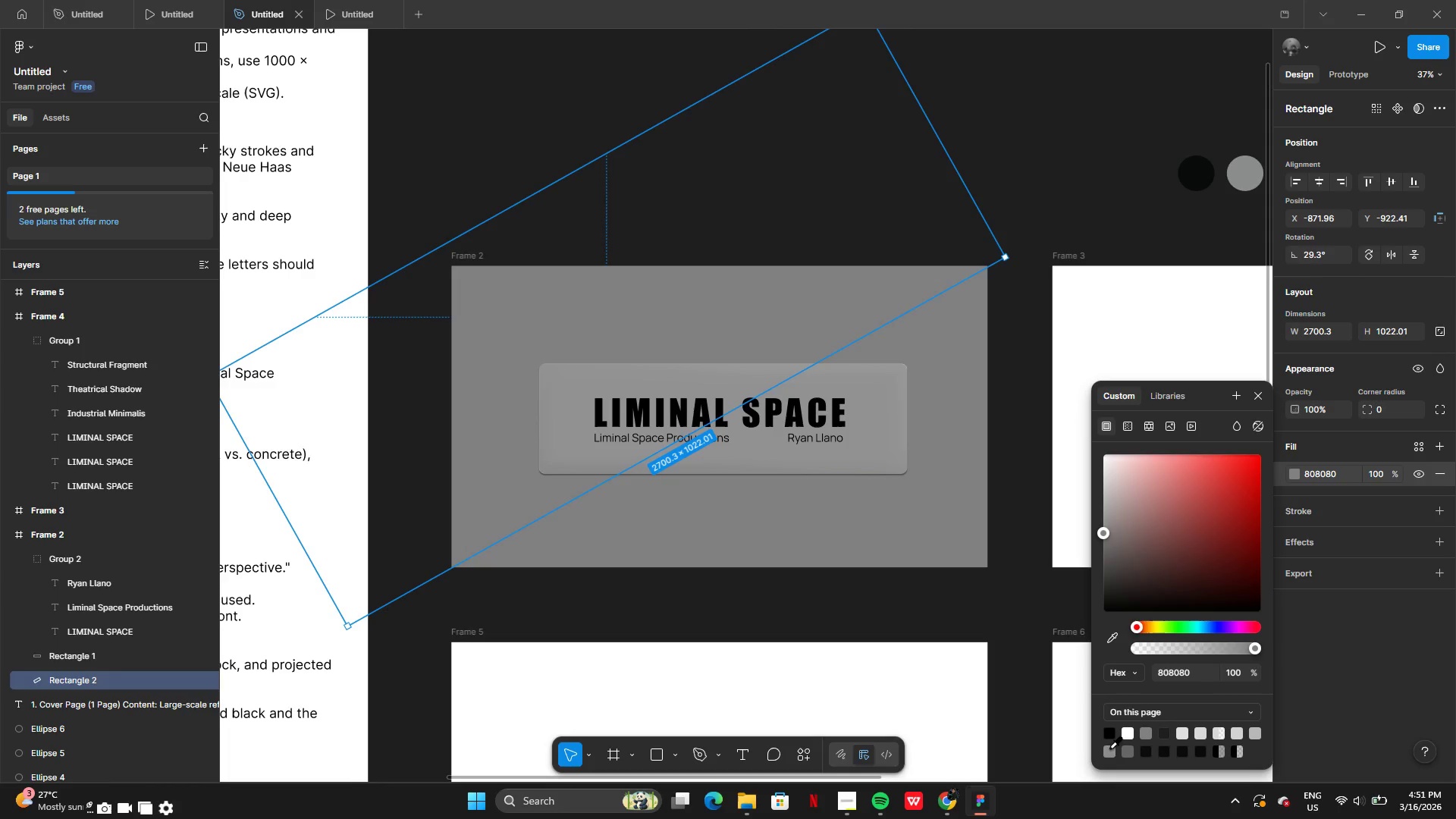 
left_click([1104, 755])
 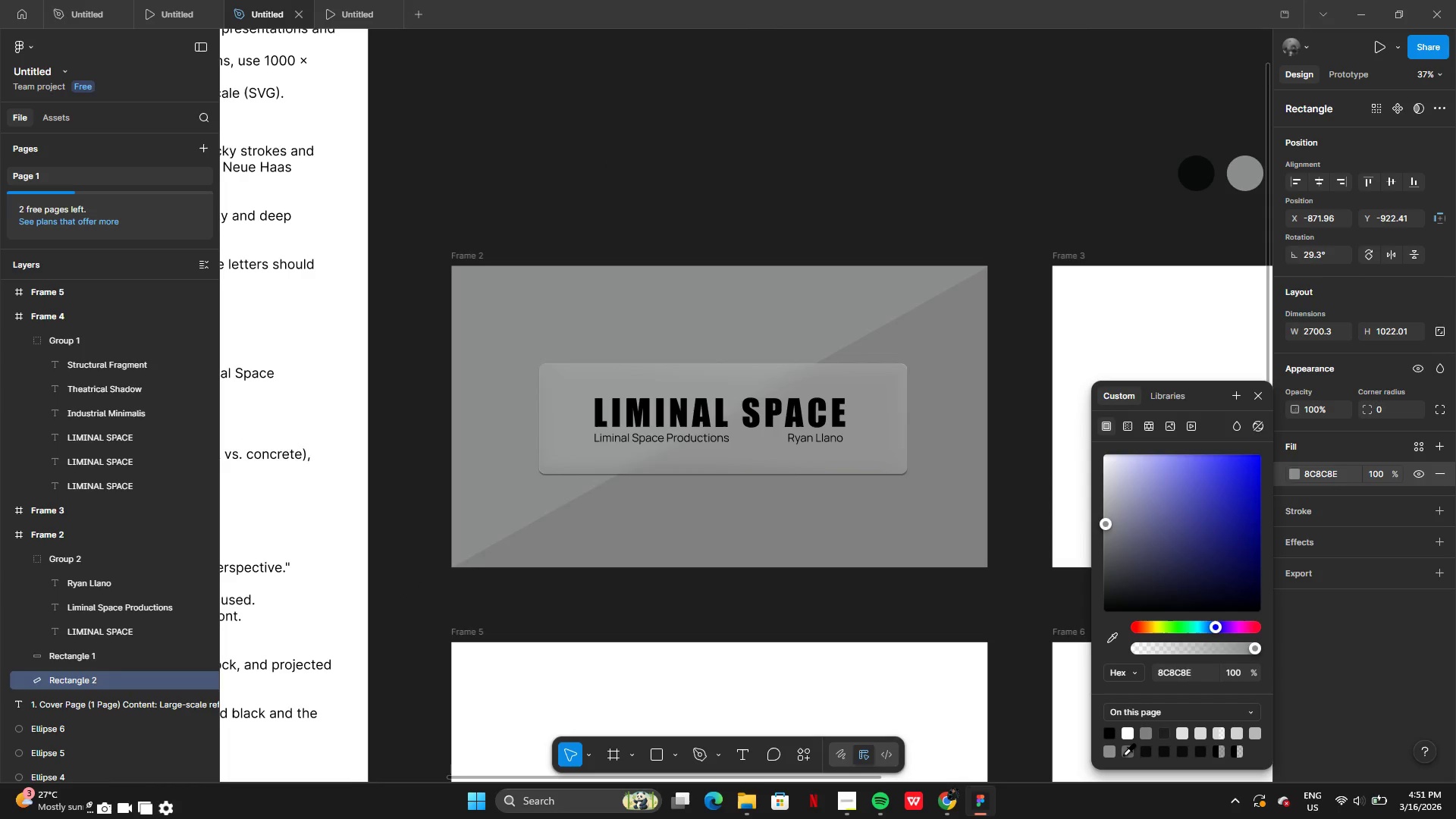 
left_click([1123, 755])
 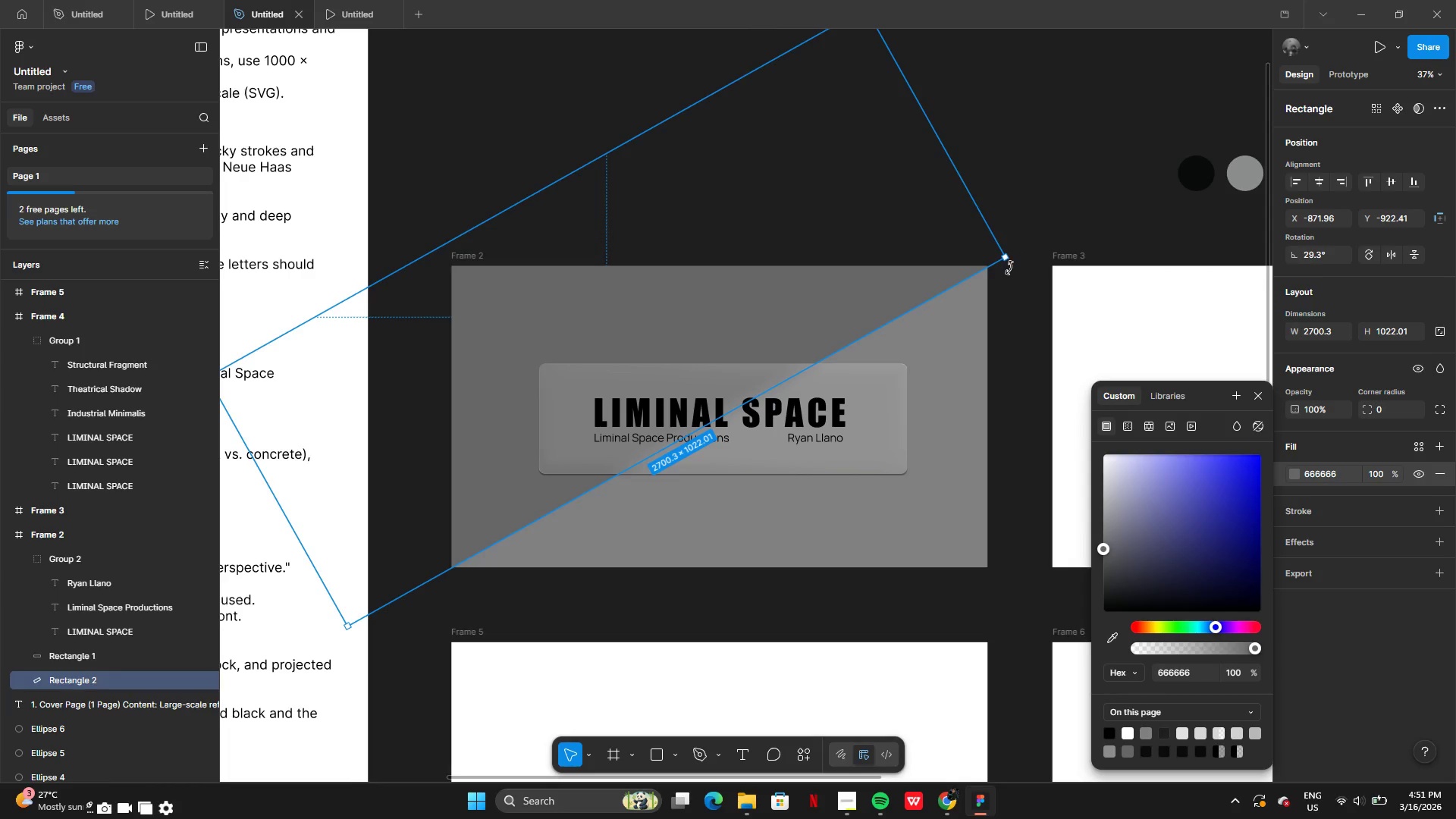 
wait(6.03)
 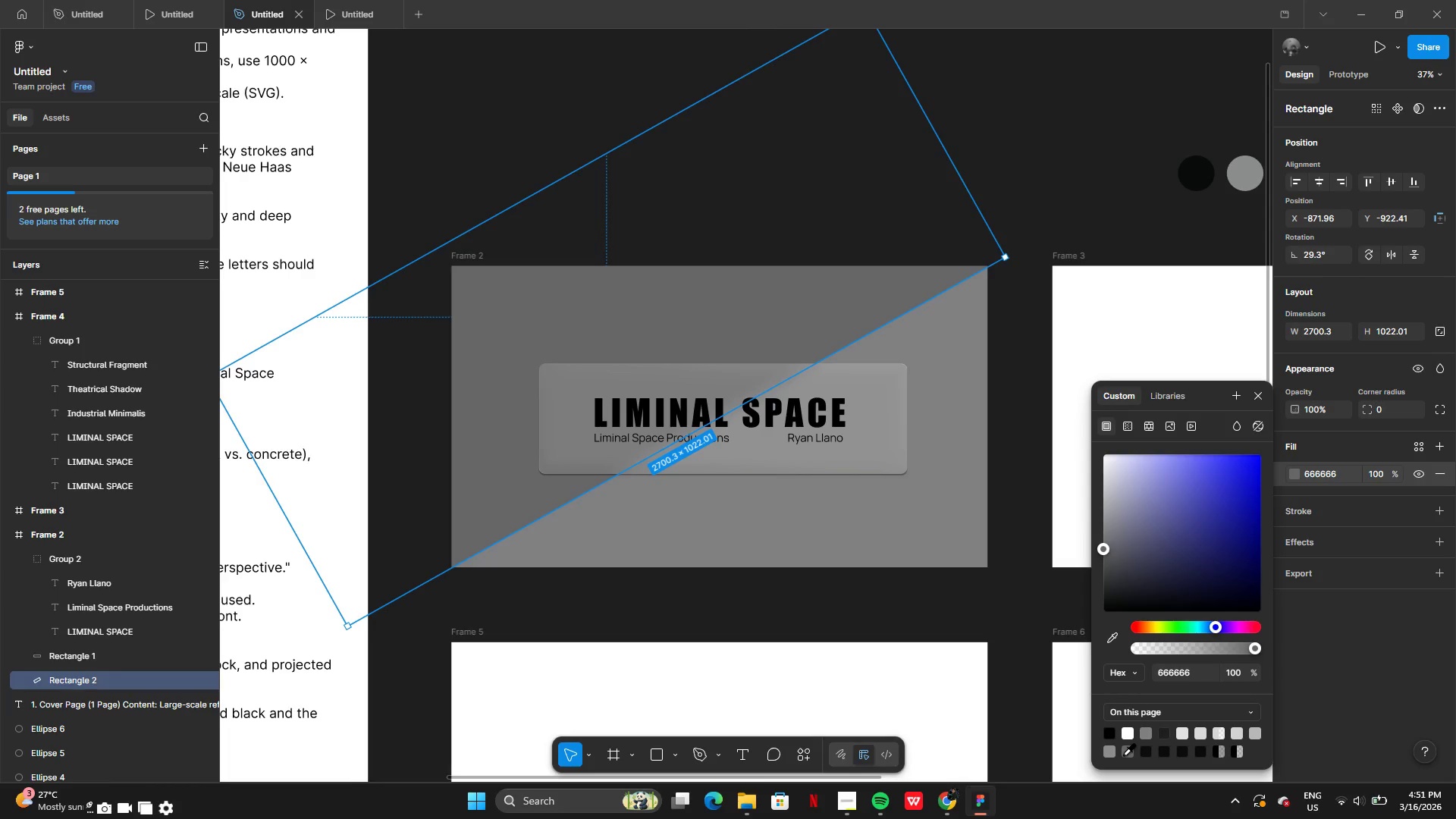 
left_click_drag(start_coordinate=[990, 223], to_coordinate=[1043, 202])
 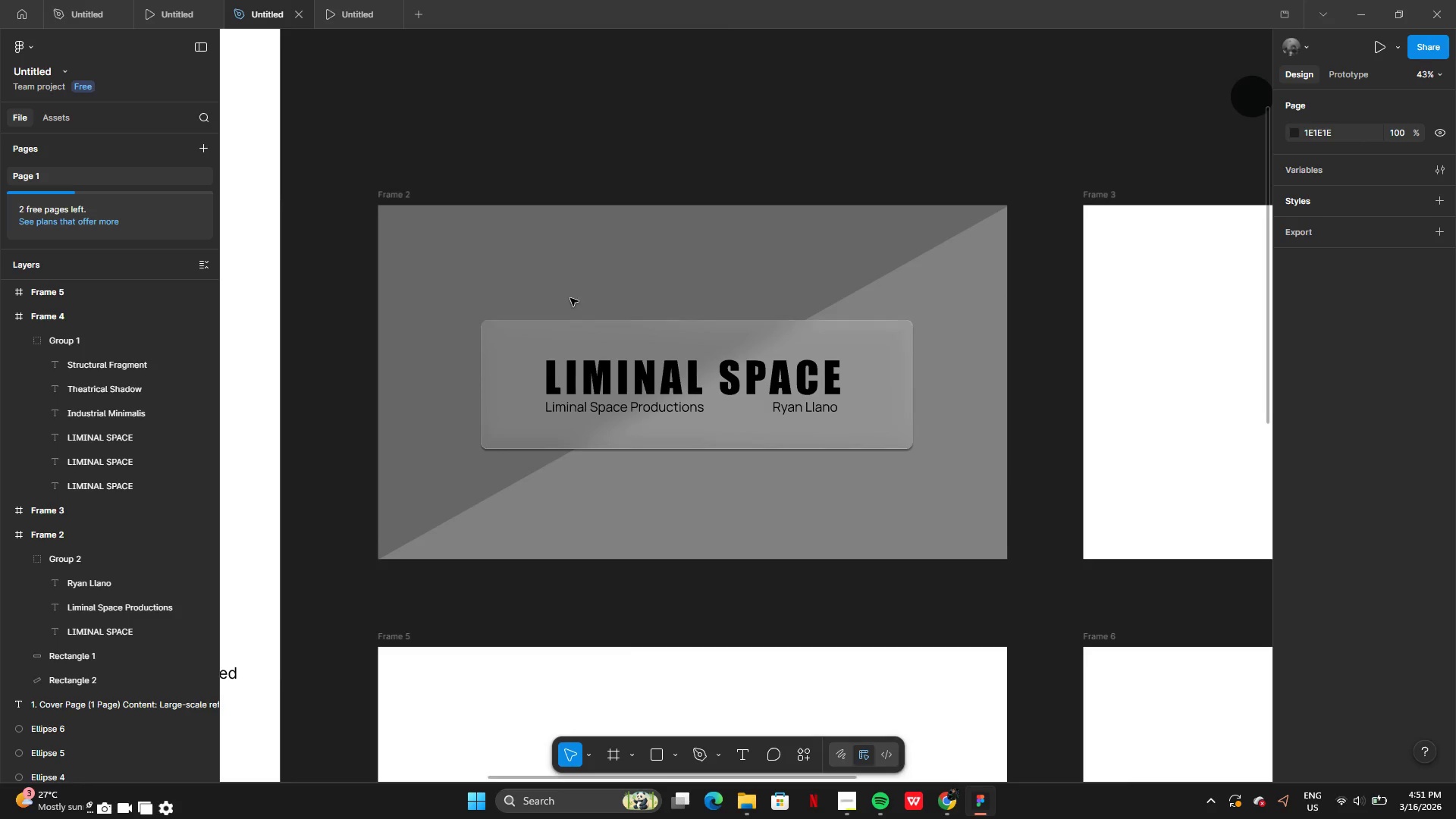 
left_click([430, 244])
 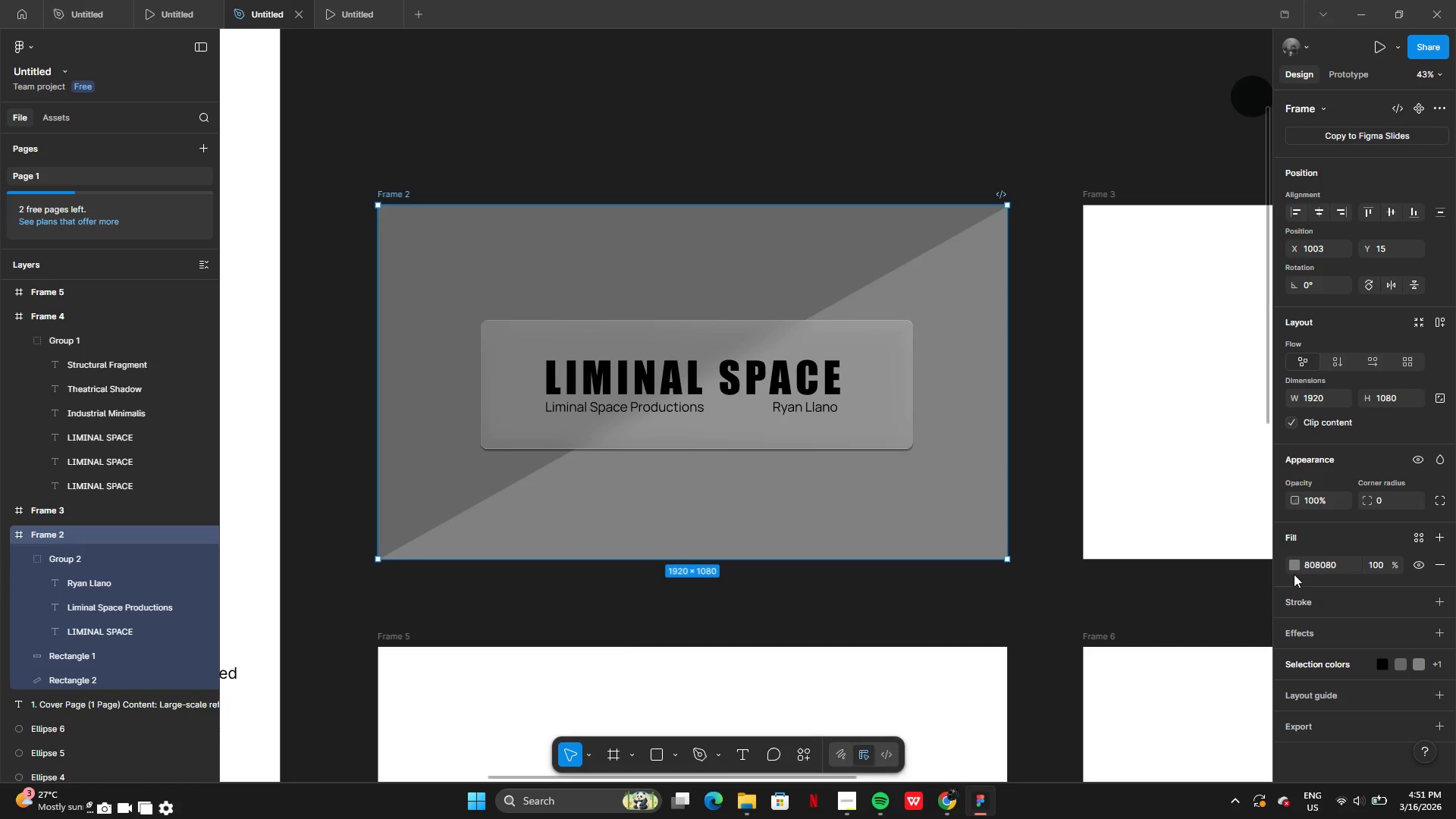 
left_click([1293, 563])
 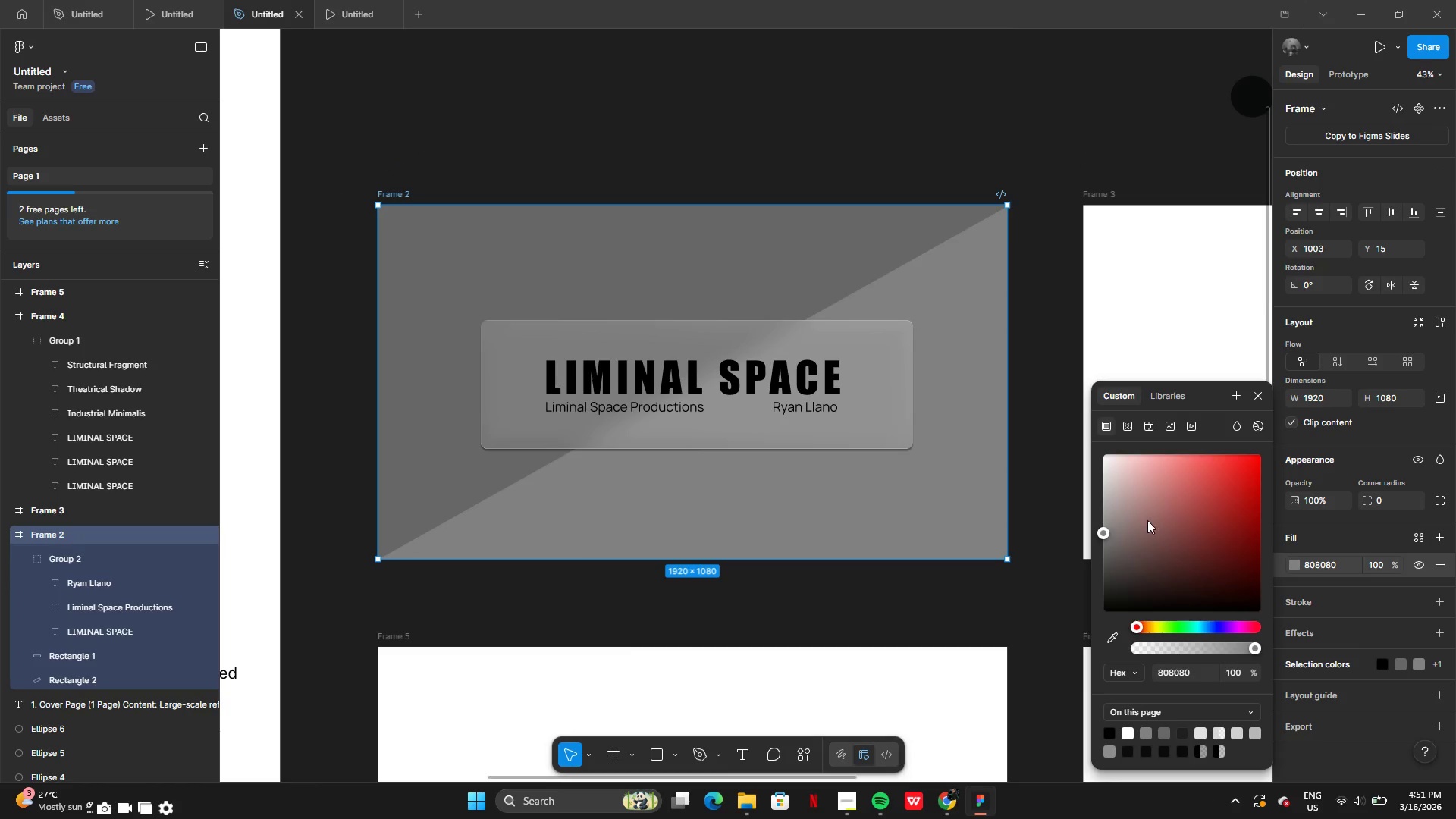 
left_click_drag(start_coordinate=[1146, 516], to_coordinate=[1091, 431])
 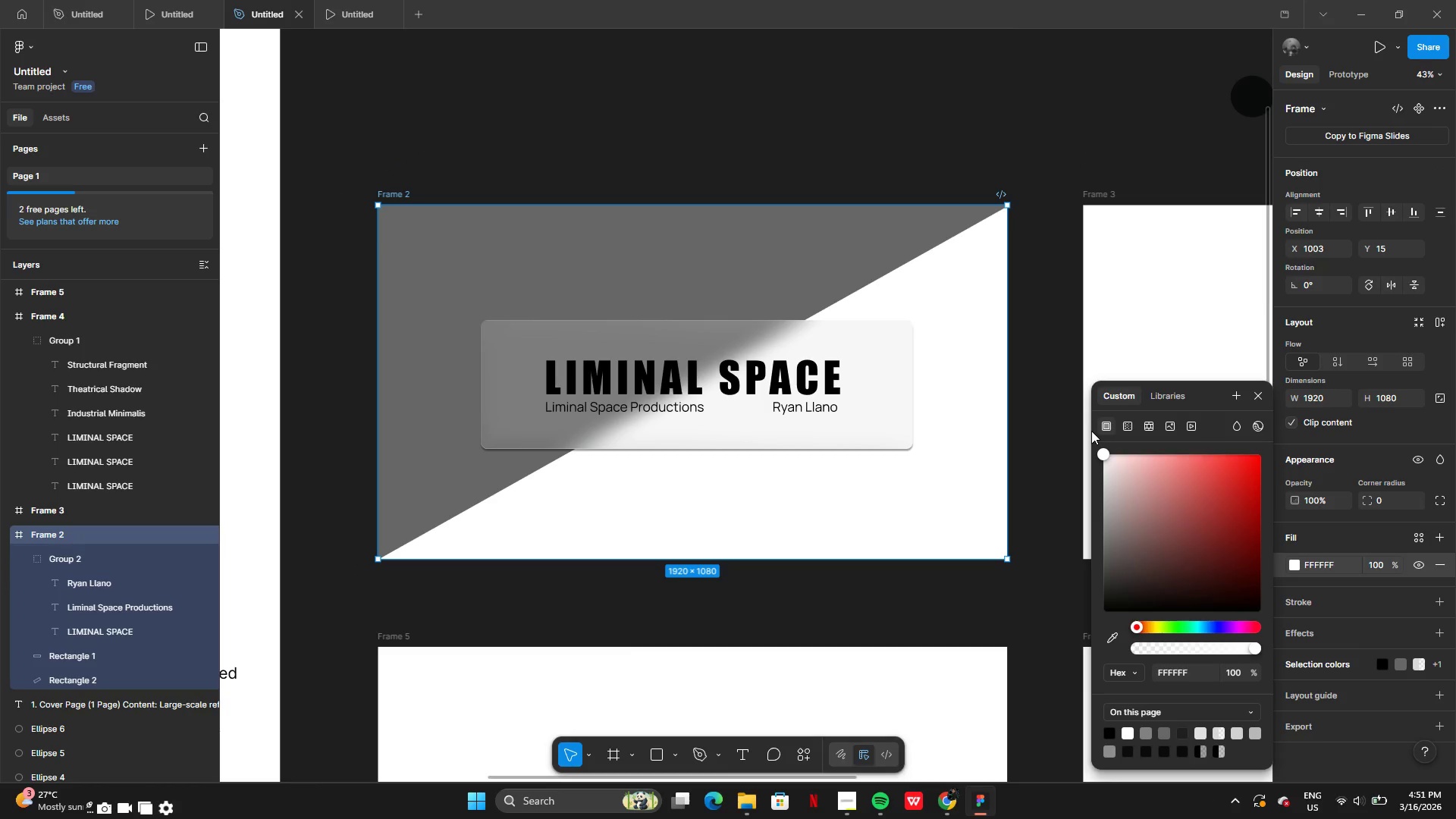 
key(Control+Z)
 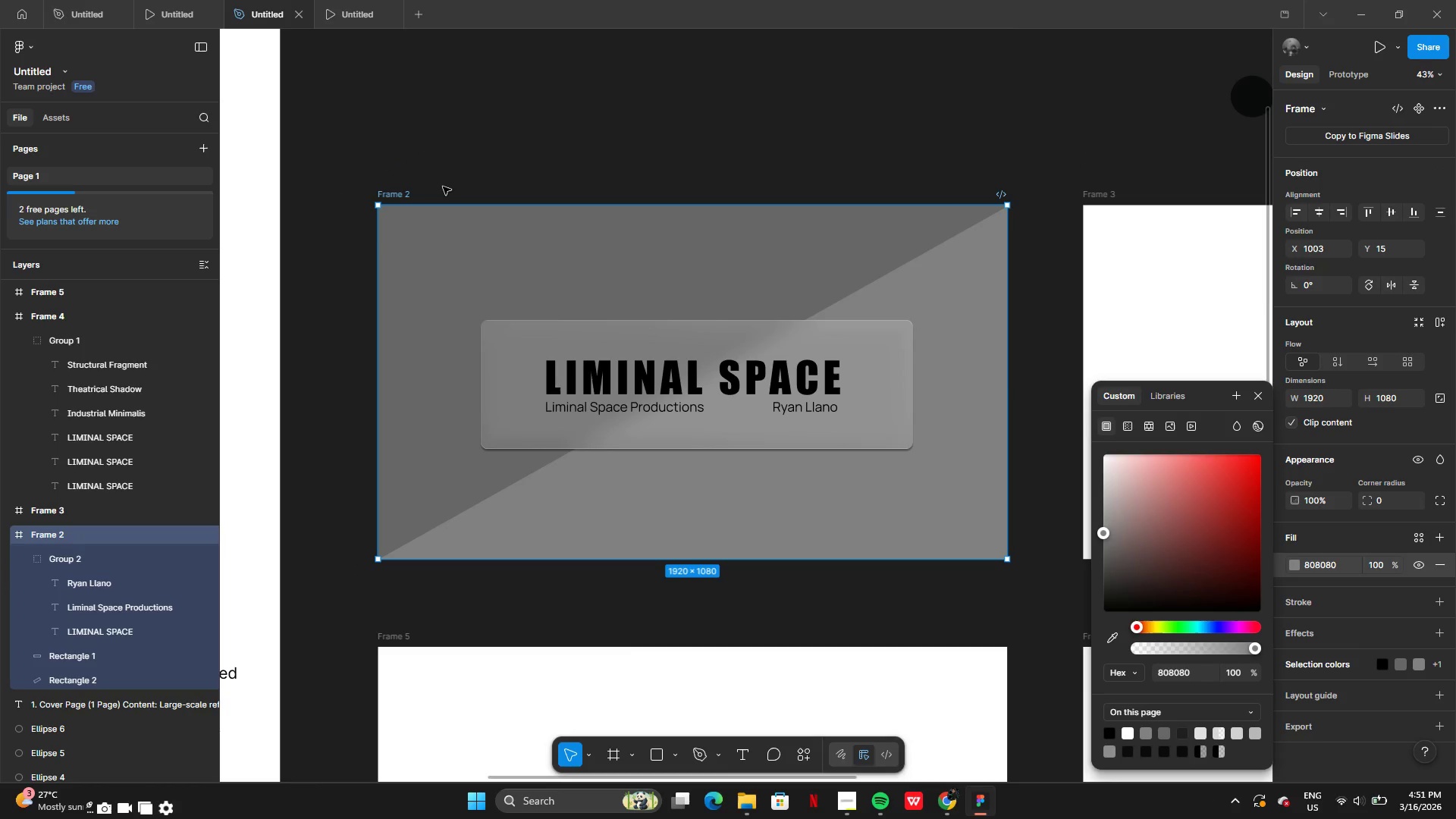 
left_click([463, 237])
 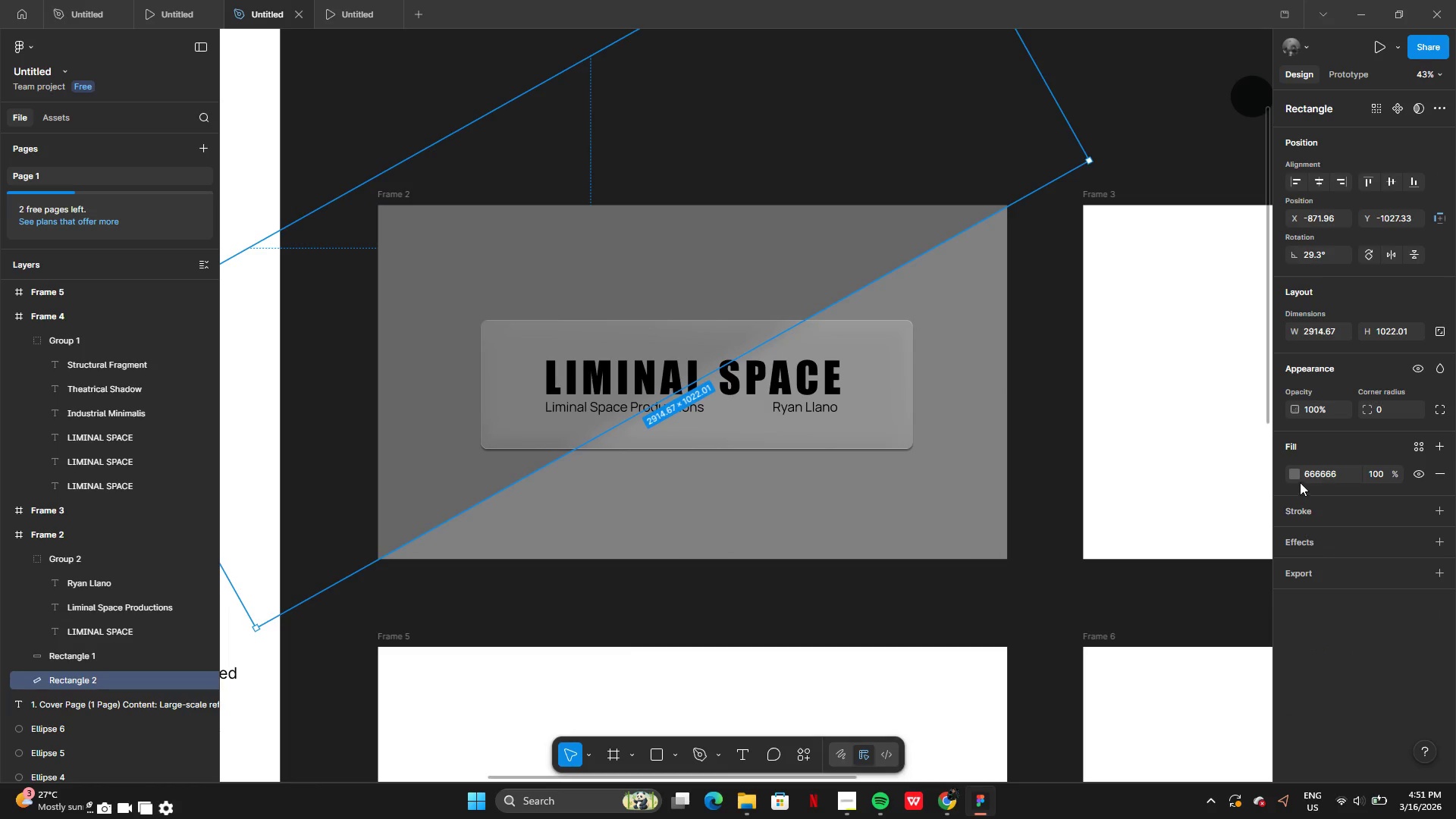 
left_click([1295, 476])
 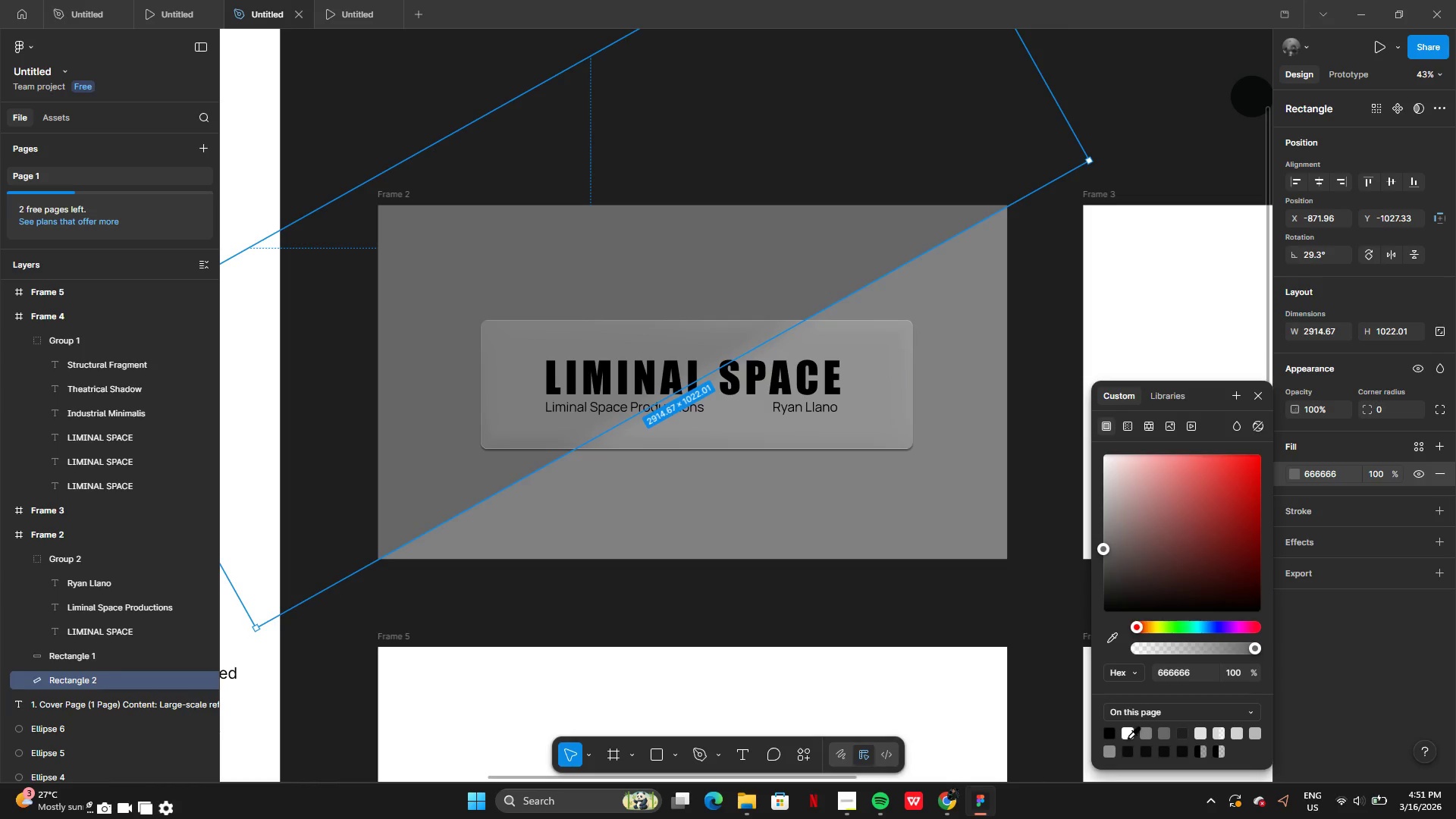 
left_click([1128, 738])
 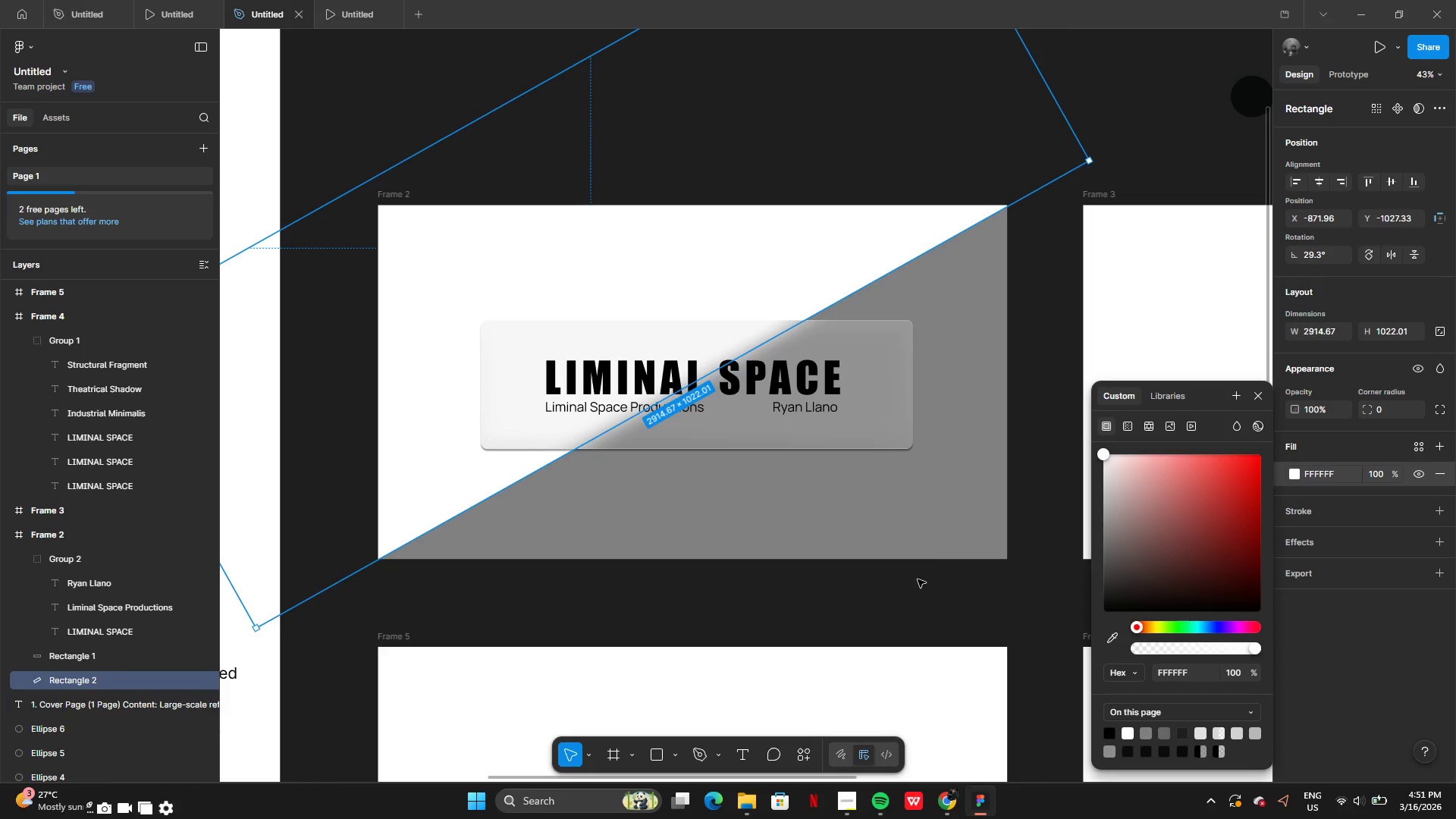 
left_click([933, 532])
 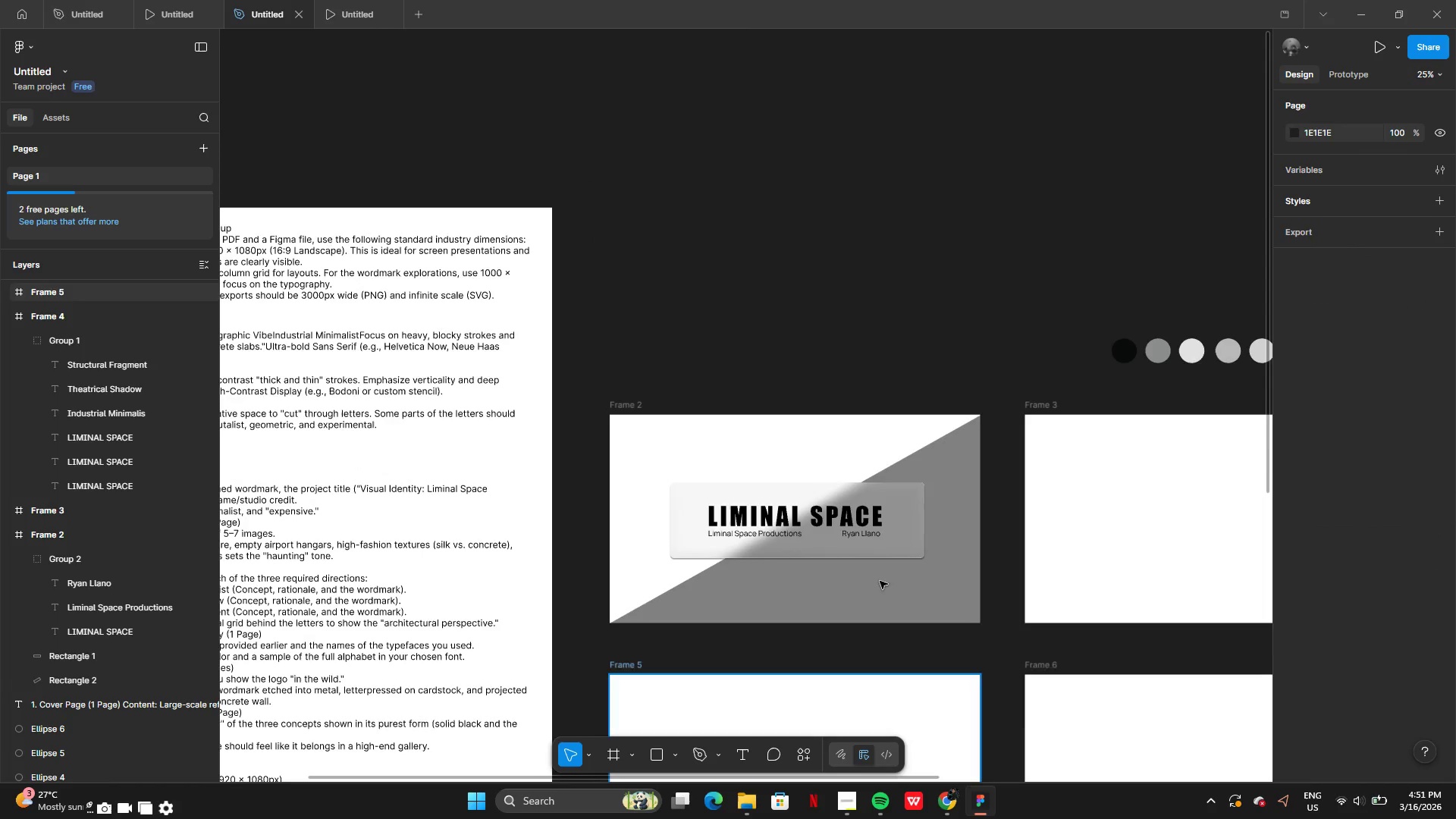 
left_click([854, 438])
 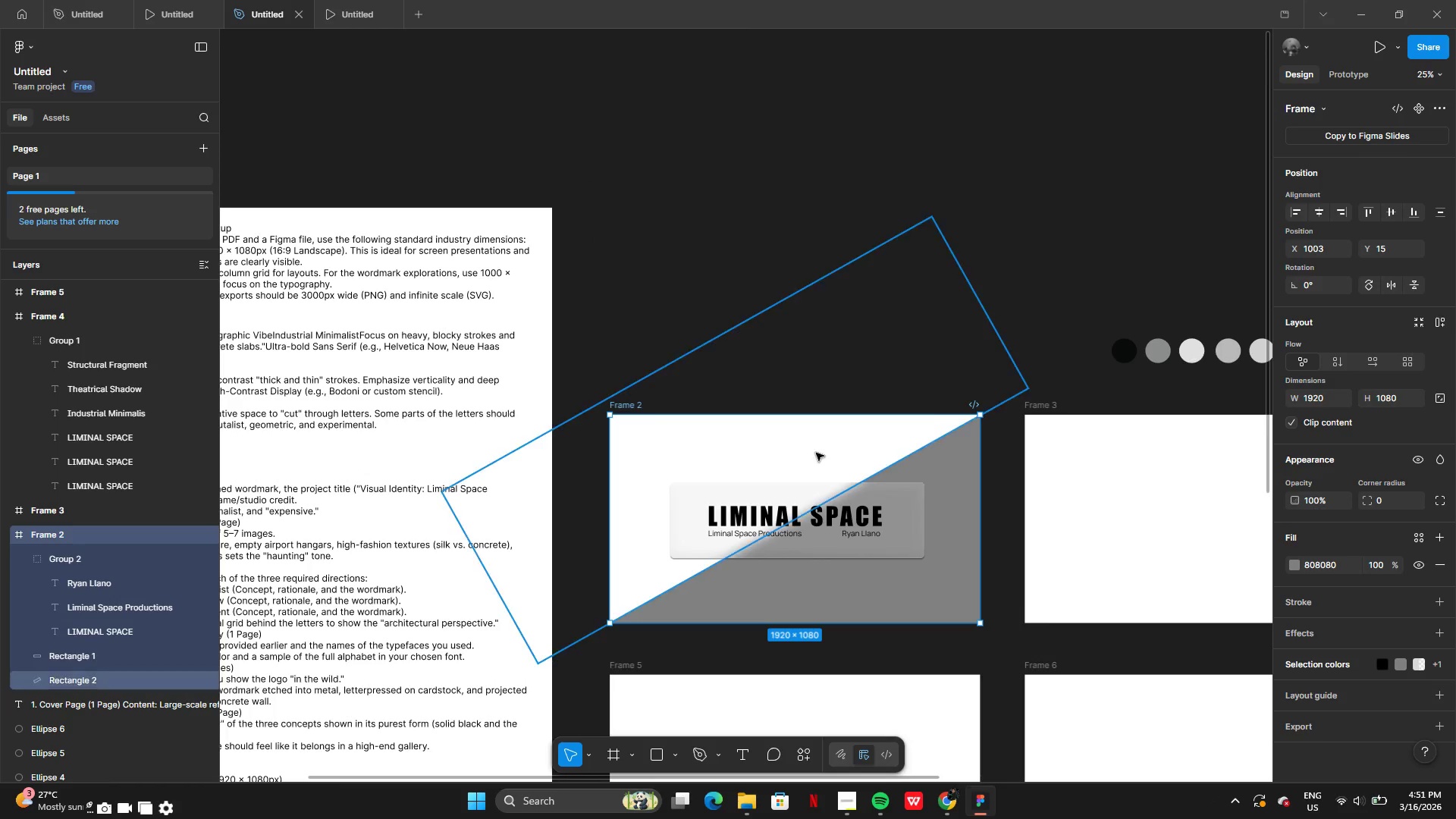 
left_click([816, 453])
 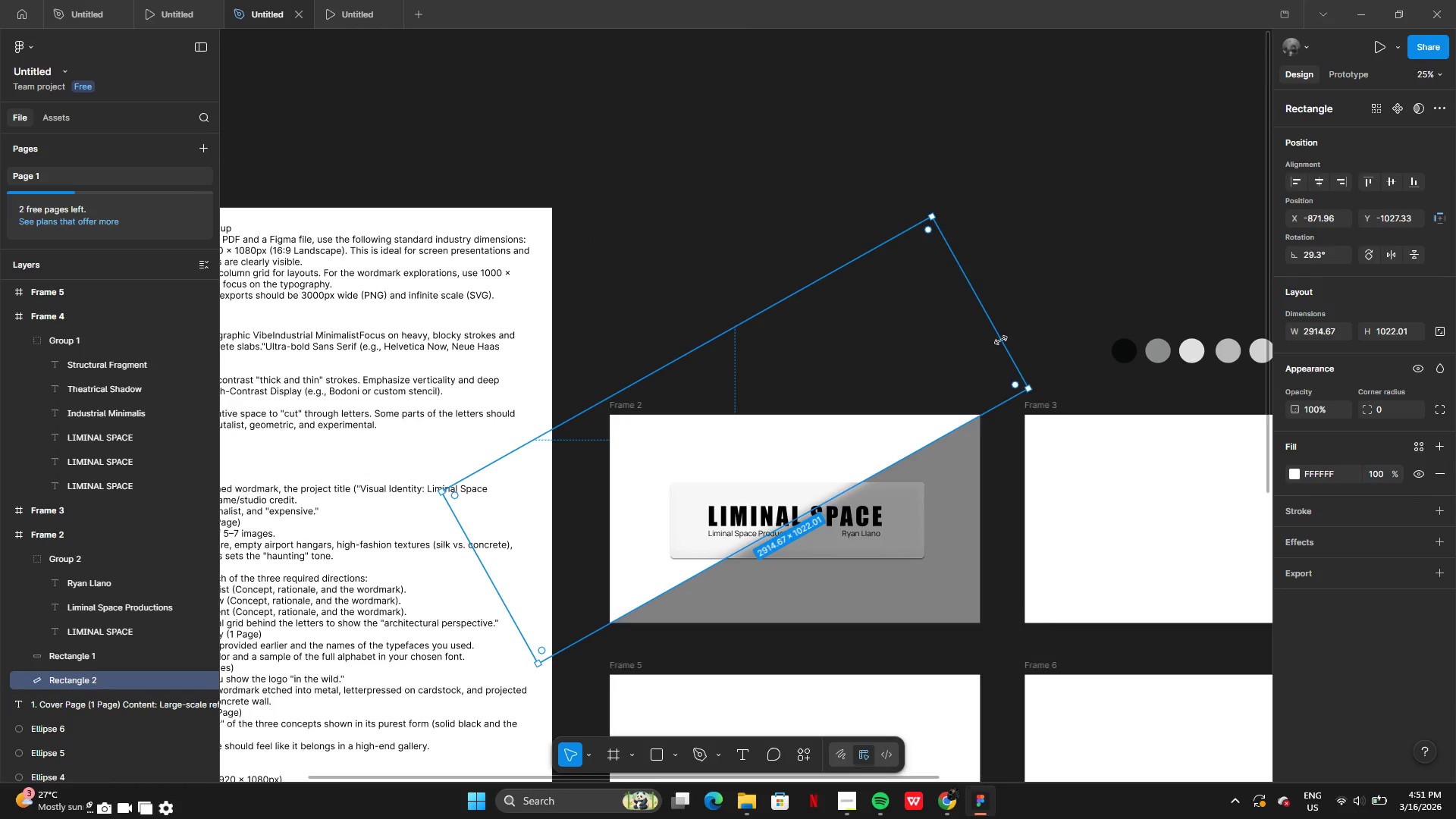 
left_click_drag(start_coordinate=[1006, 337], to_coordinate=[848, 400])
 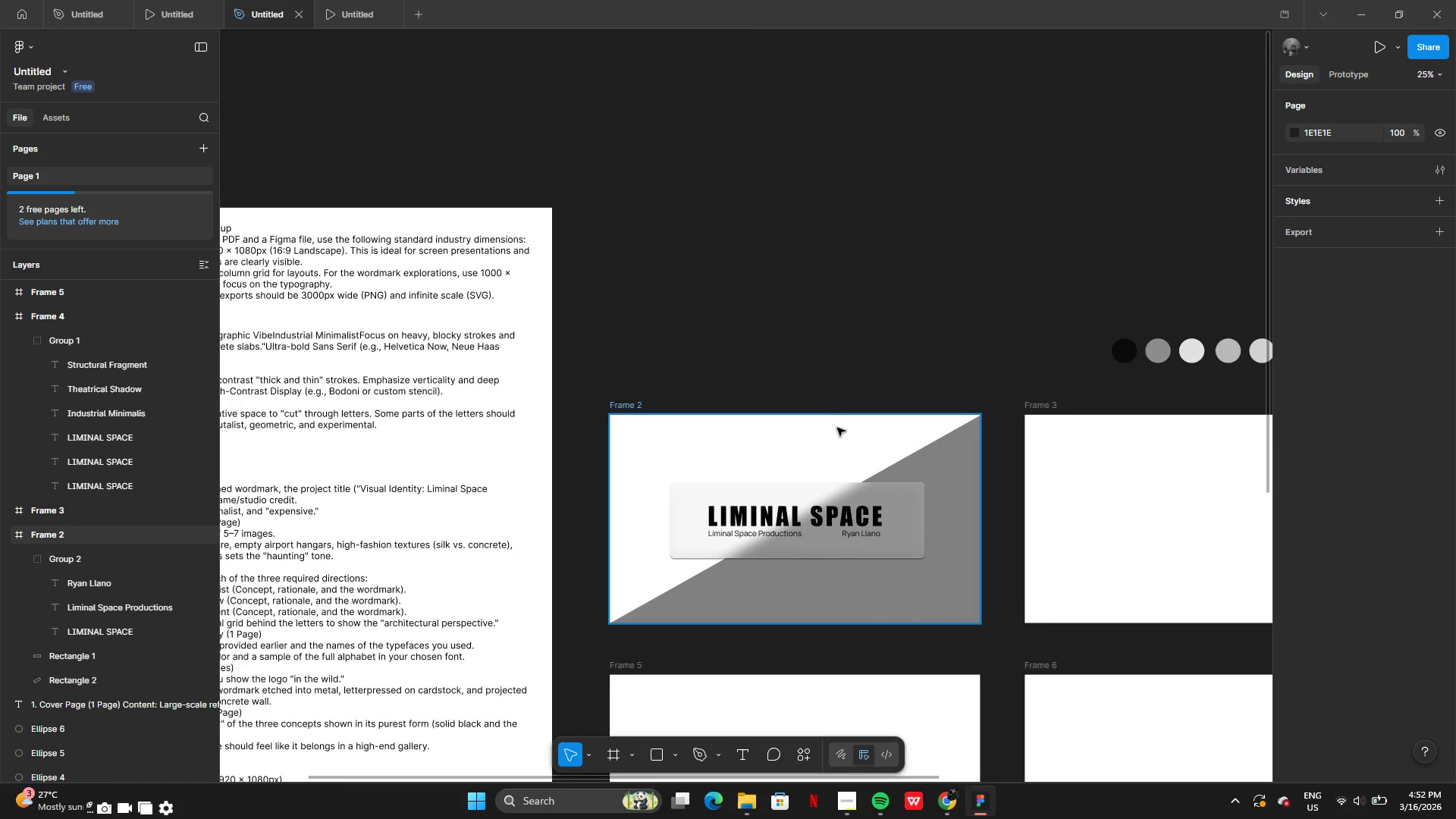 
left_click([837, 429])
 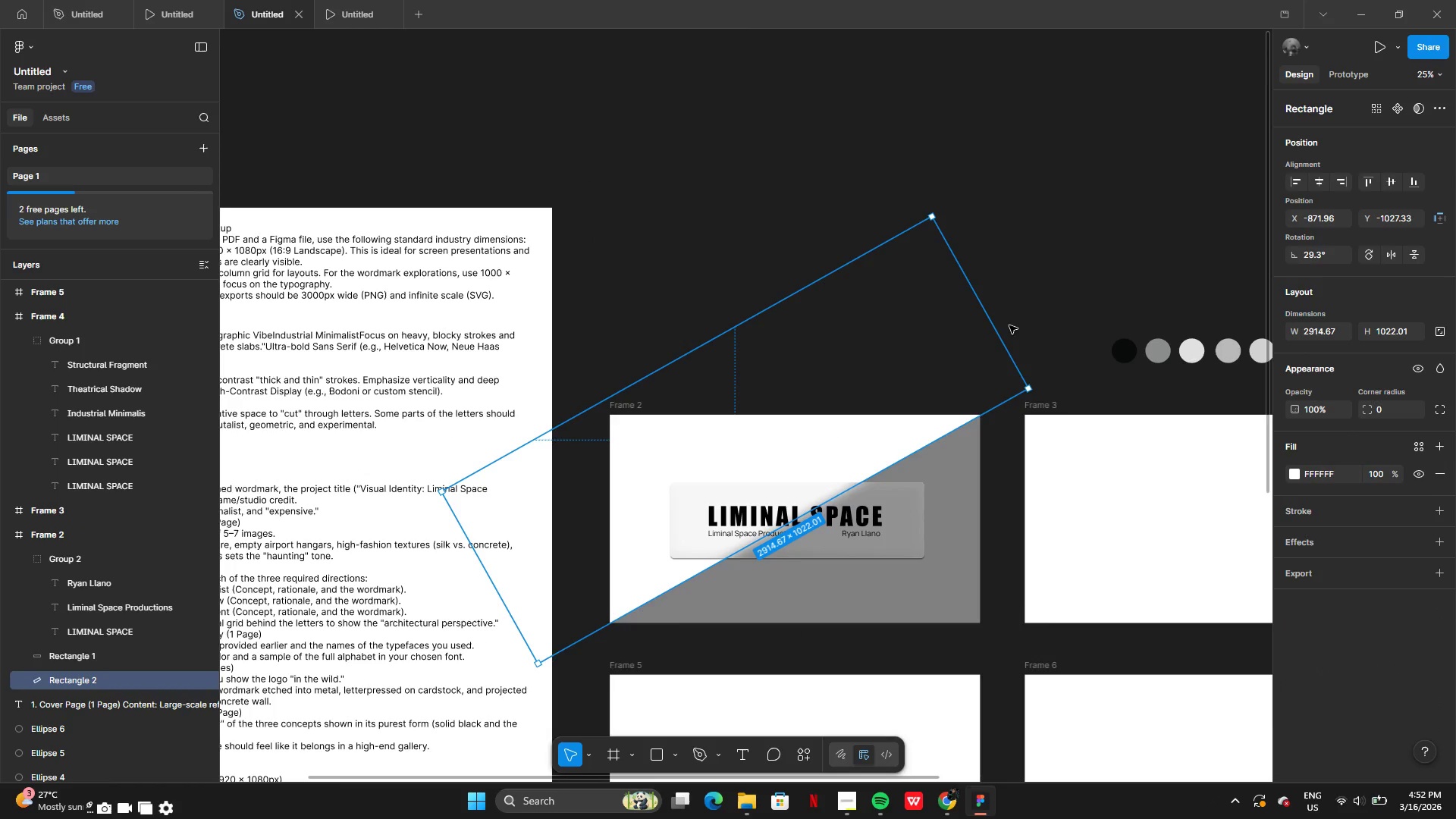 
left_click_drag(start_coordinate=[998, 331], to_coordinate=[738, 465])
 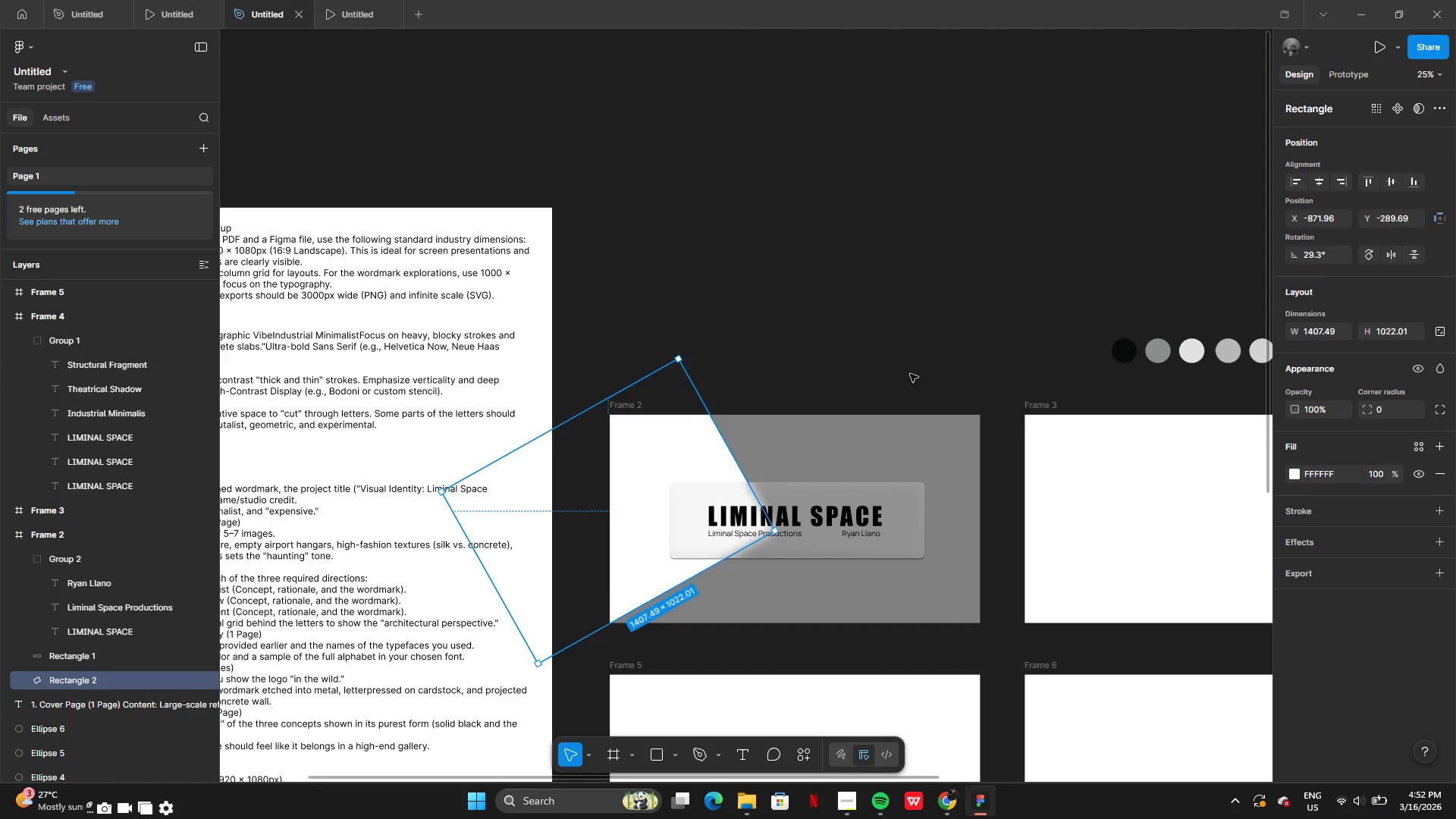 
left_click([910, 374])
 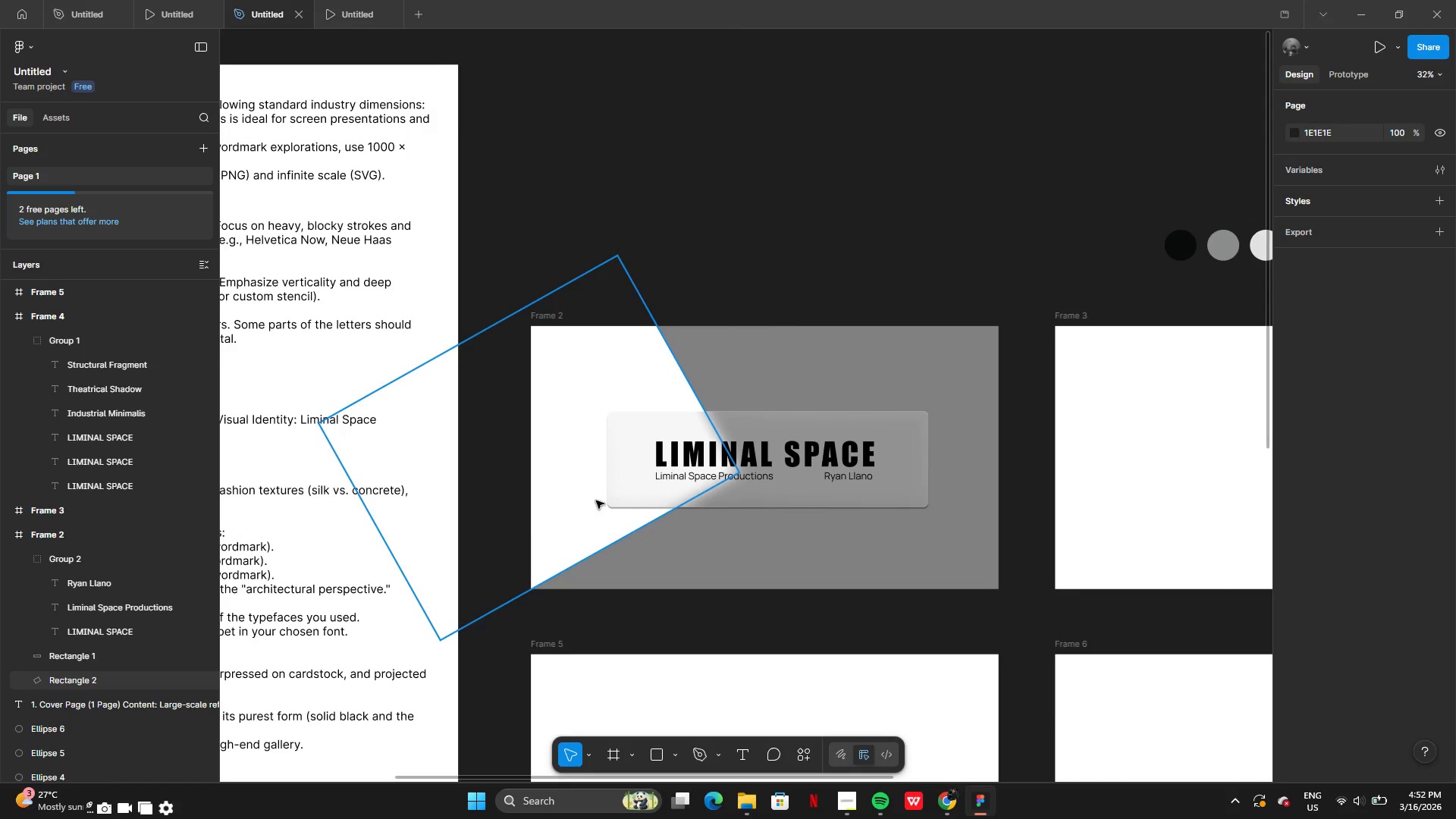 
hold_key(key=AltLeft, duration=0.39)
left_click_drag(start_coordinate=[557, 472], to_coordinate=[636, 525])
 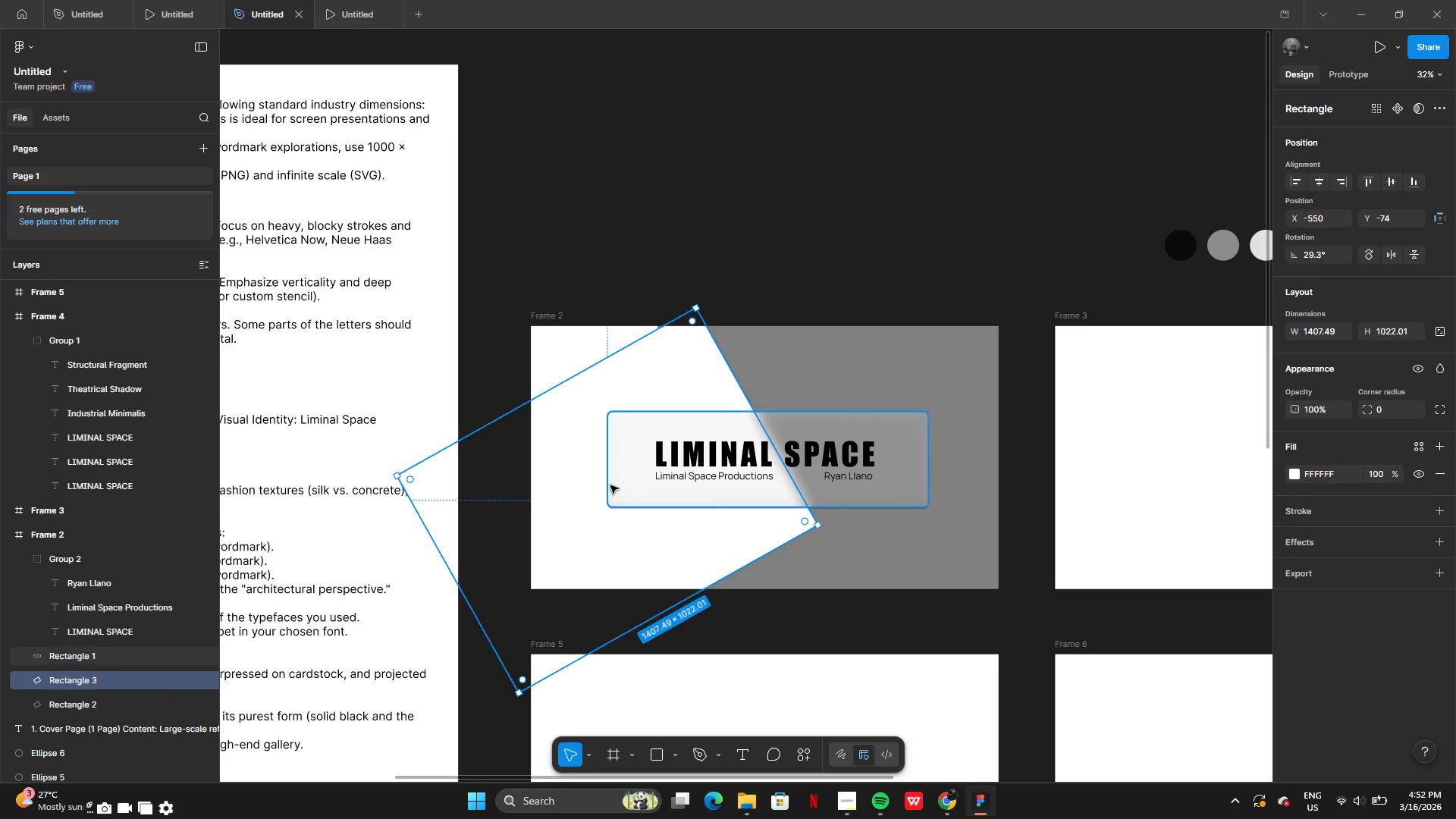 
left_click_drag(start_coordinate=[596, 477], to_coordinate=[938, 544])
 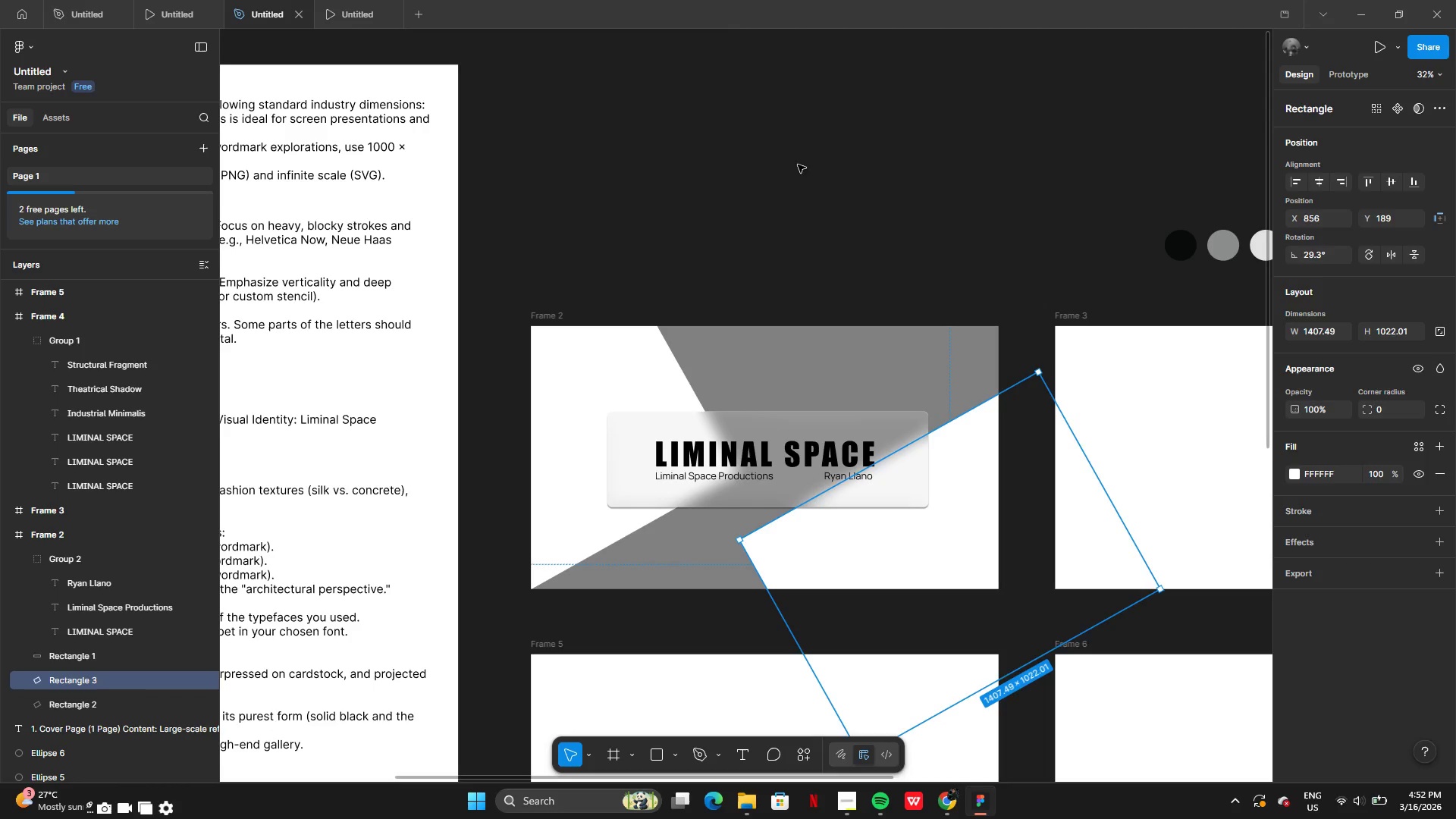 
left_click([798, 165])
 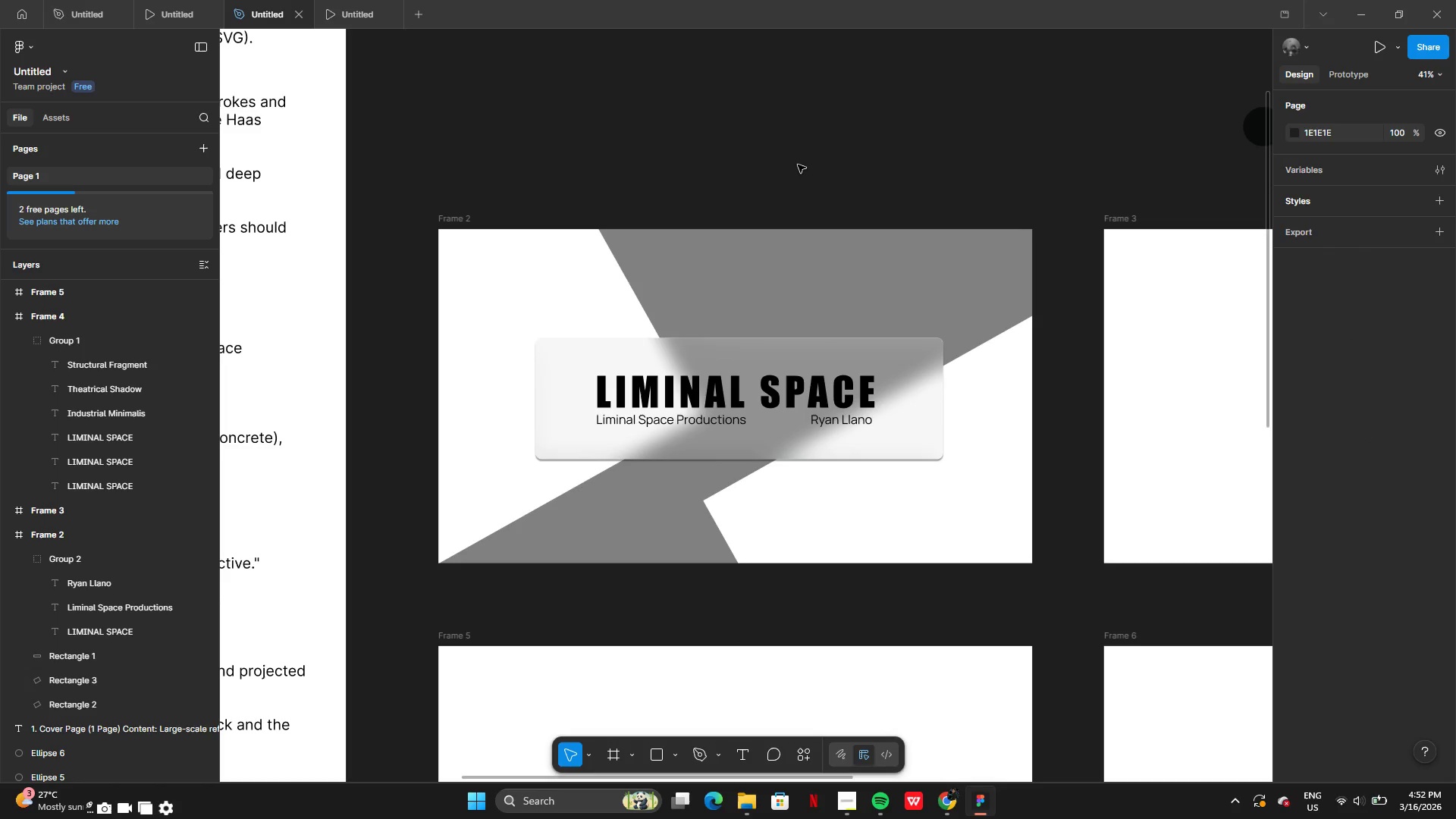 
left_click([777, 404])
 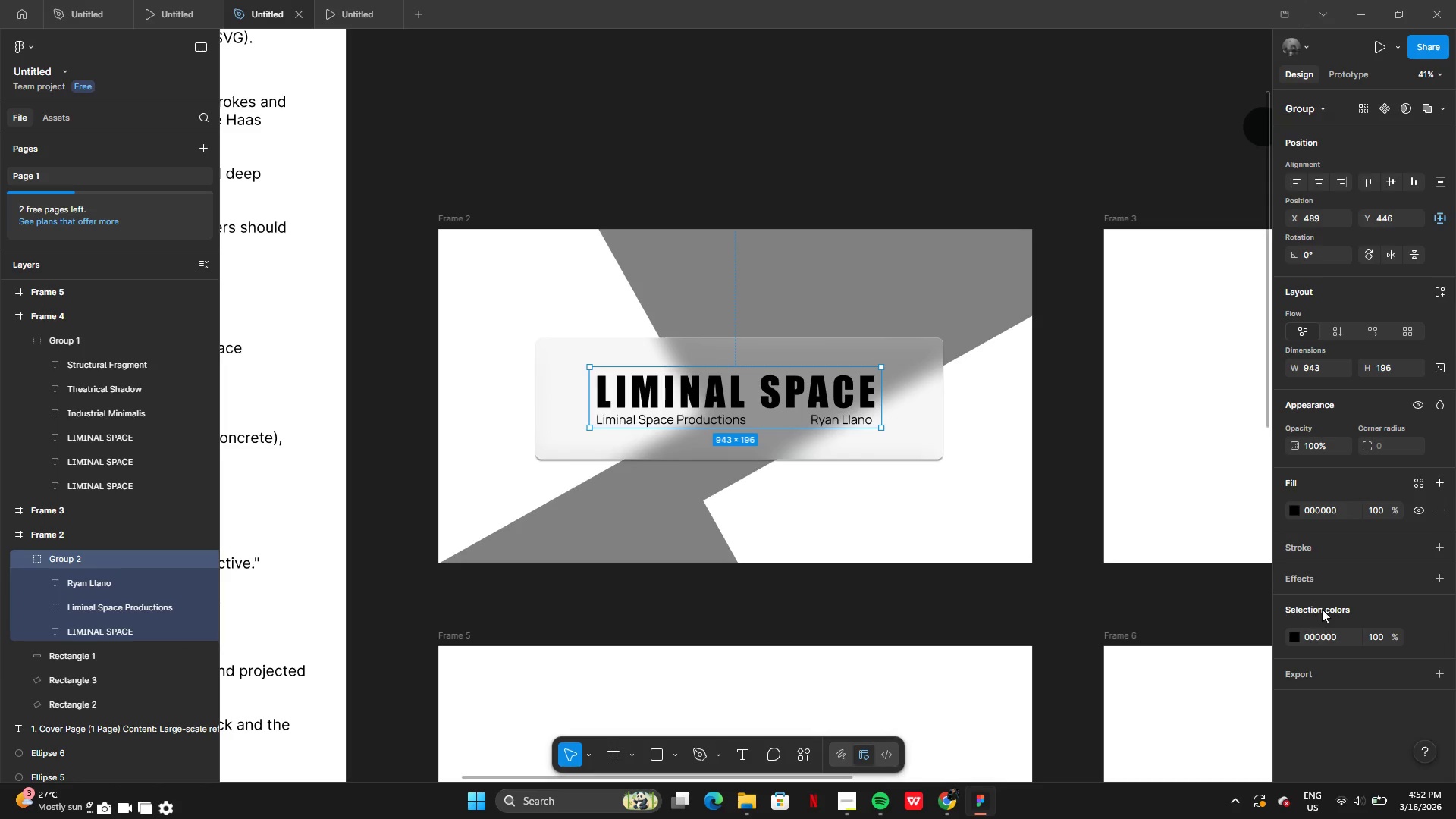 
left_click([835, 592])
 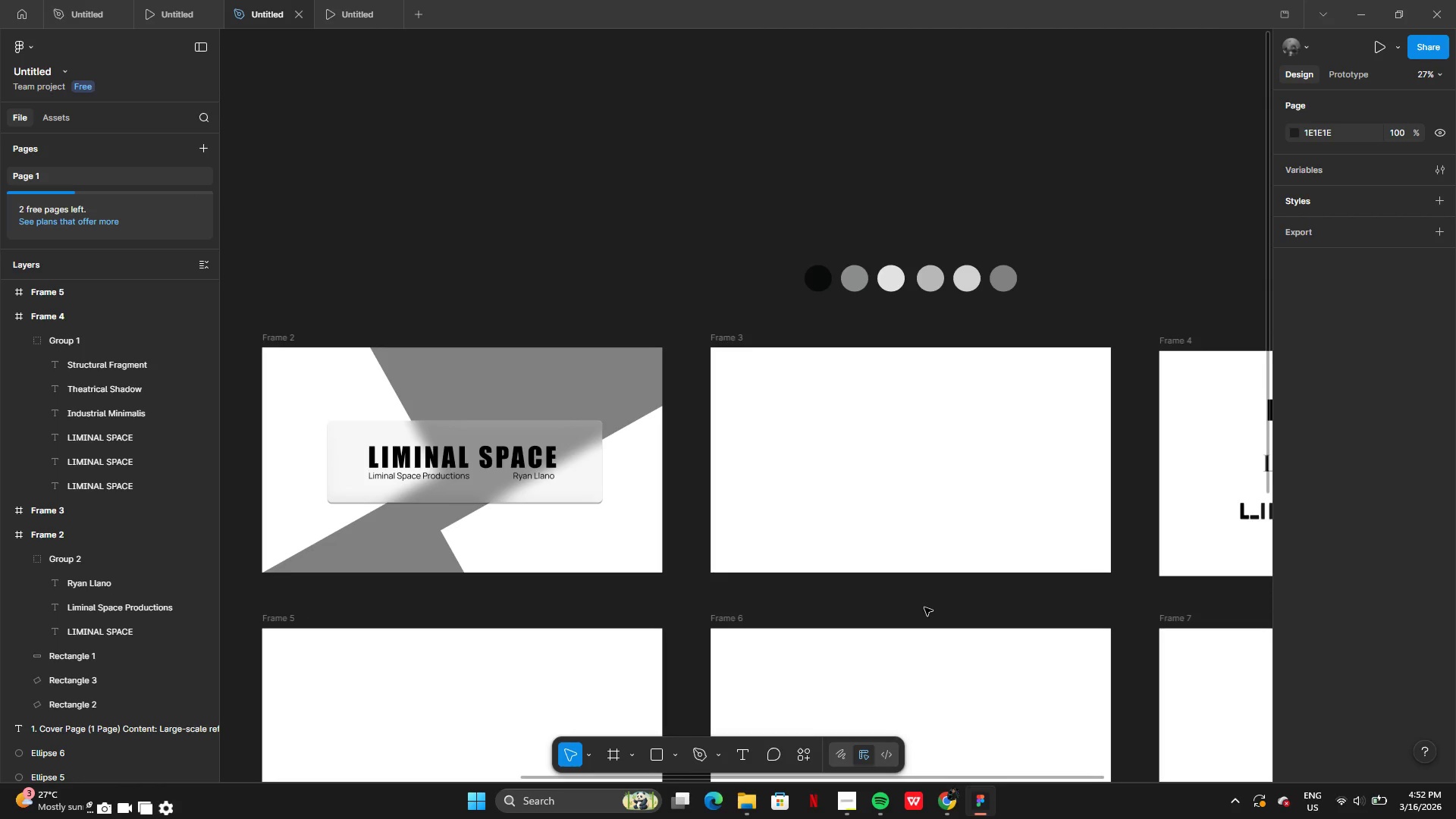 
wait(7.5)
 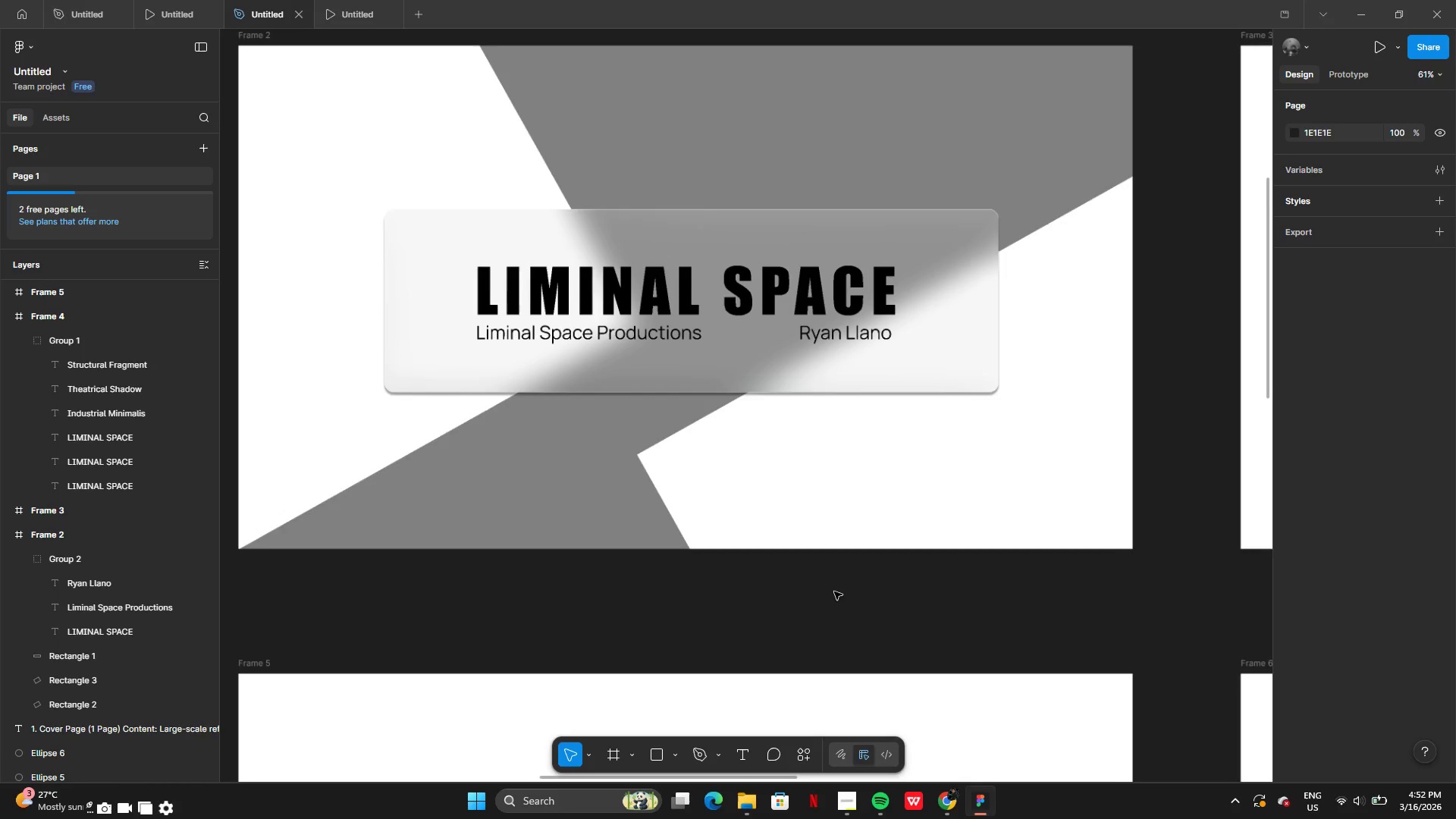 
left_click([281, 331])
 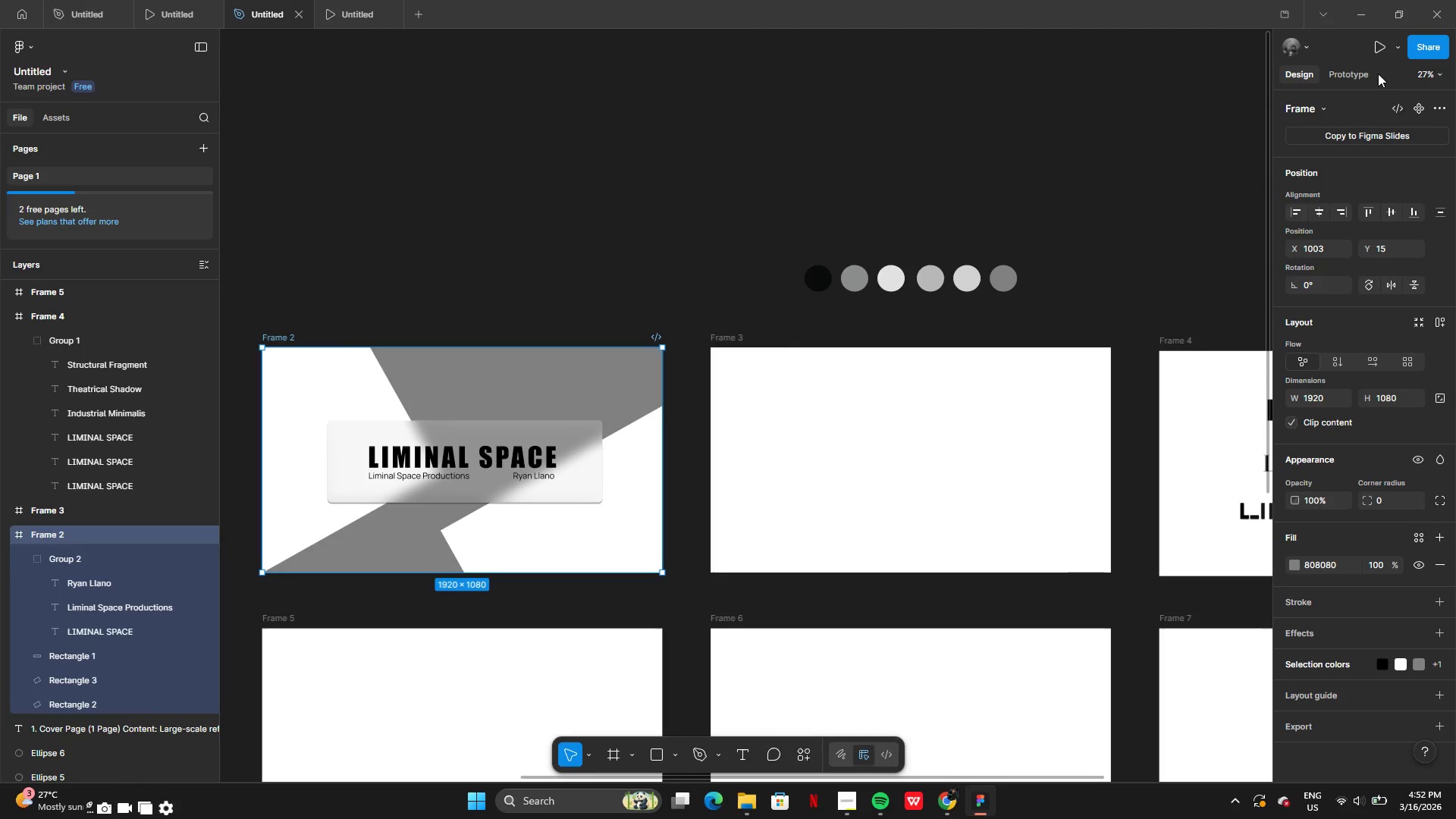 
left_click([1382, 51])
 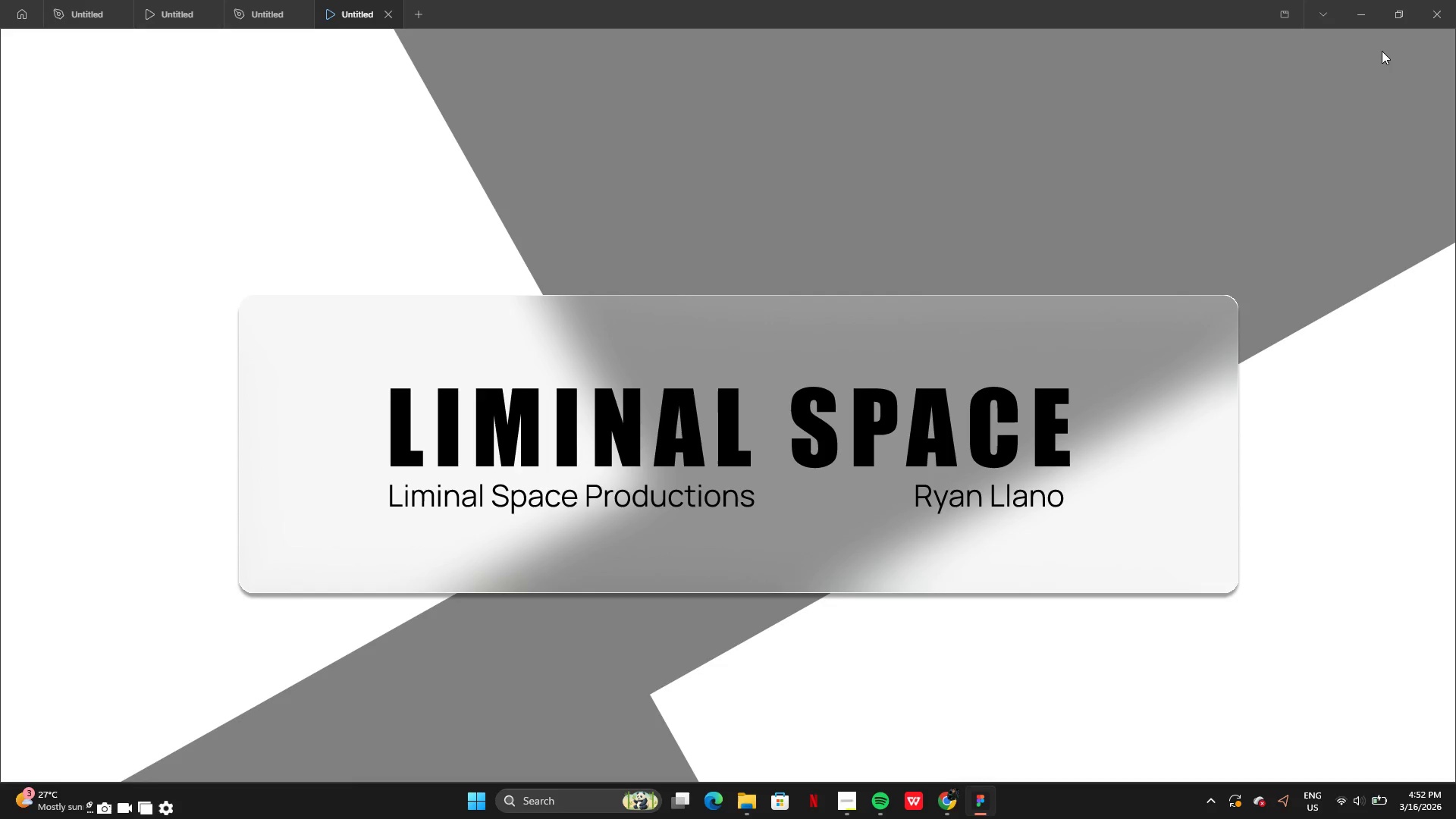 
wait(17.23)
 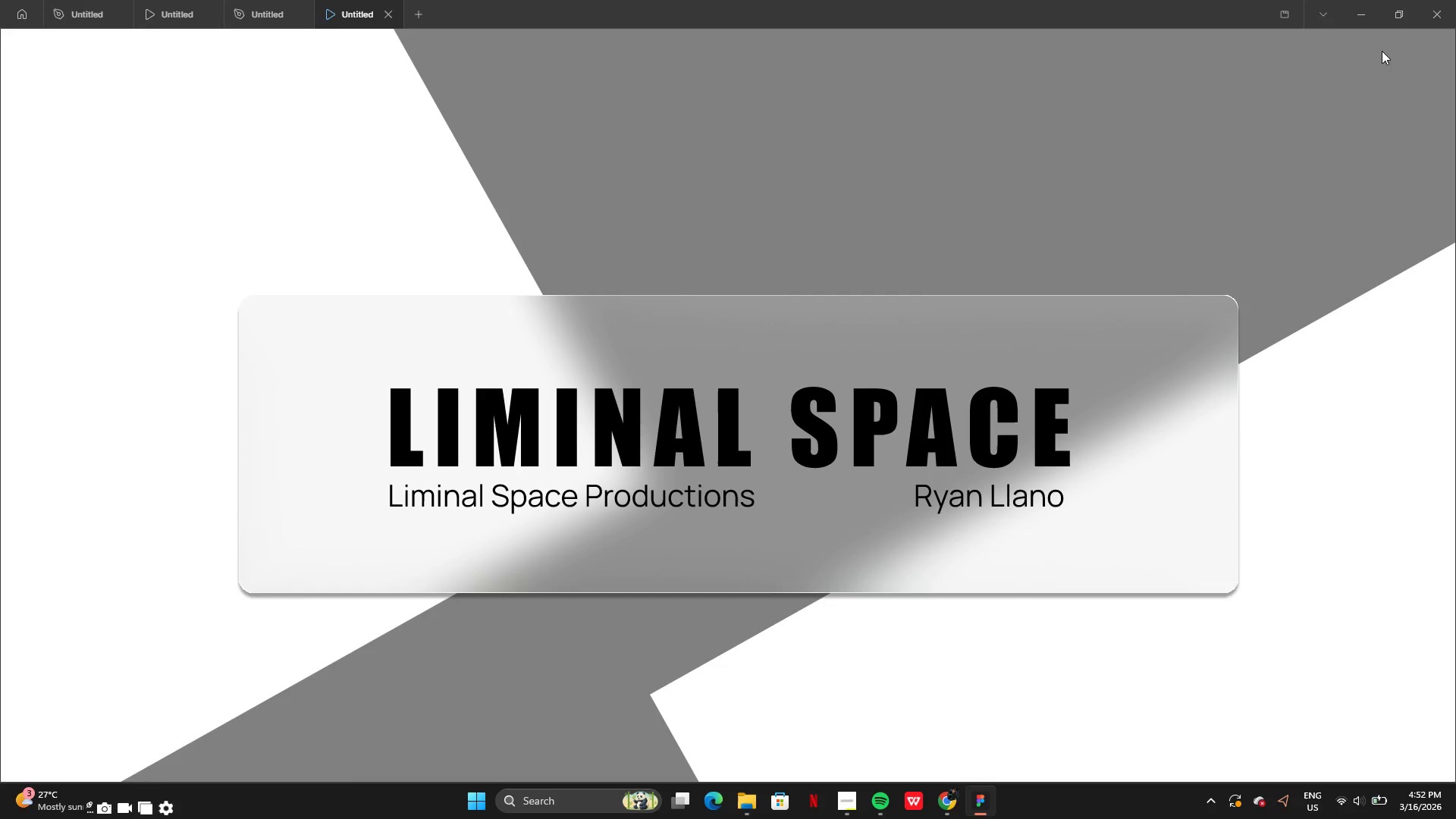 
left_click_drag(start_coordinate=[406, 5], to_coordinate=[416, 22])
 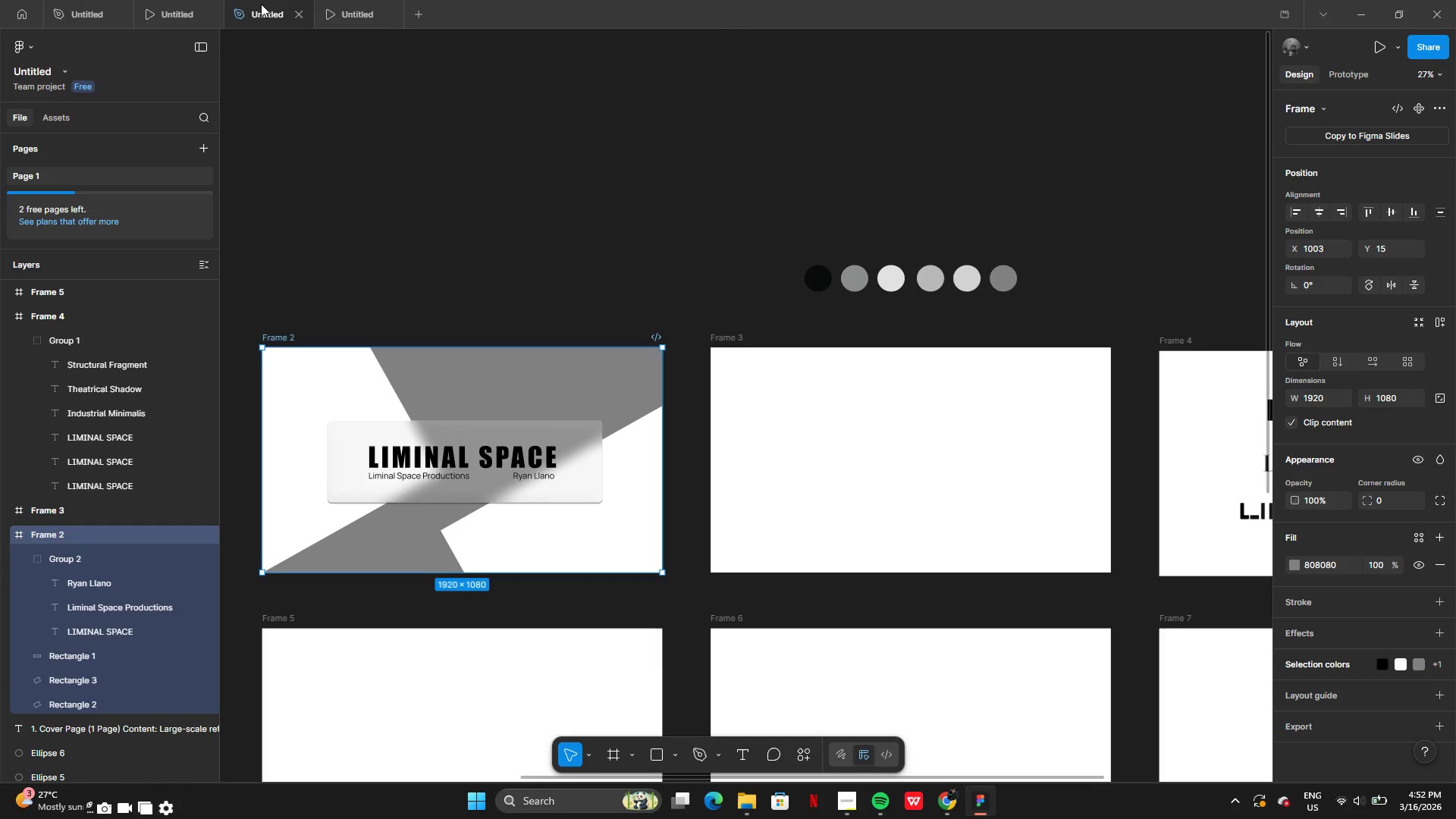 
left_click([704, 221])
 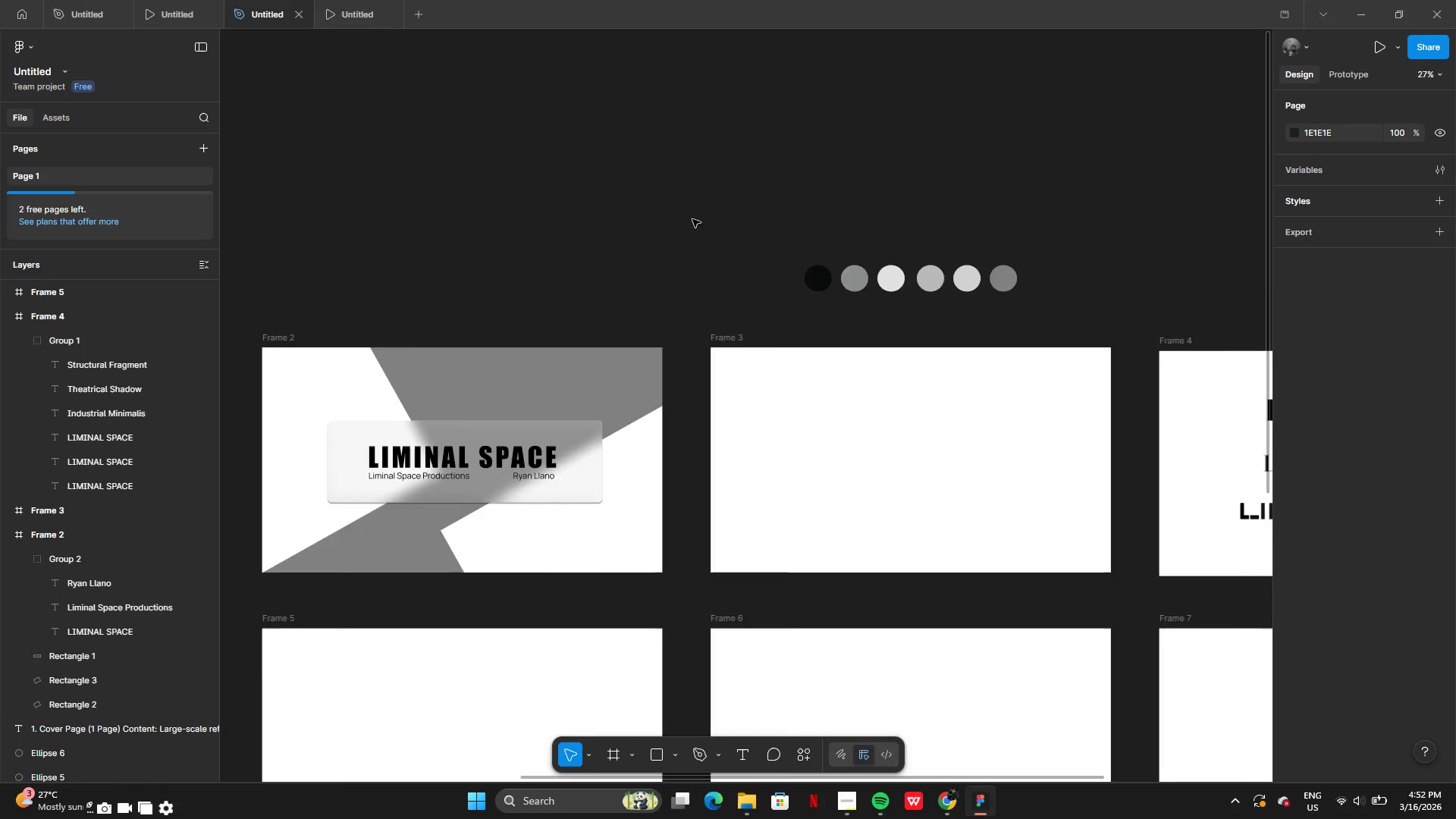 
mouse_move([663, 228])
 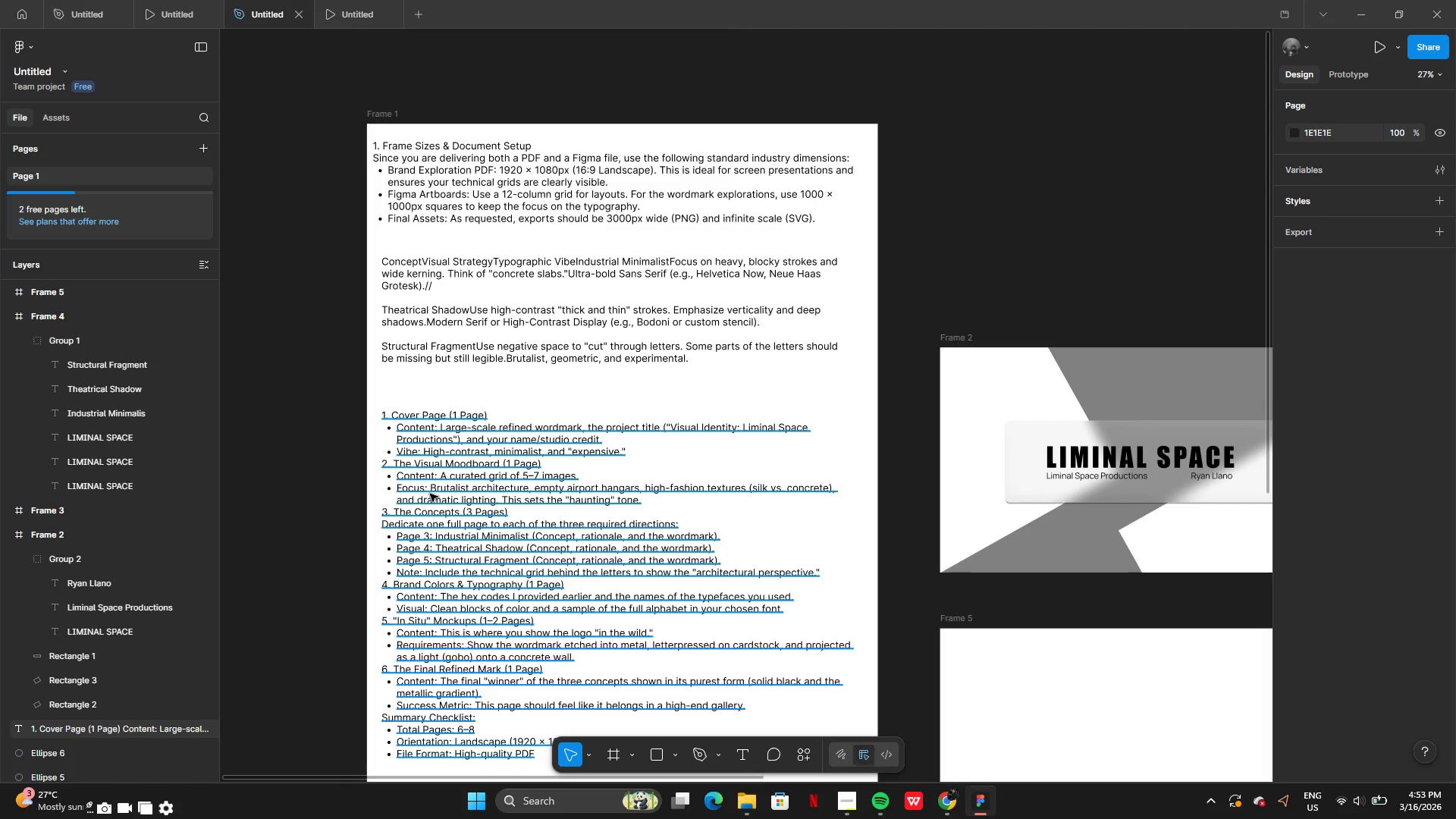 
double_click([430, 494])
 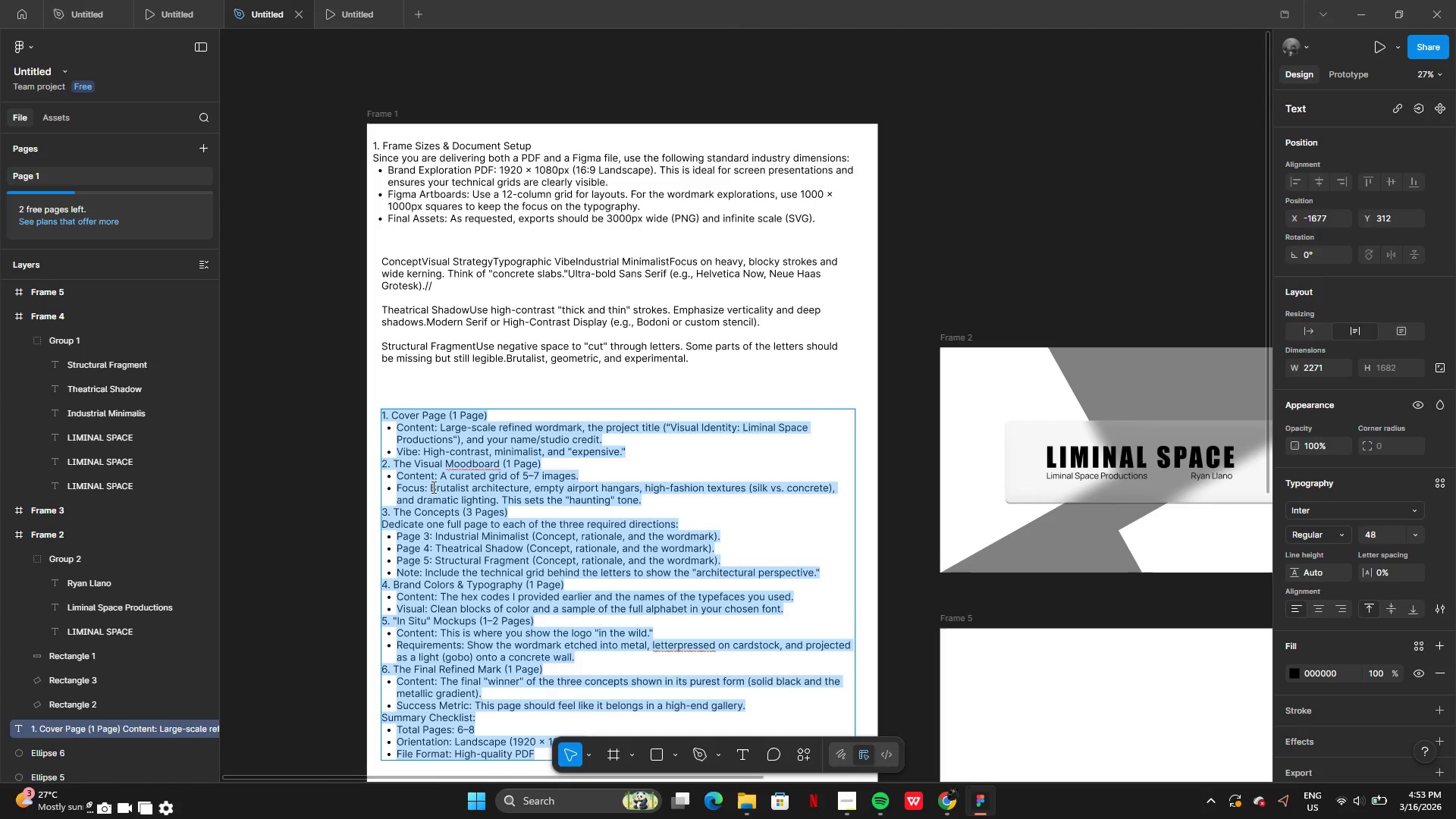 
triple_click([432, 487])
 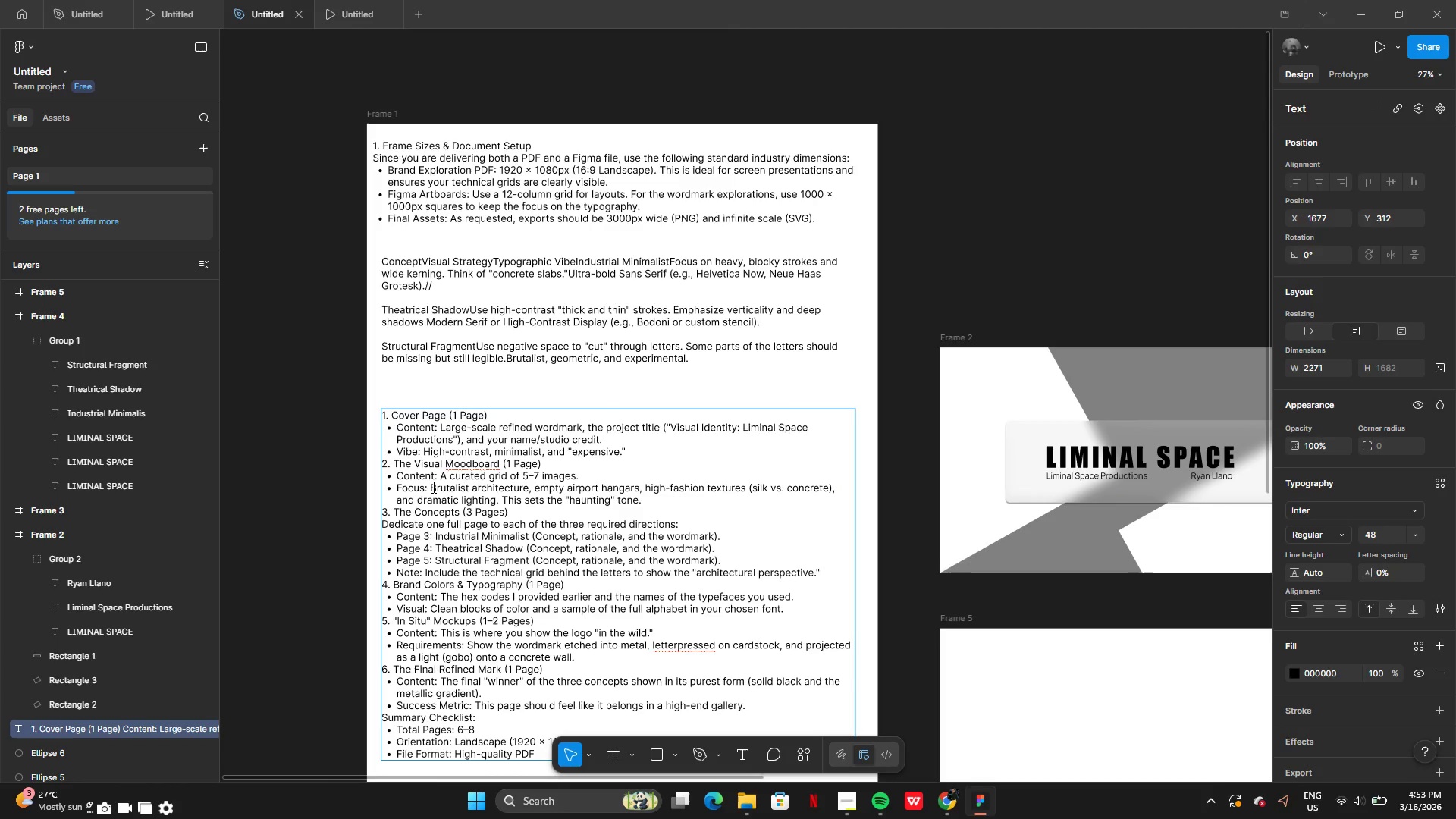 
left_click_drag(start_coordinate=[433, 487], to_coordinate=[645, 499])
 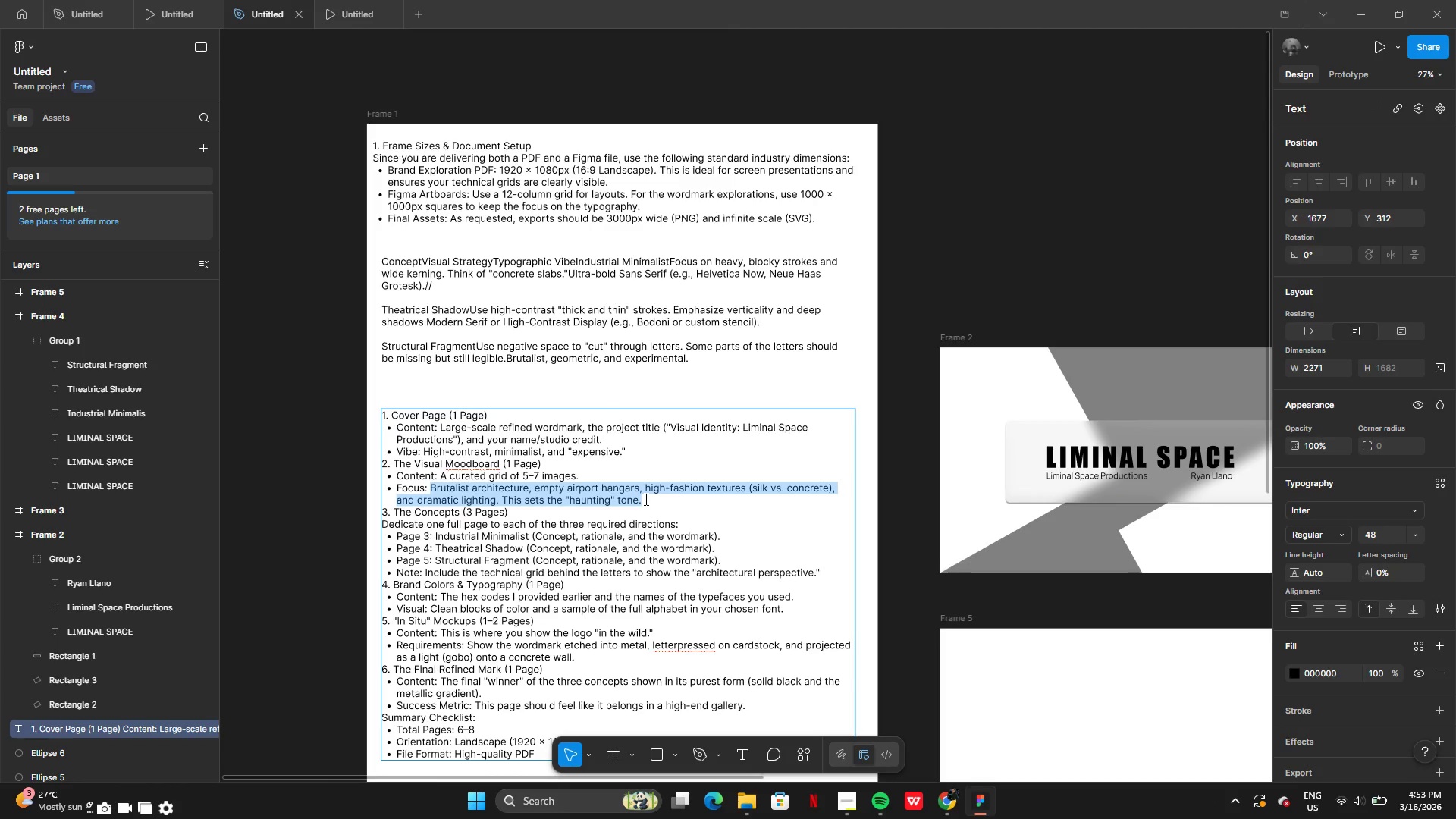 
key(Control+ControlLeft)
 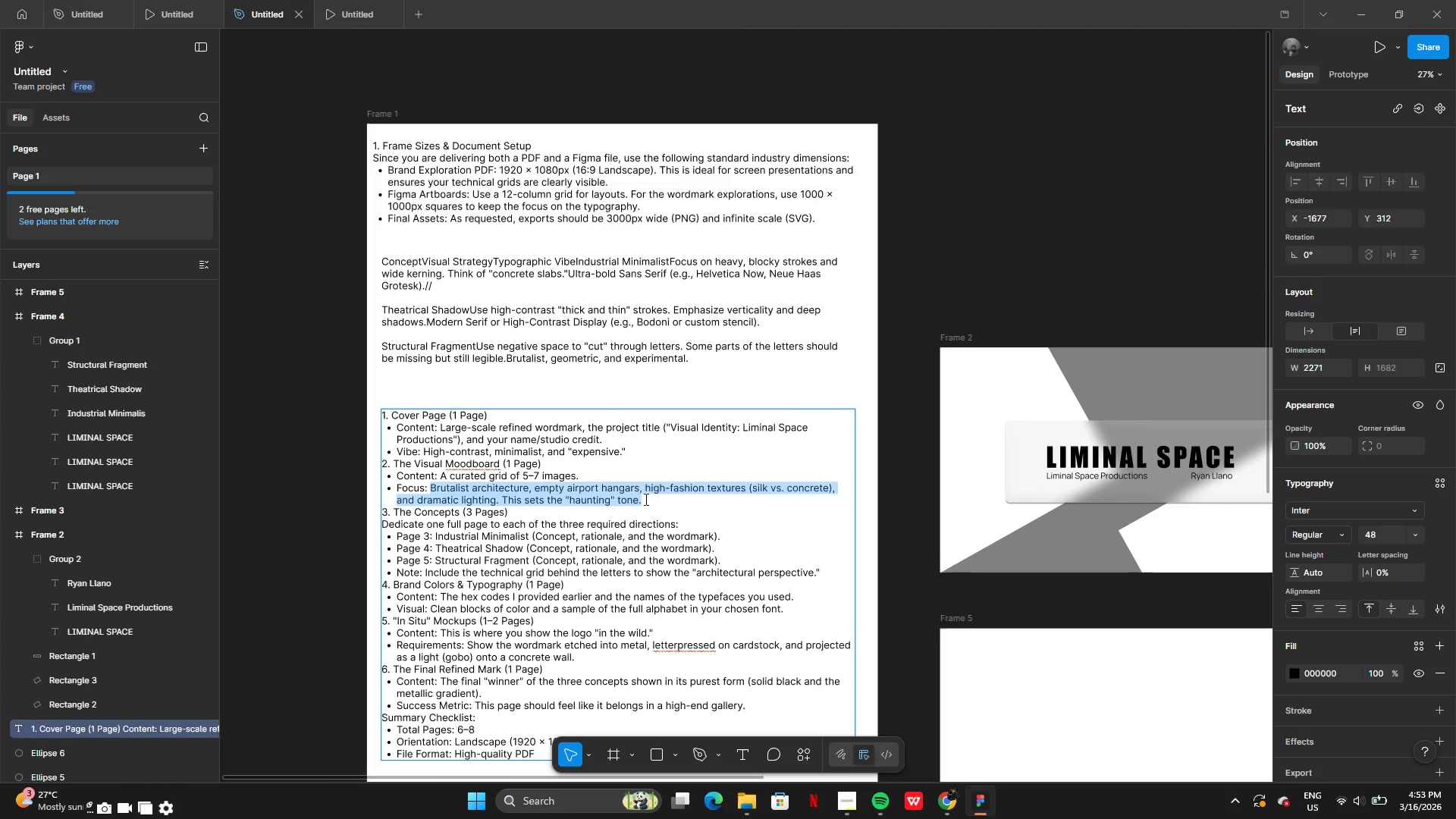 
key(Control+C)
 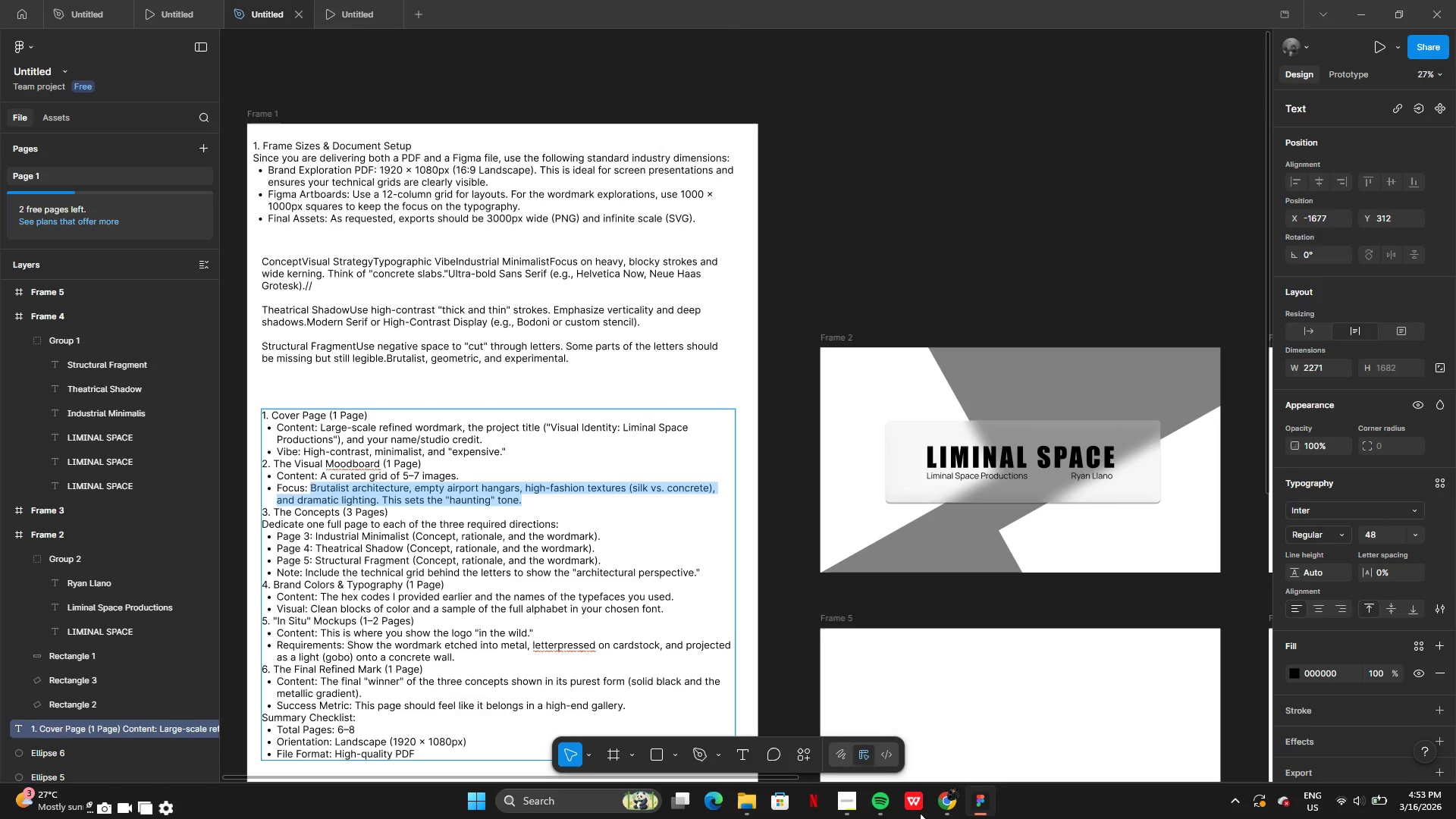 
mouse_move([949, 791])
 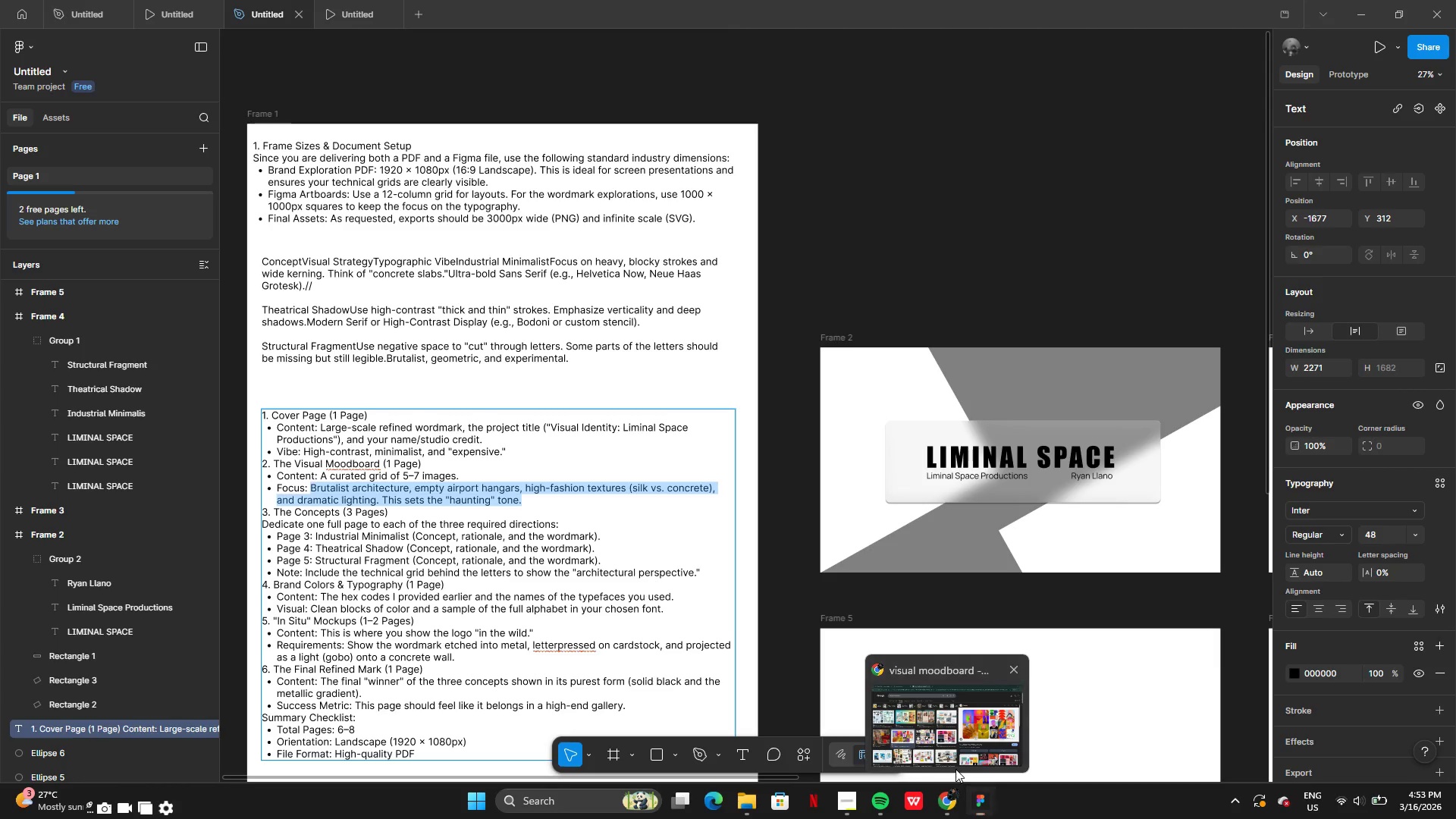 
left_click([956, 769])
 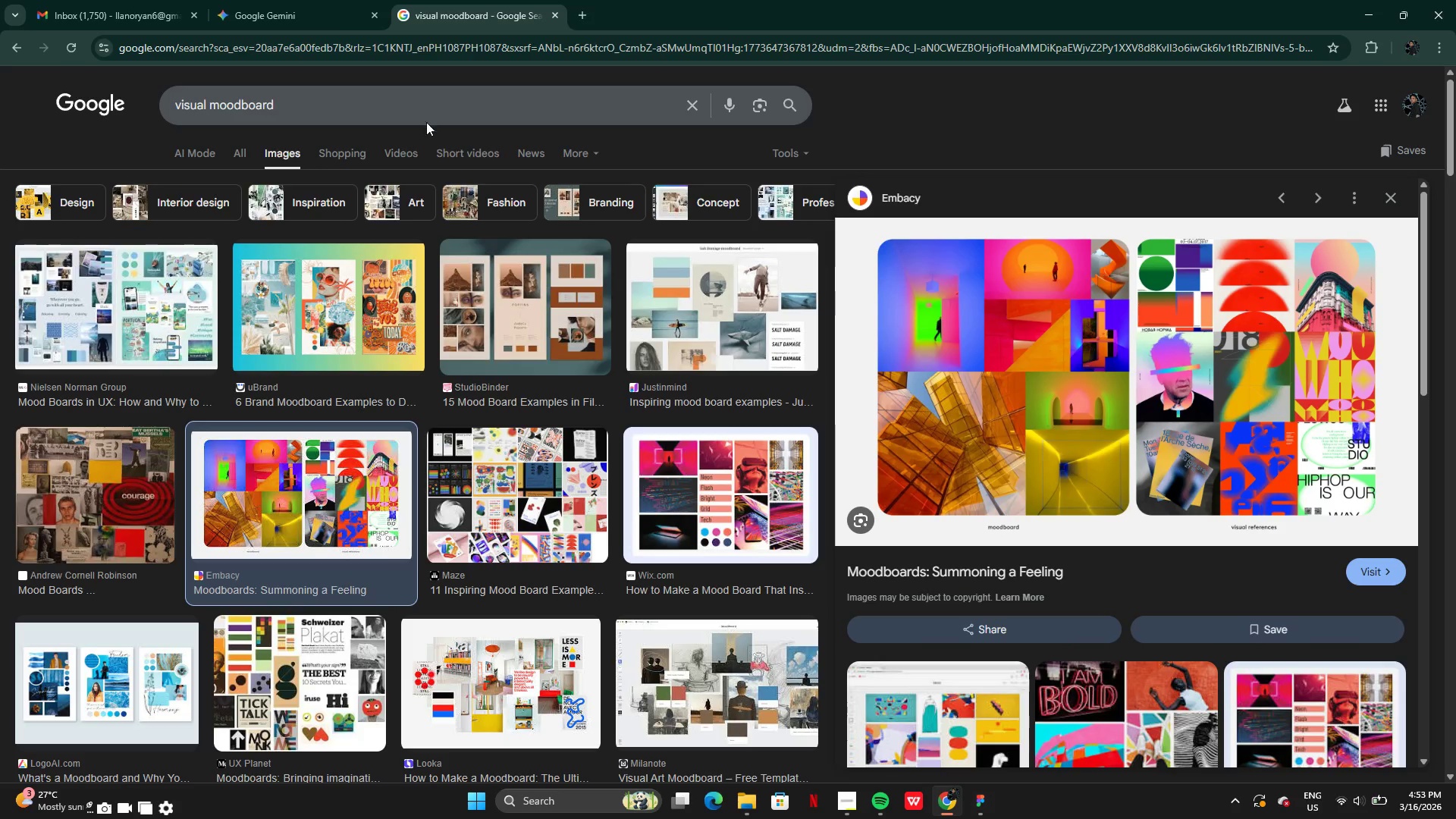 
left_click_drag(start_coordinate=[419, 102], to_coordinate=[168, 102])
 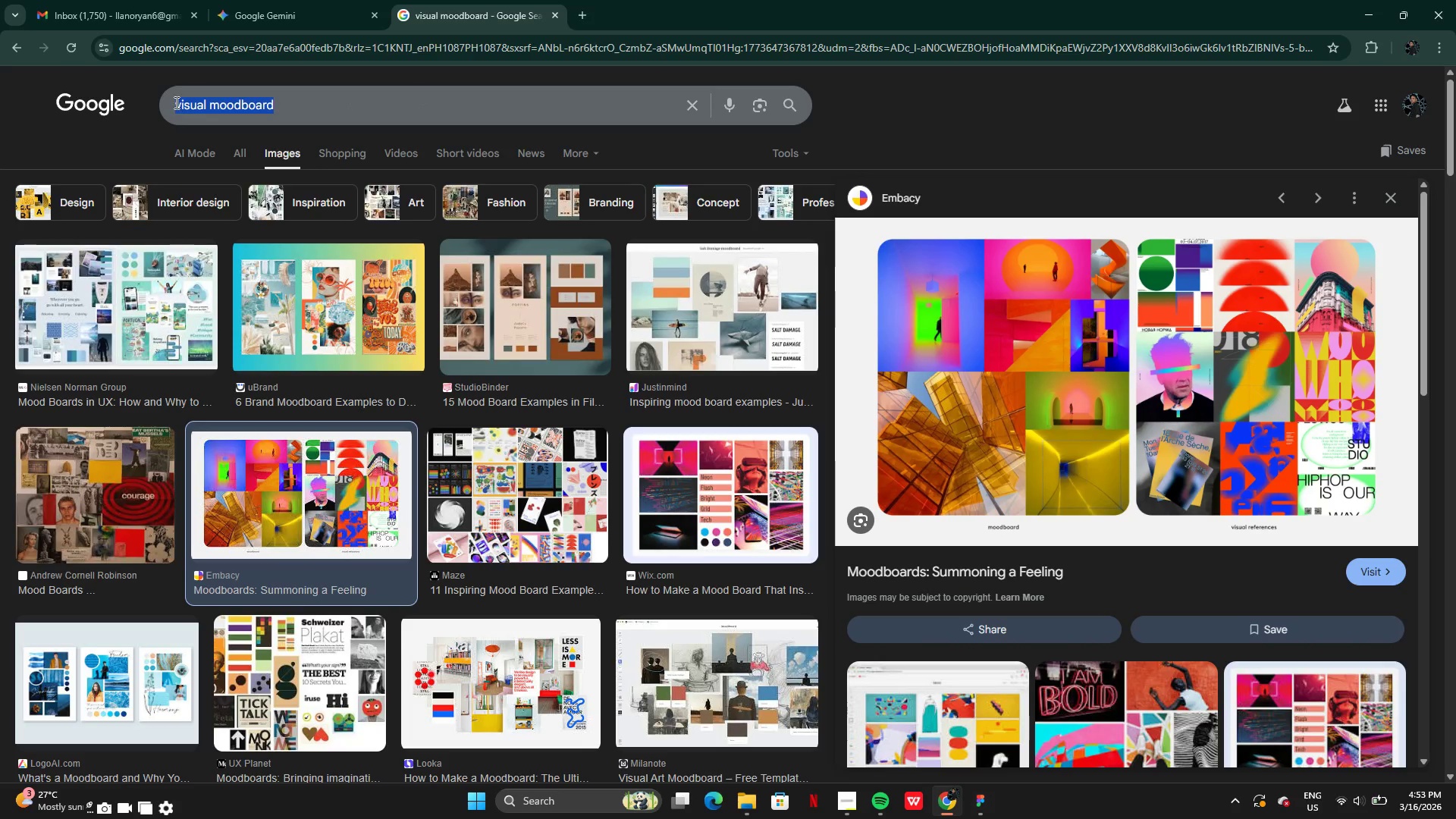 
key(Control+V)
 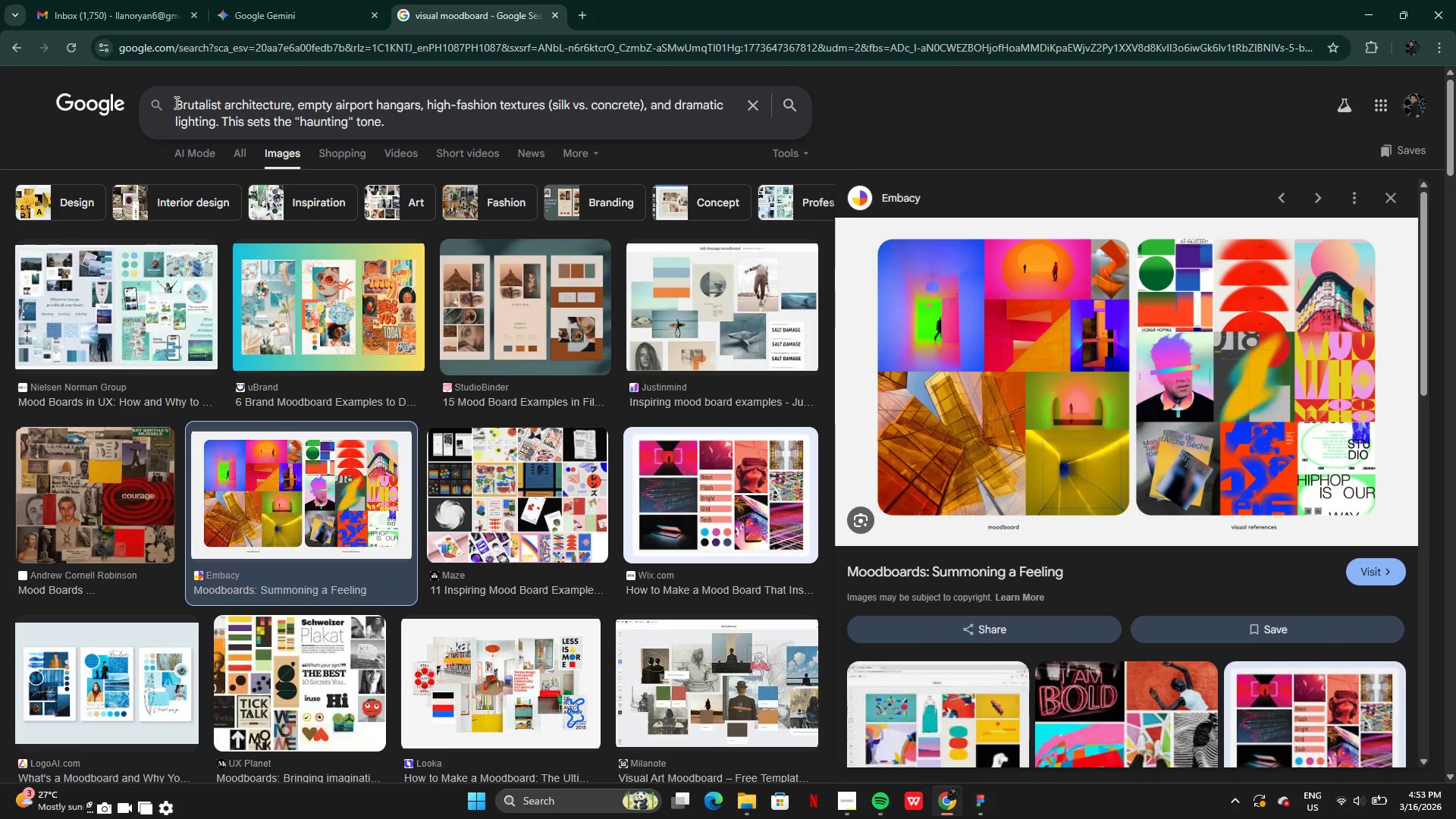 
key(Enter)
 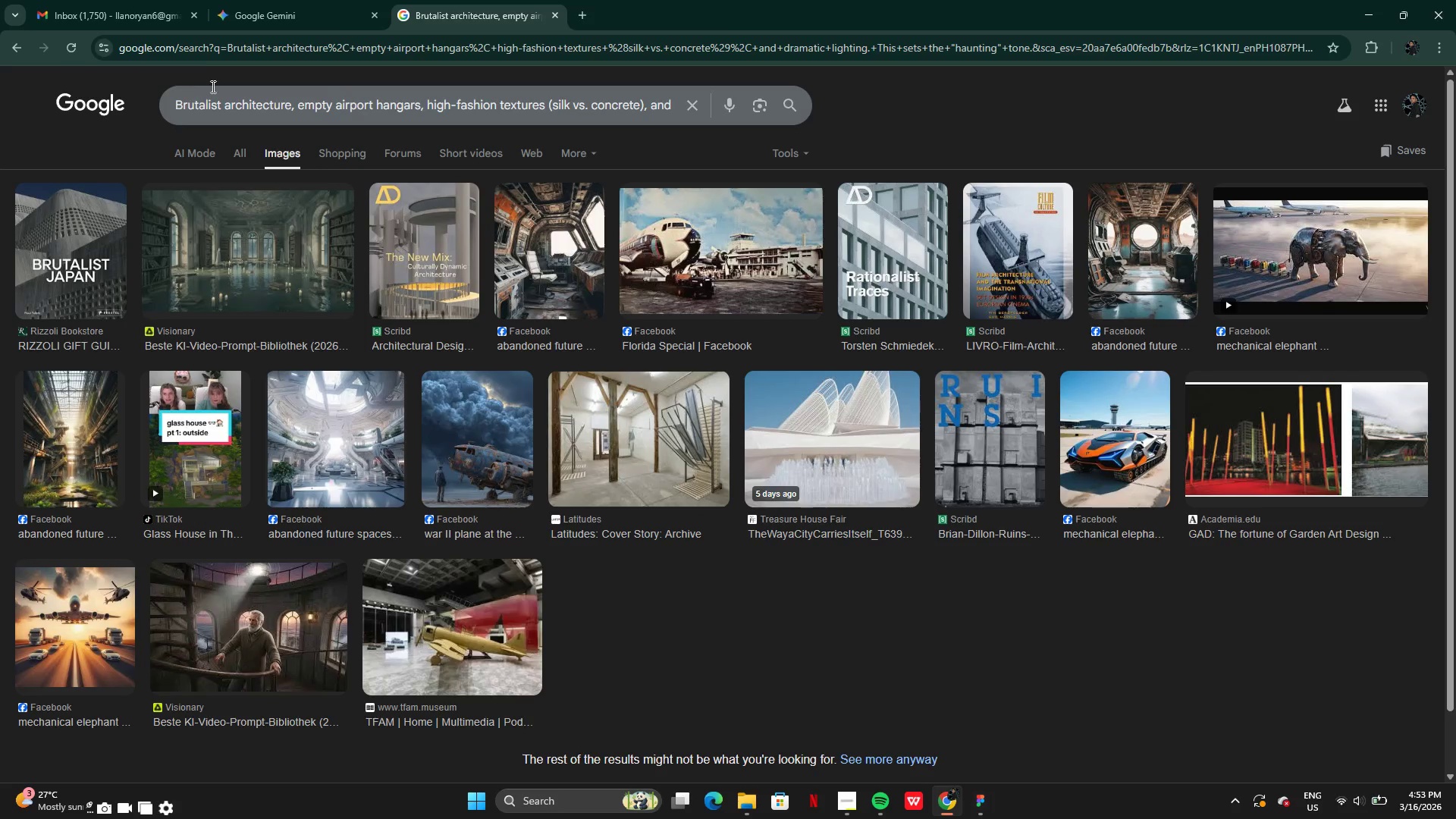 
wait(13.89)
 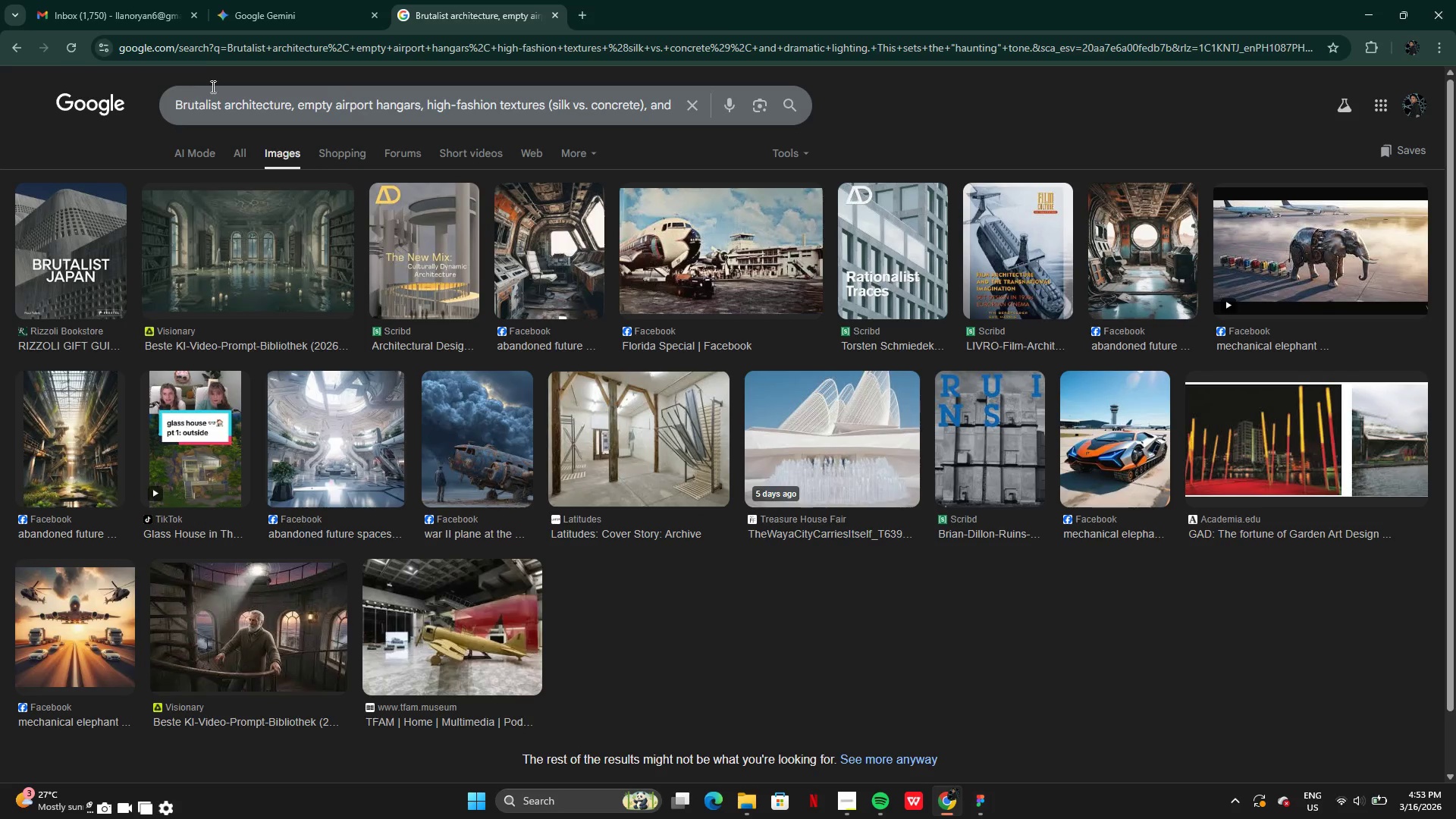 
left_click([806, 400])
 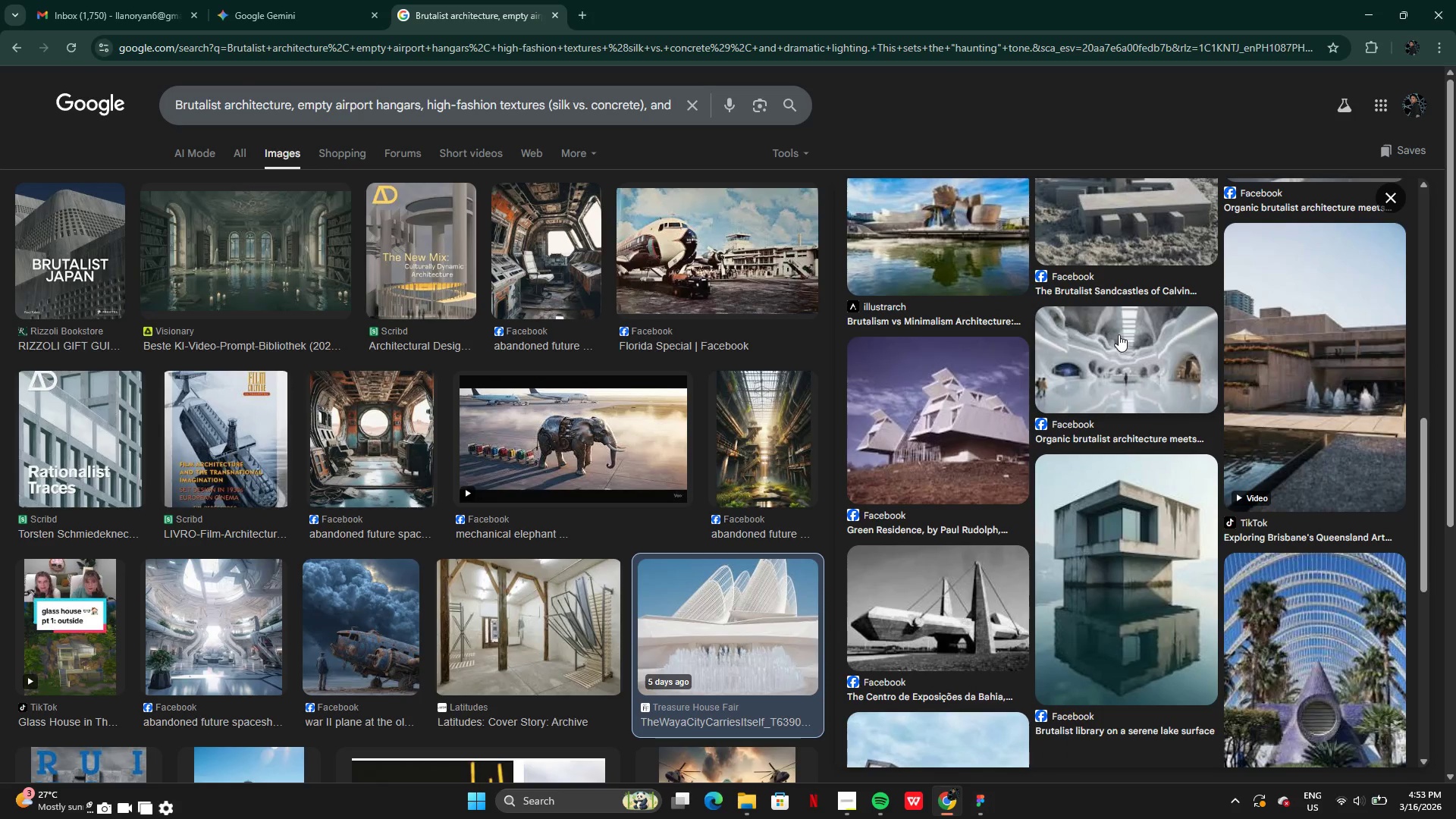 
wait(10.62)
 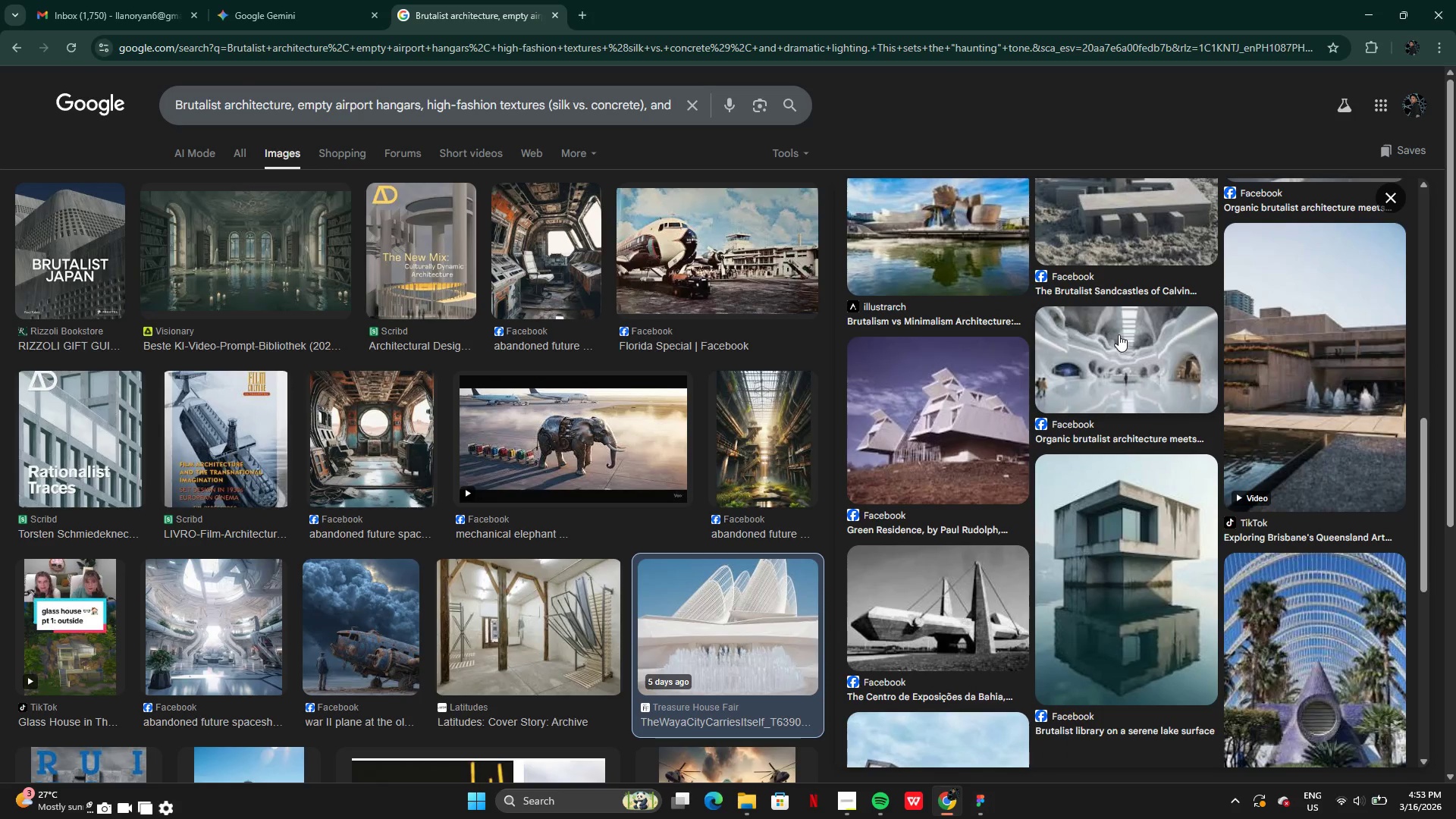 
right_click([1118, 334])
 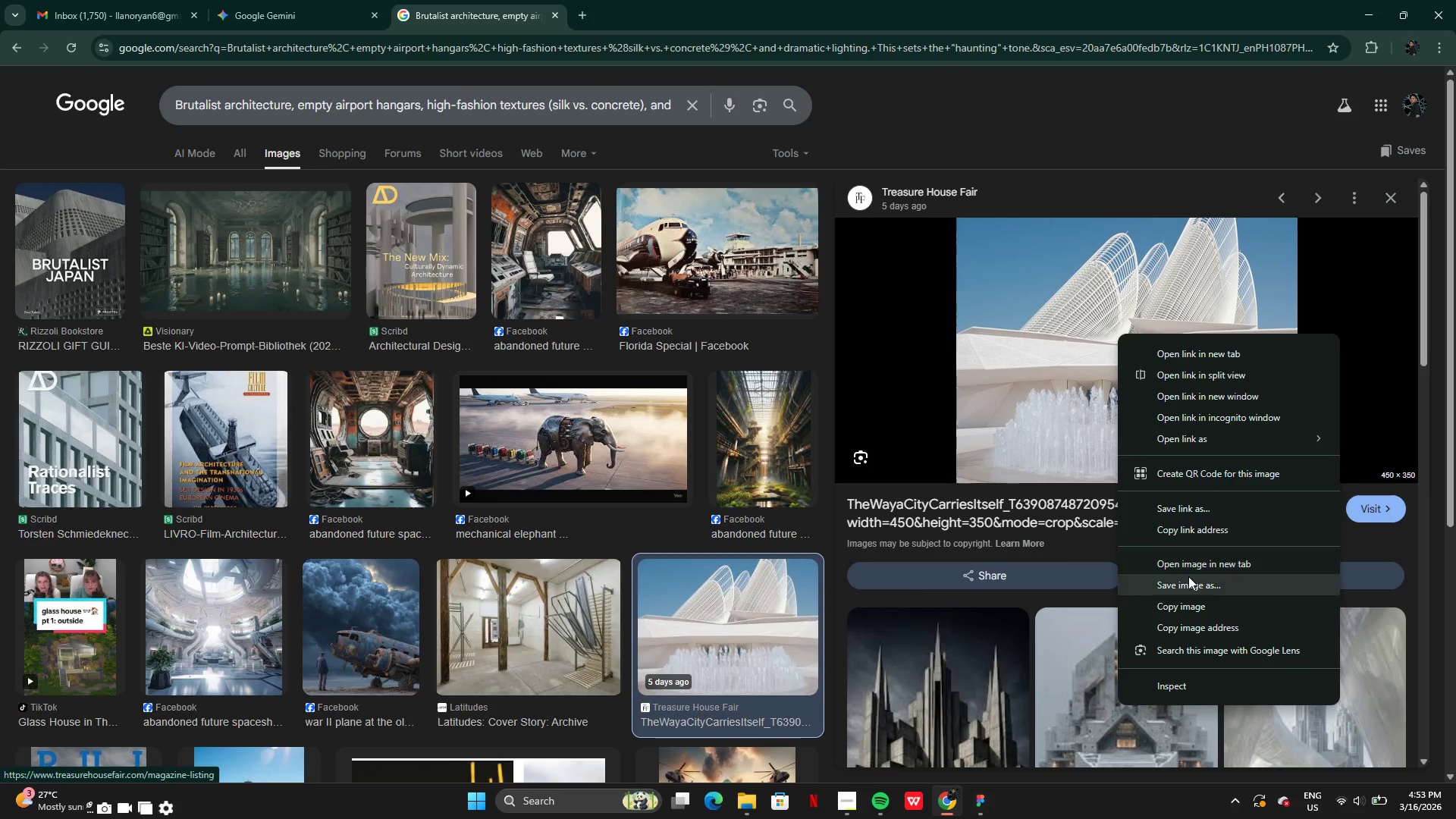 
left_click([1187, 600])
 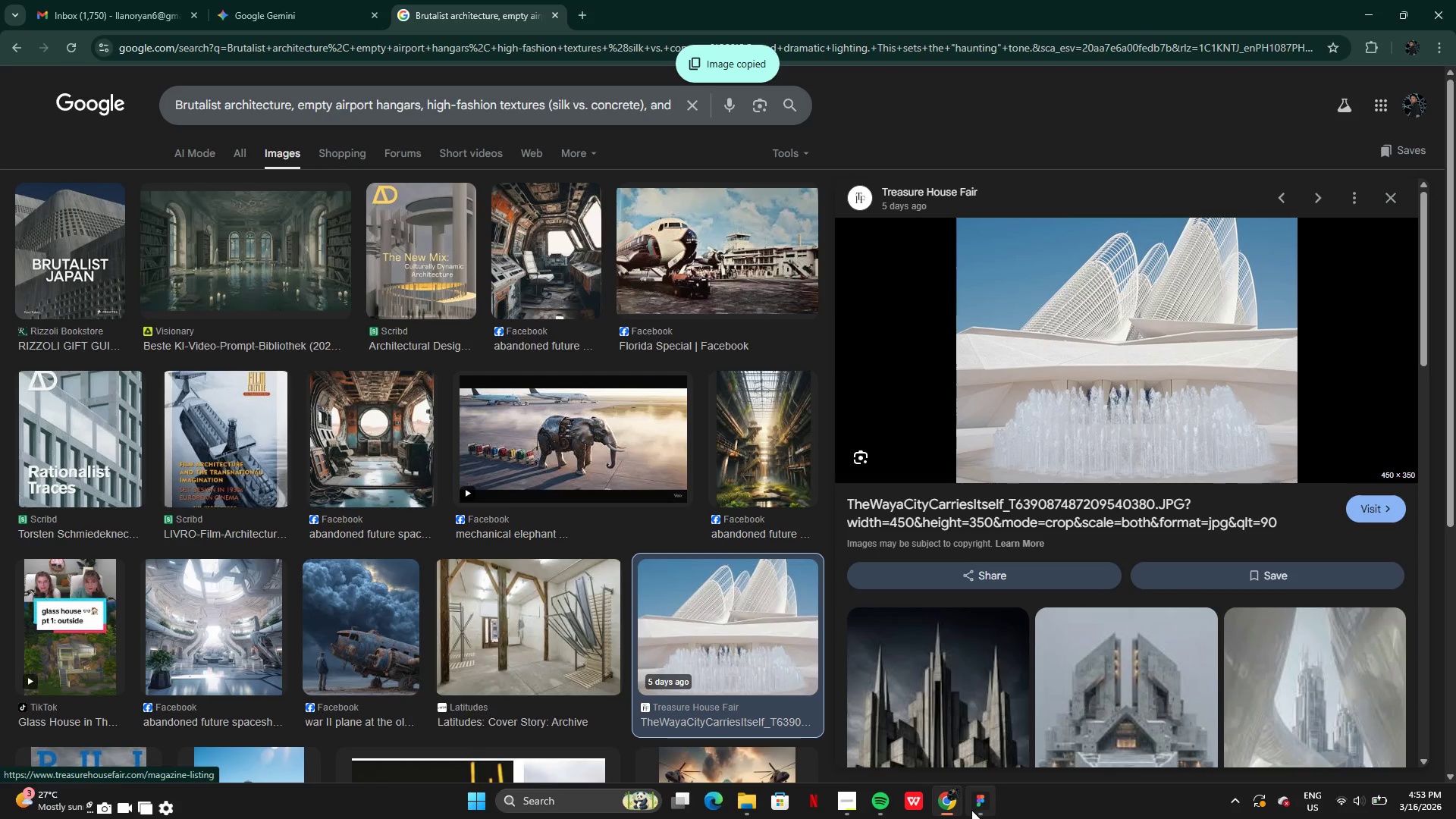 
left_click([971, 810])
 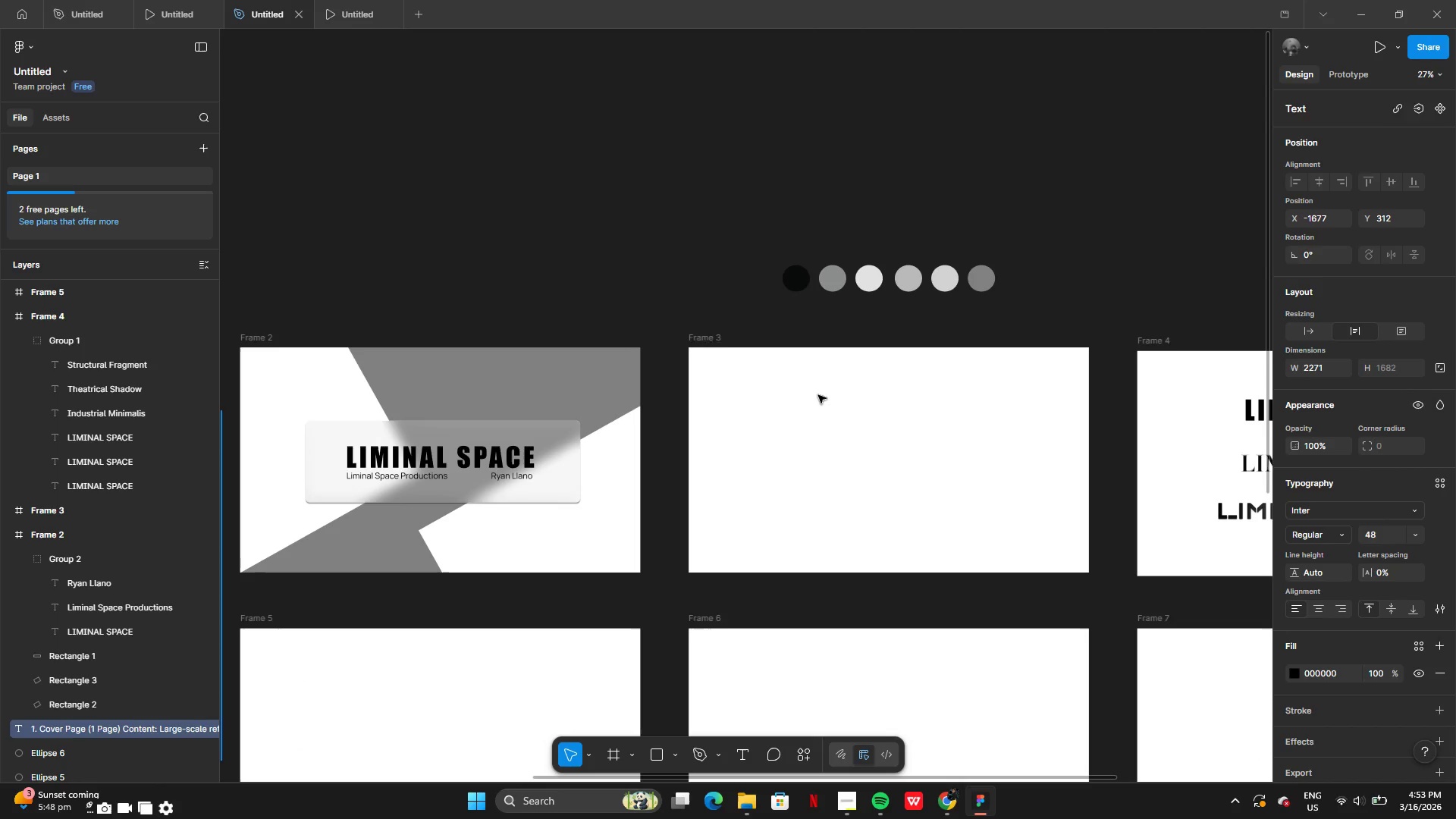 
left_click([690, 337])
 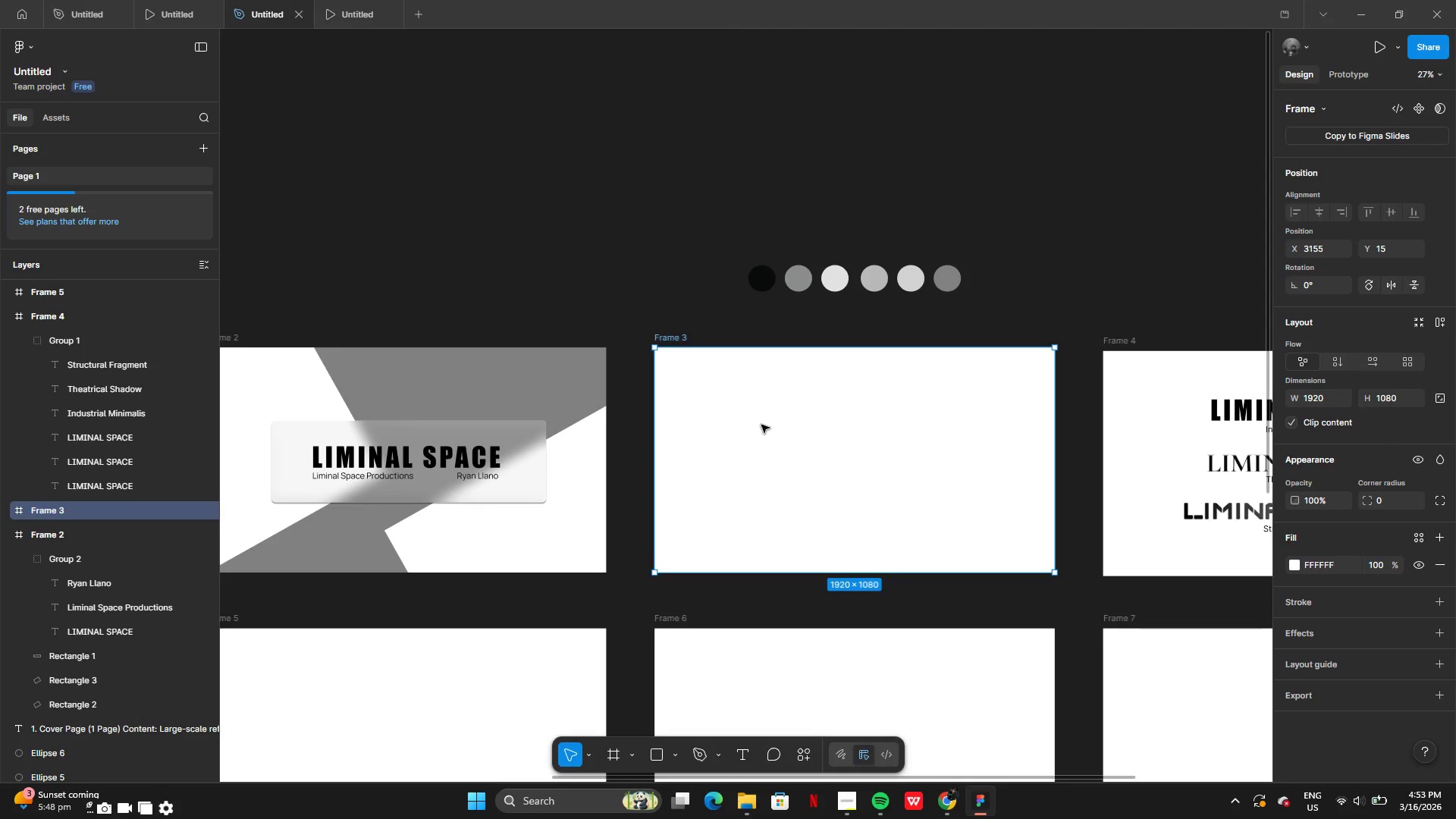 
key(Control+V)
 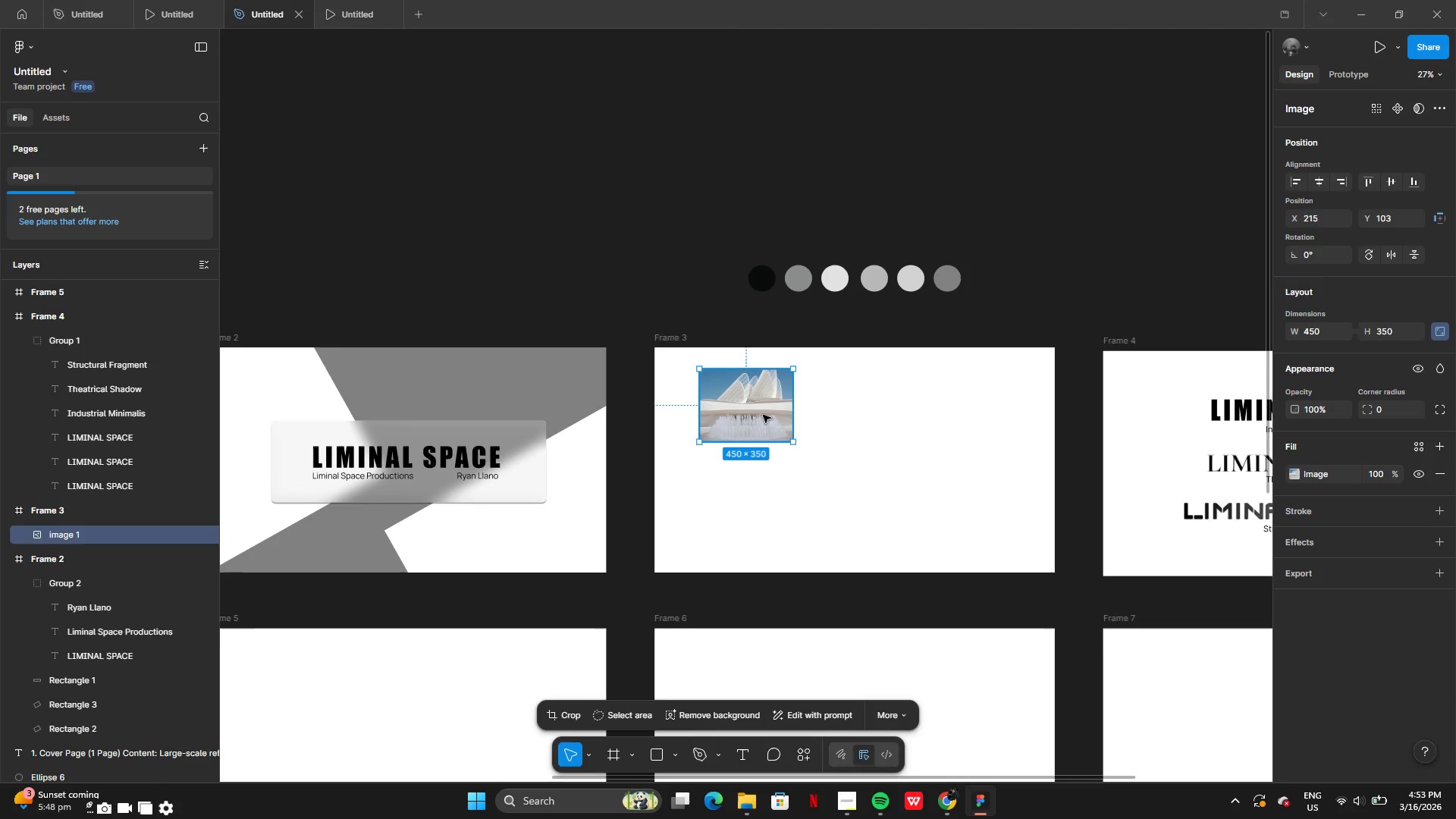 
left_click_drag(start_coordinate=[763, 415], to_coordinate=[796, 460])
 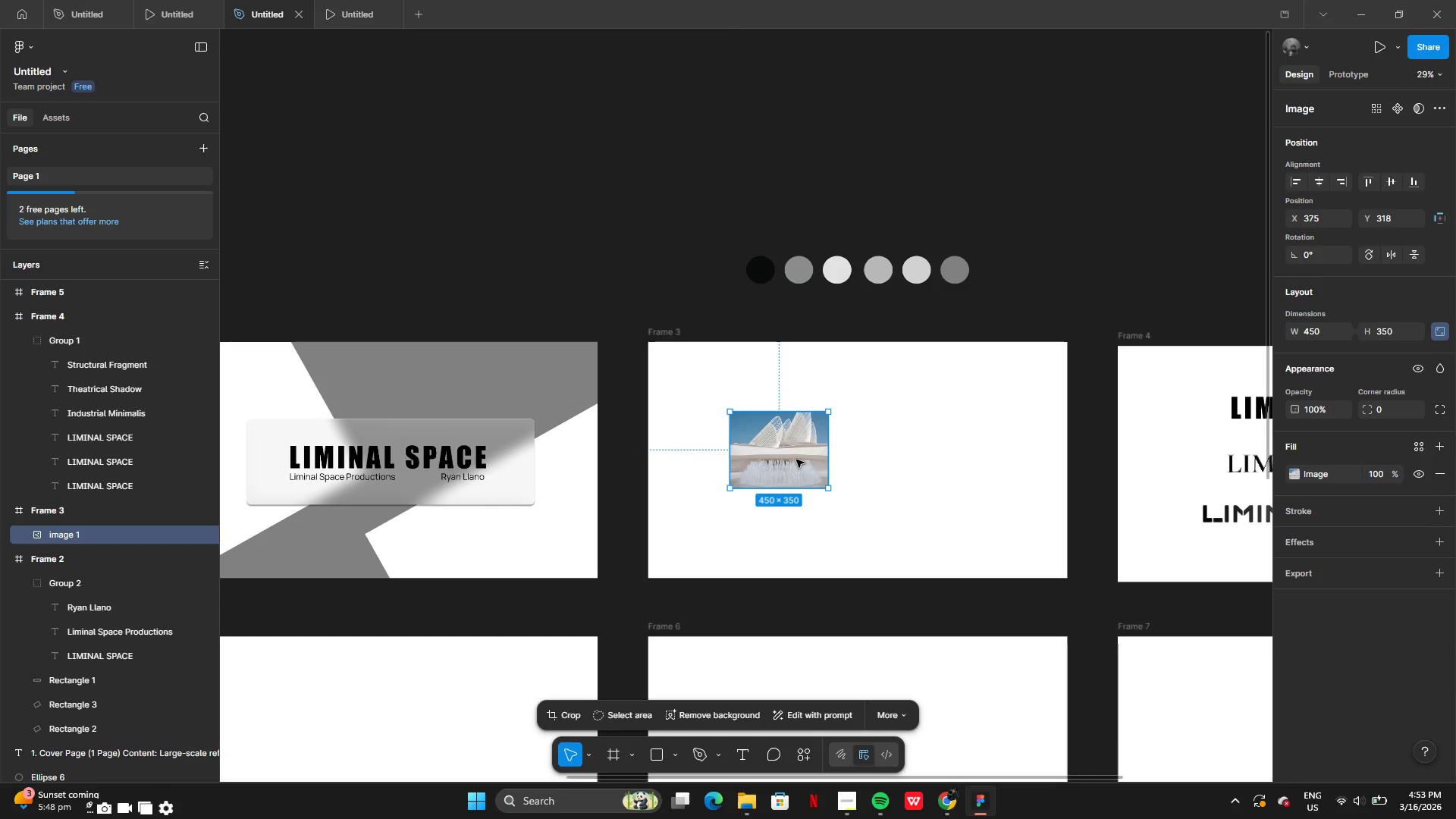 
left_click_drag(start_coordinate=[797, 460], to_coordinate=[770, 468])
 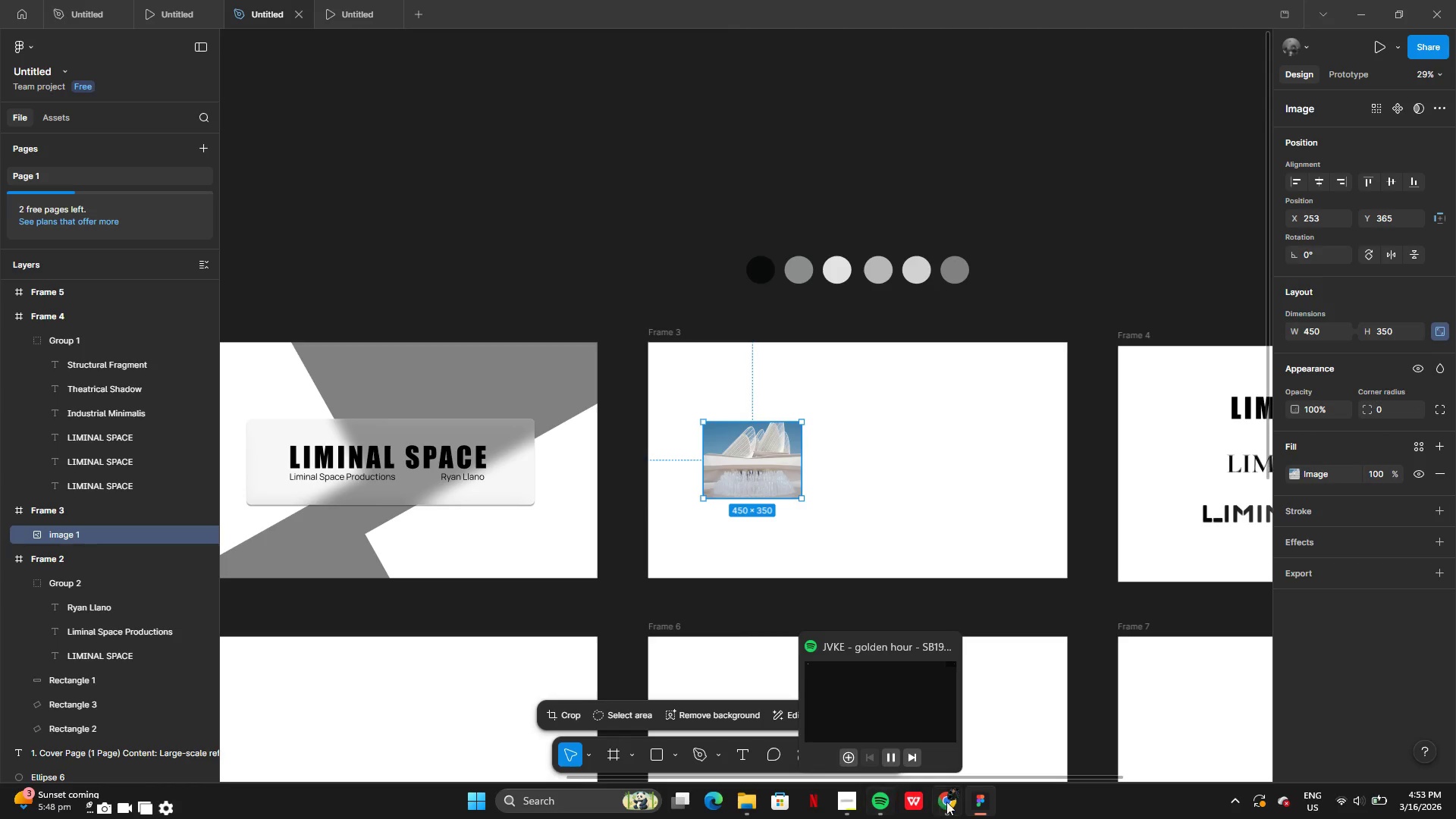 
left_click([949, 797])
 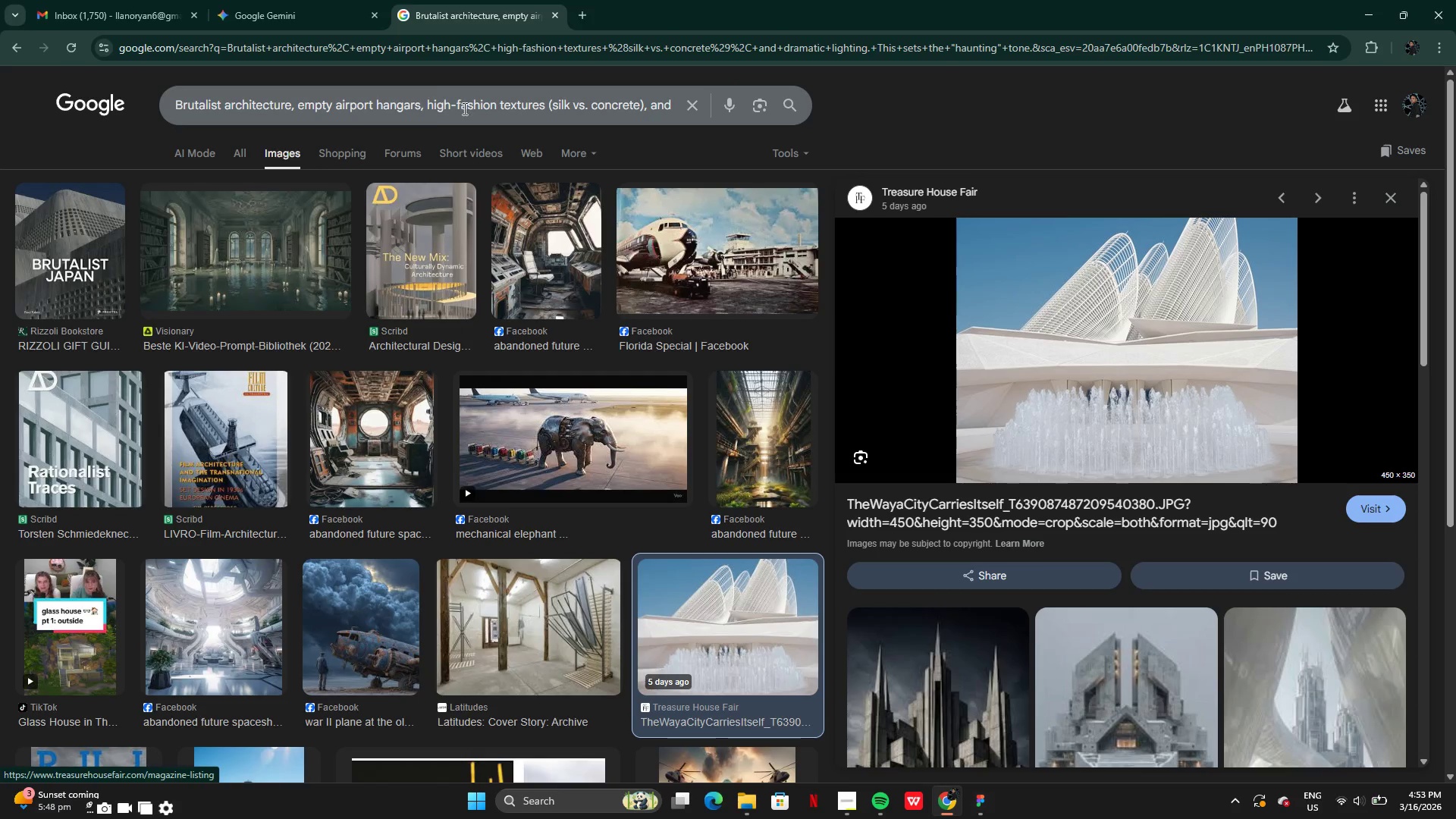 
left_click_drag(start_coordinate=[430, 108], to_coordinate=[688, 108])
 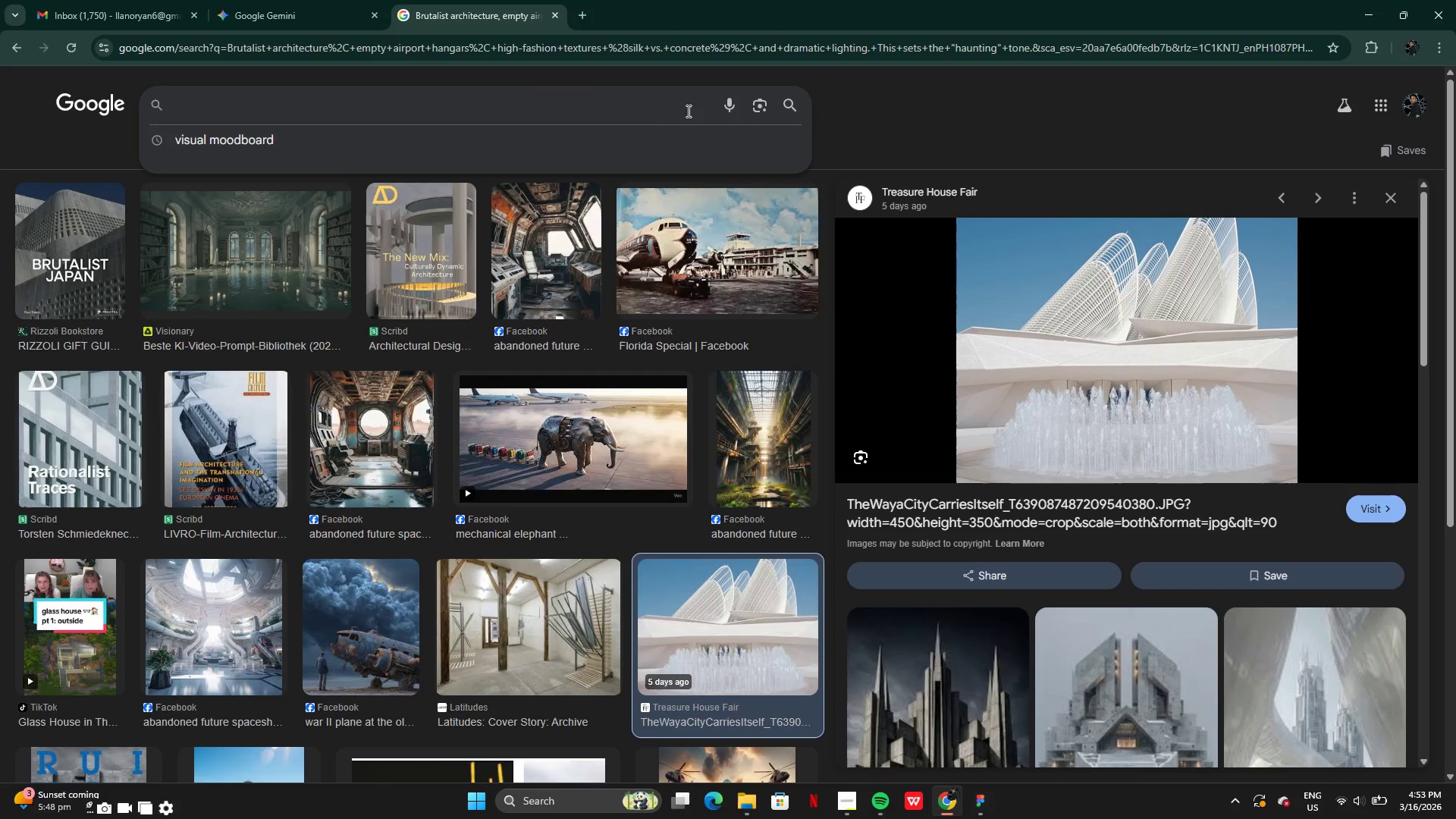 
left_click([688, 108])
 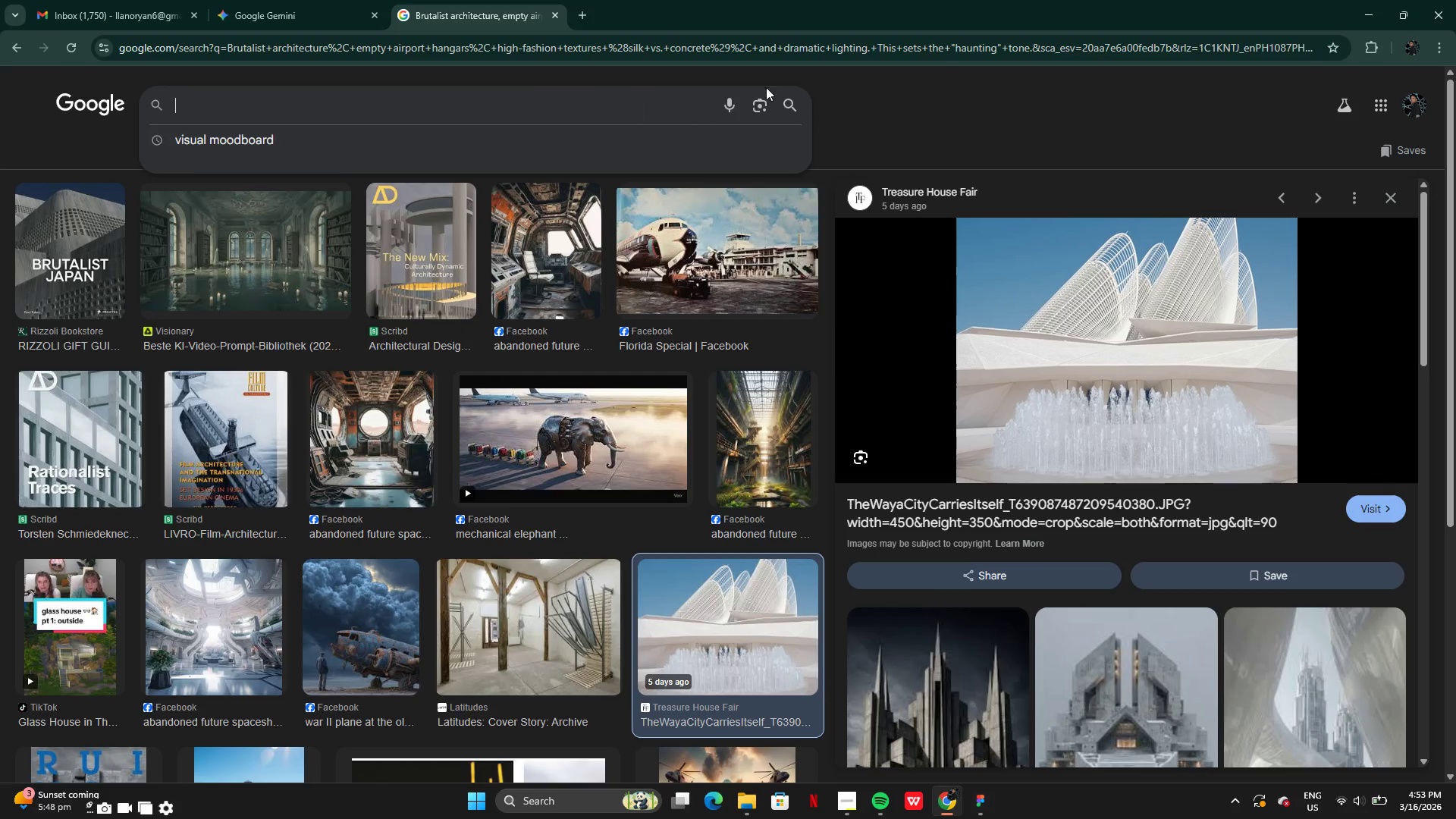 
left_click([907, 88])
 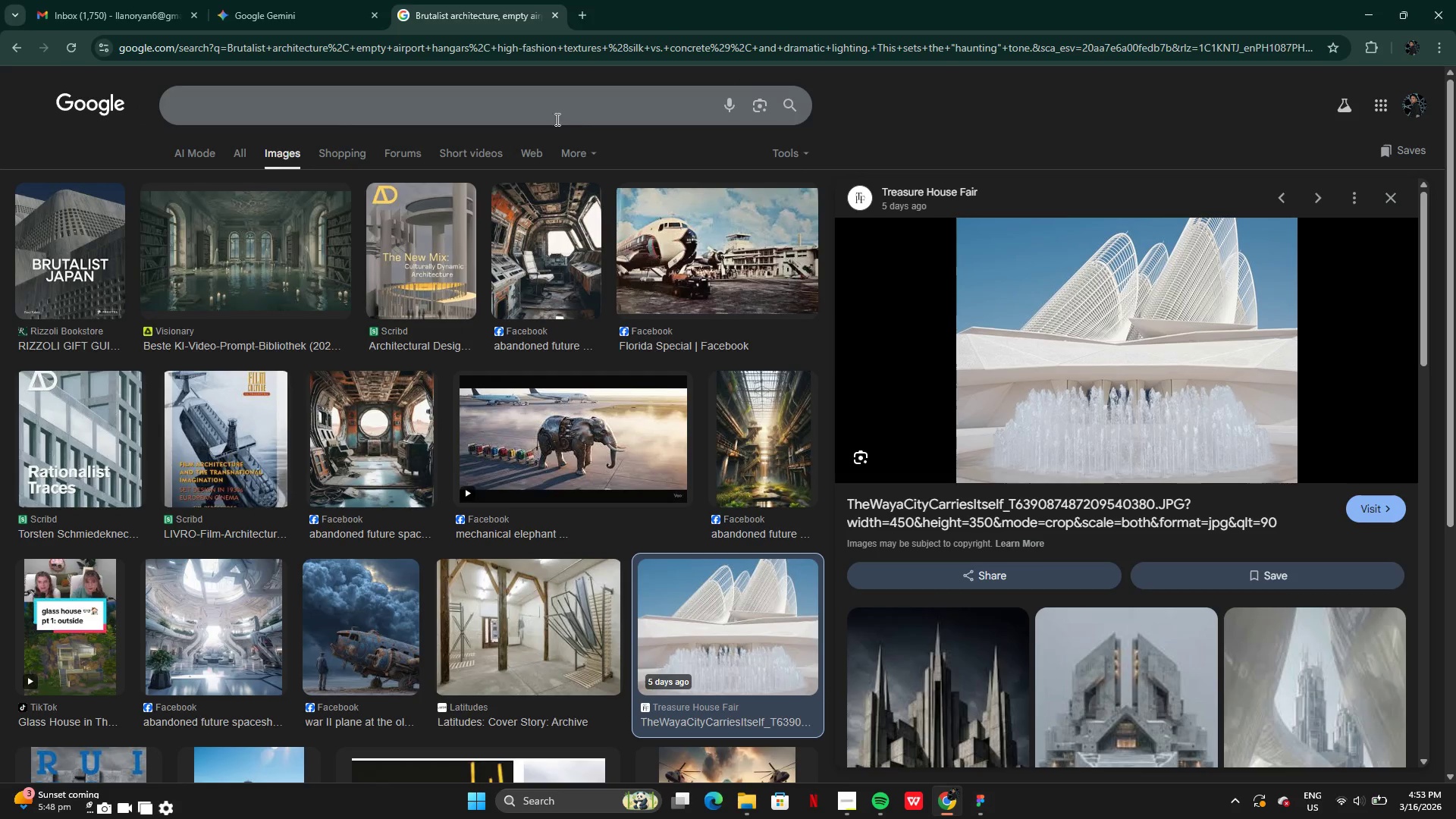 
left_click([554, 118])
 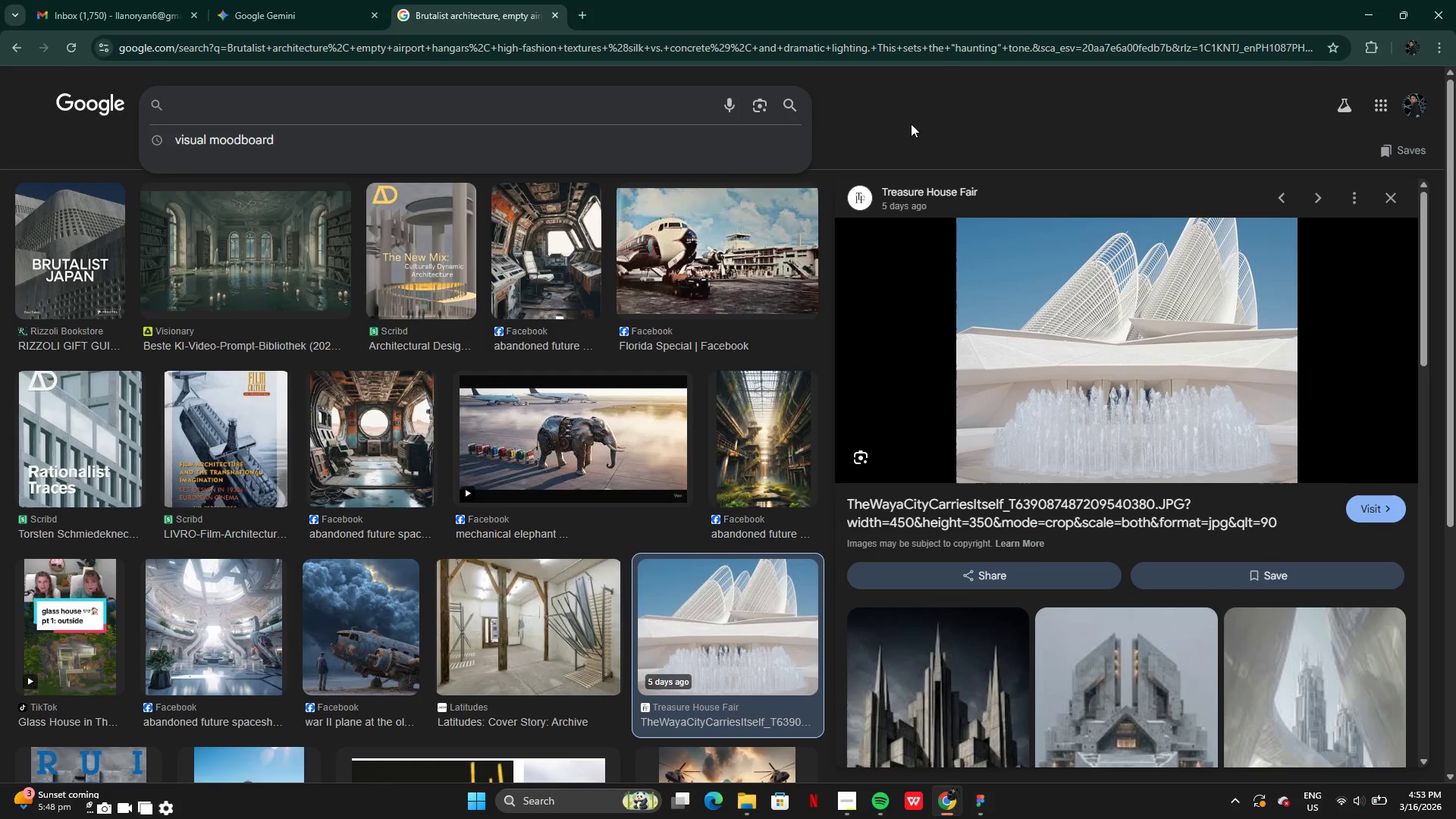 
left_click([933, 124])
 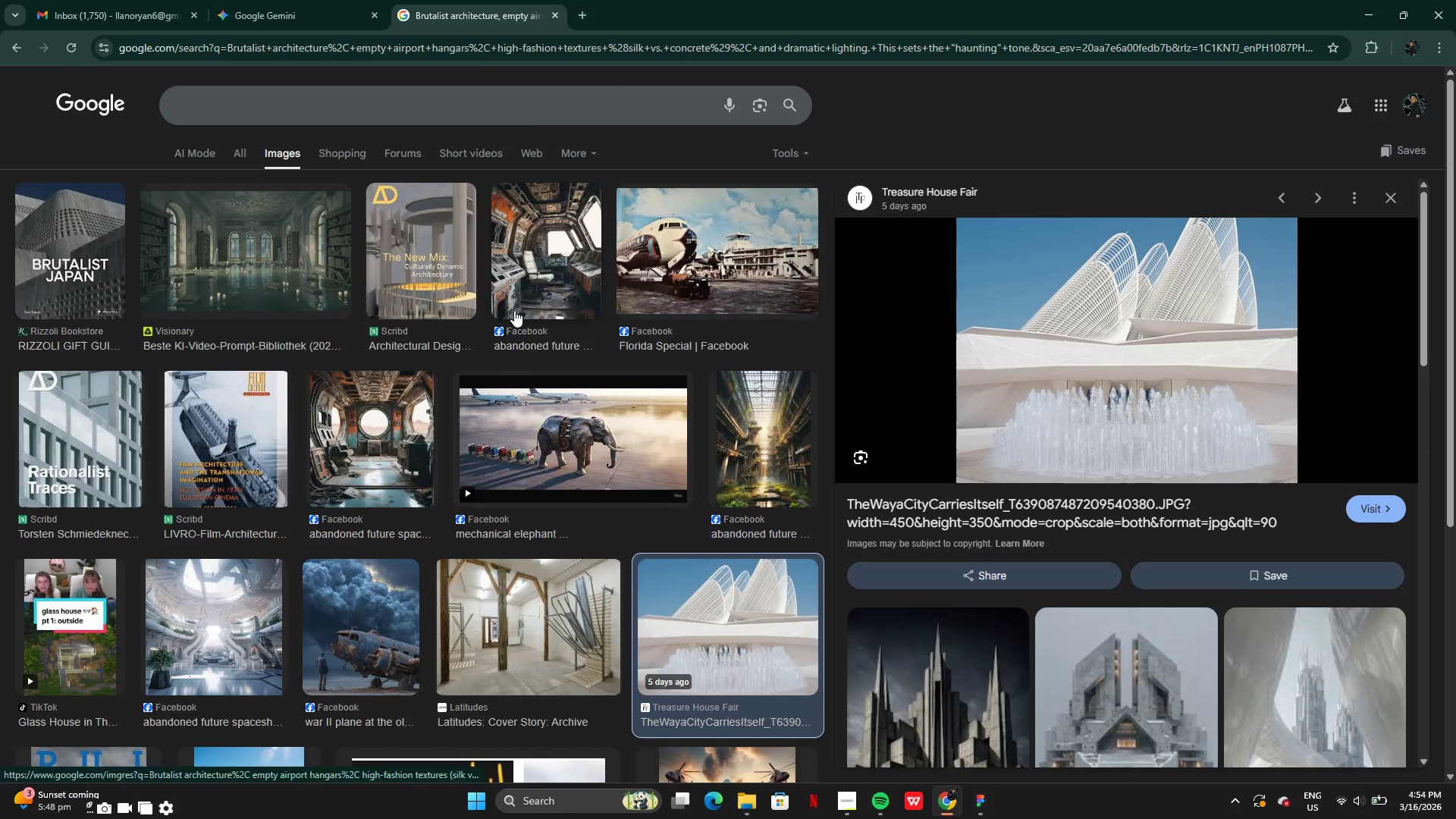 
left_click([702, 249])
 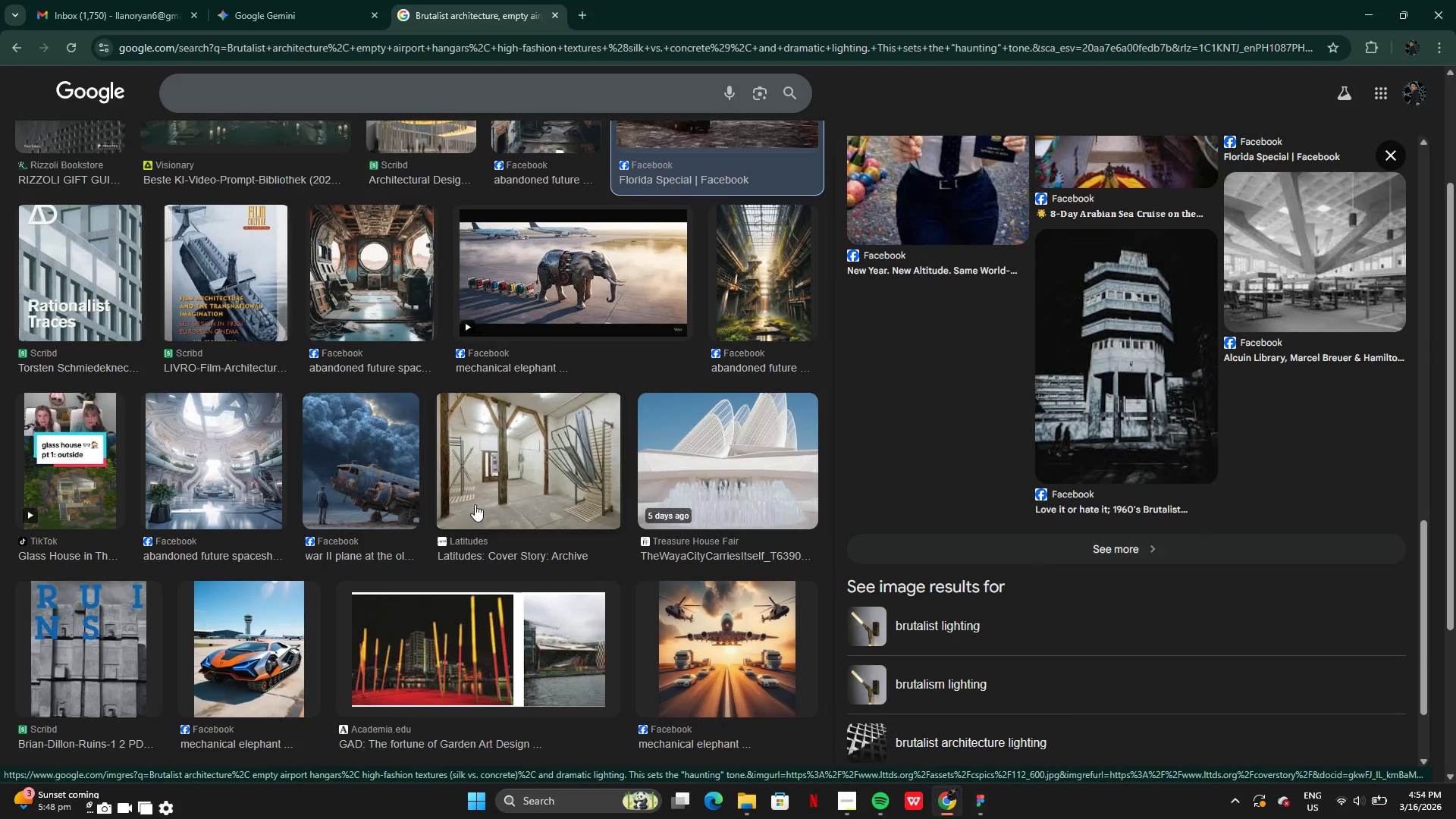 
wait(15.55)
 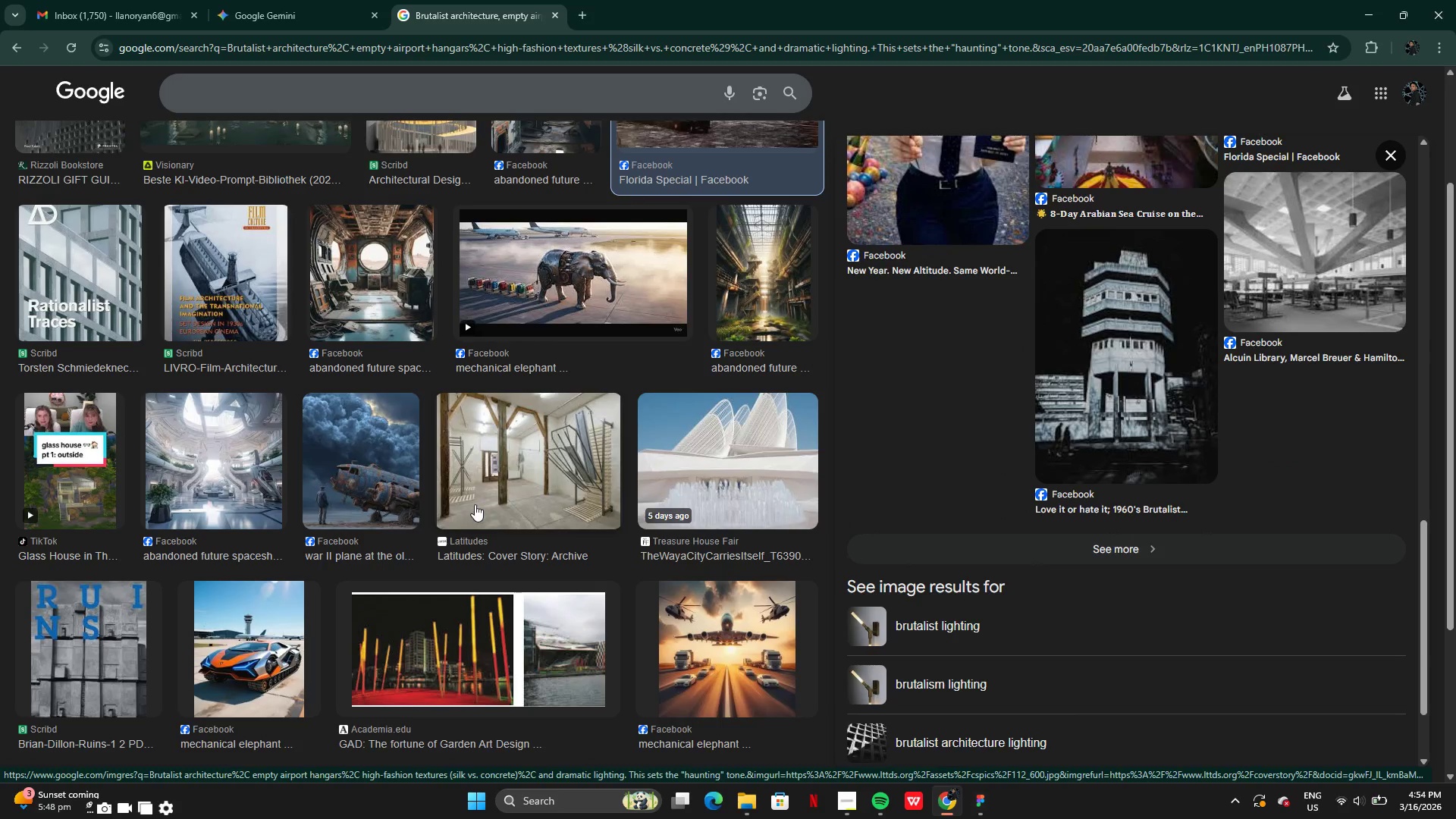 
left_click([298, 94])
 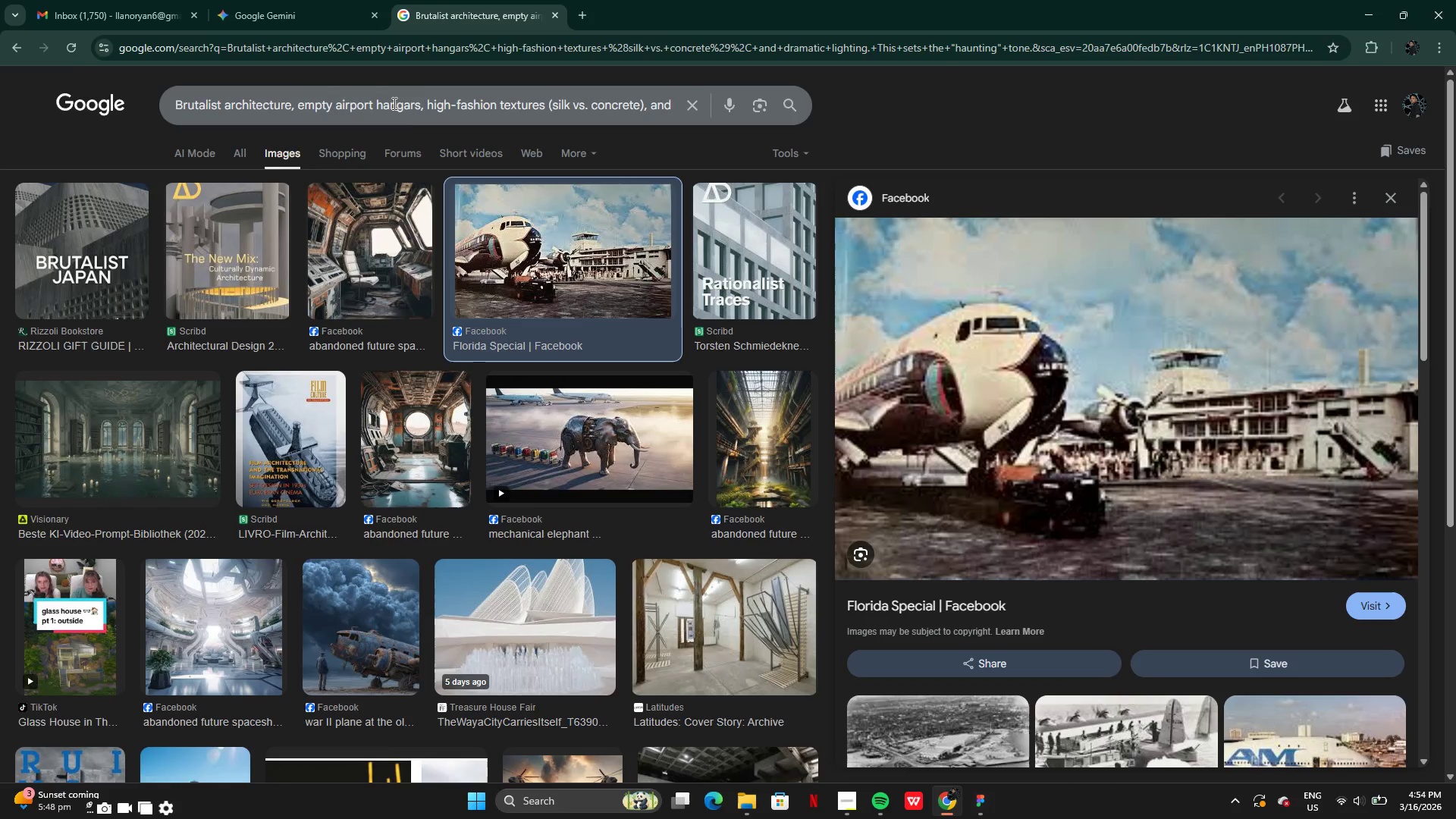 
left_click([433, 110])
 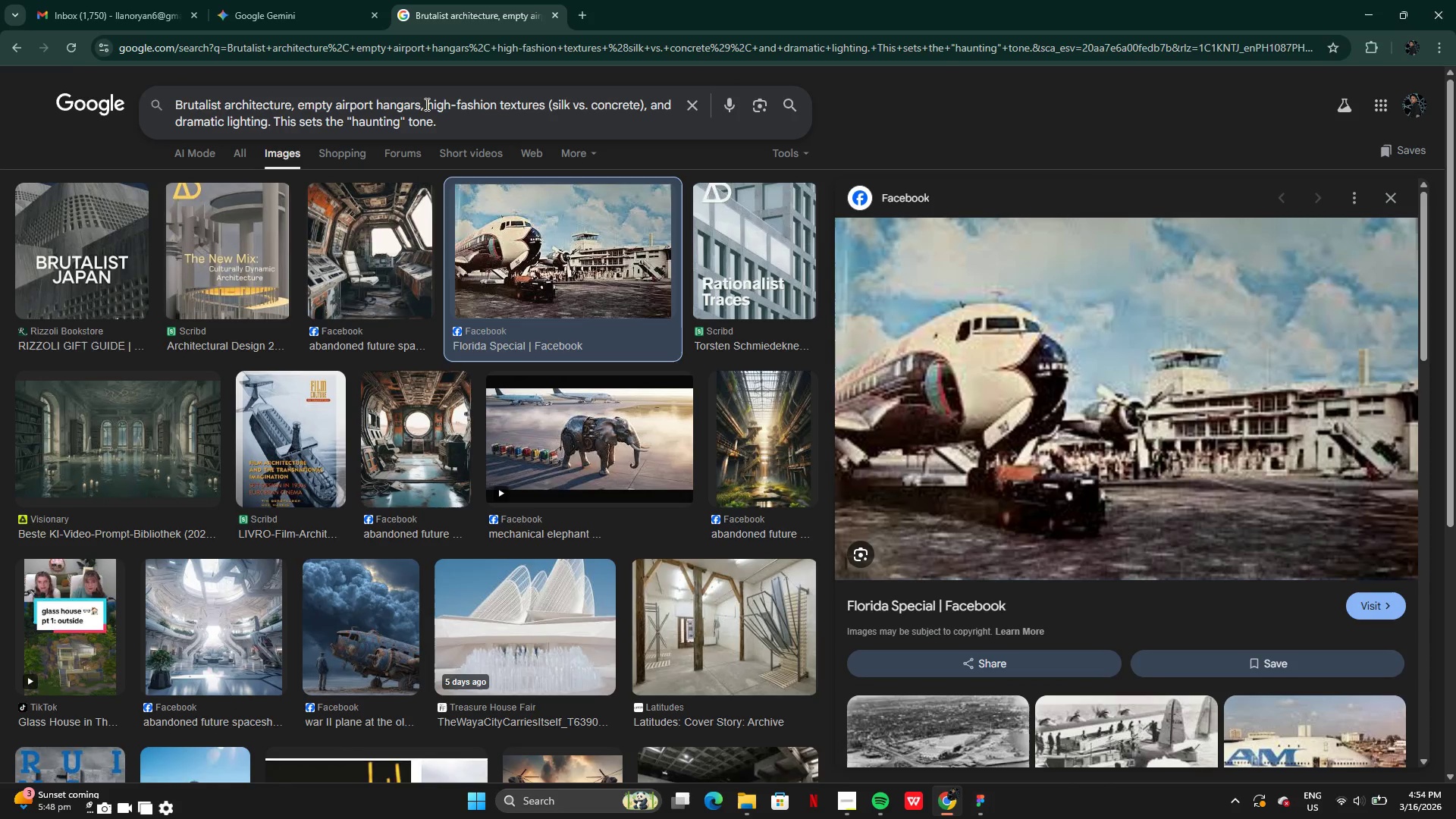 
left_click_drag(start_coordinate=[425, 104], to_coordinate=[446, 126])
 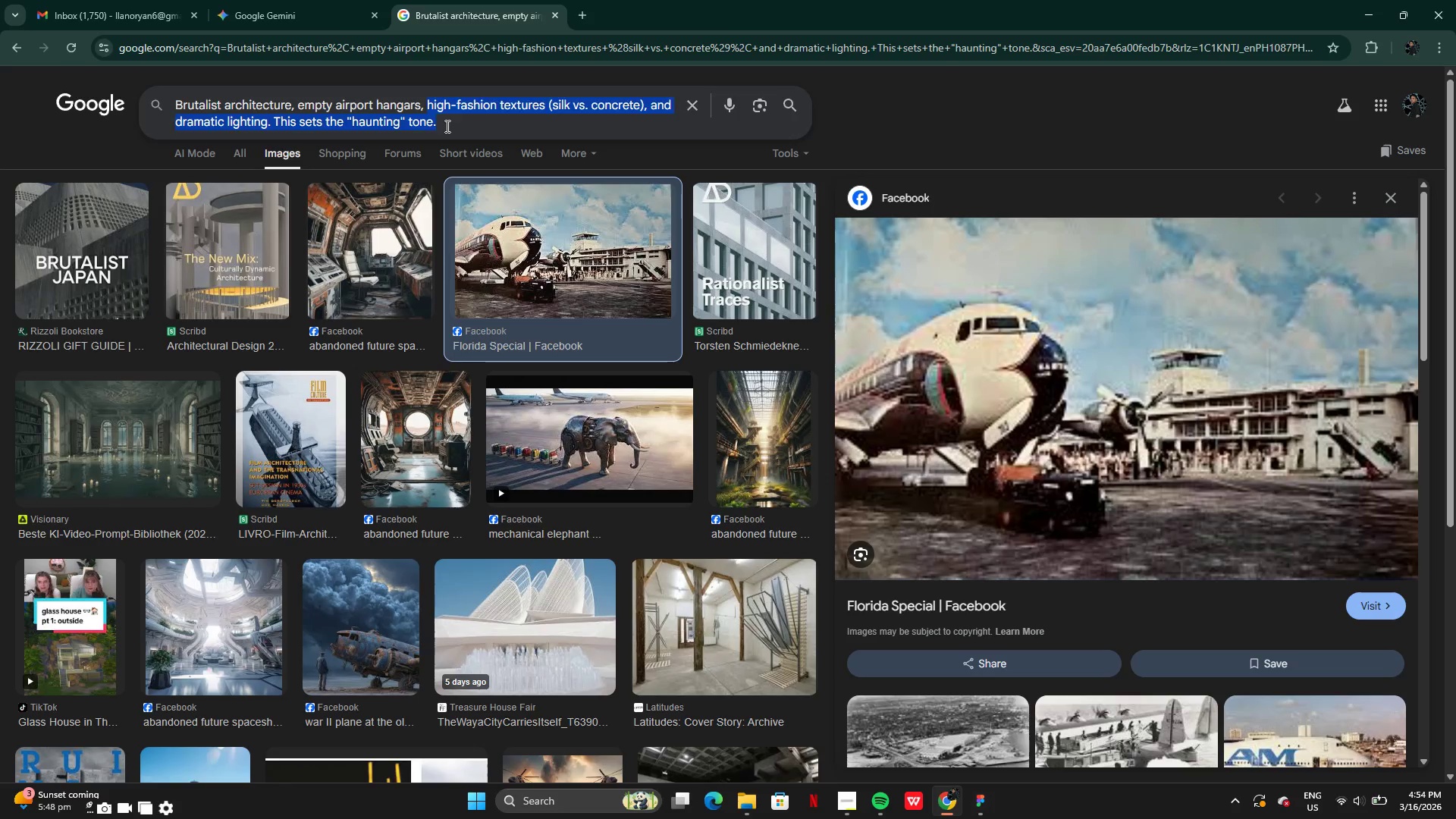 
key(Backspace)
 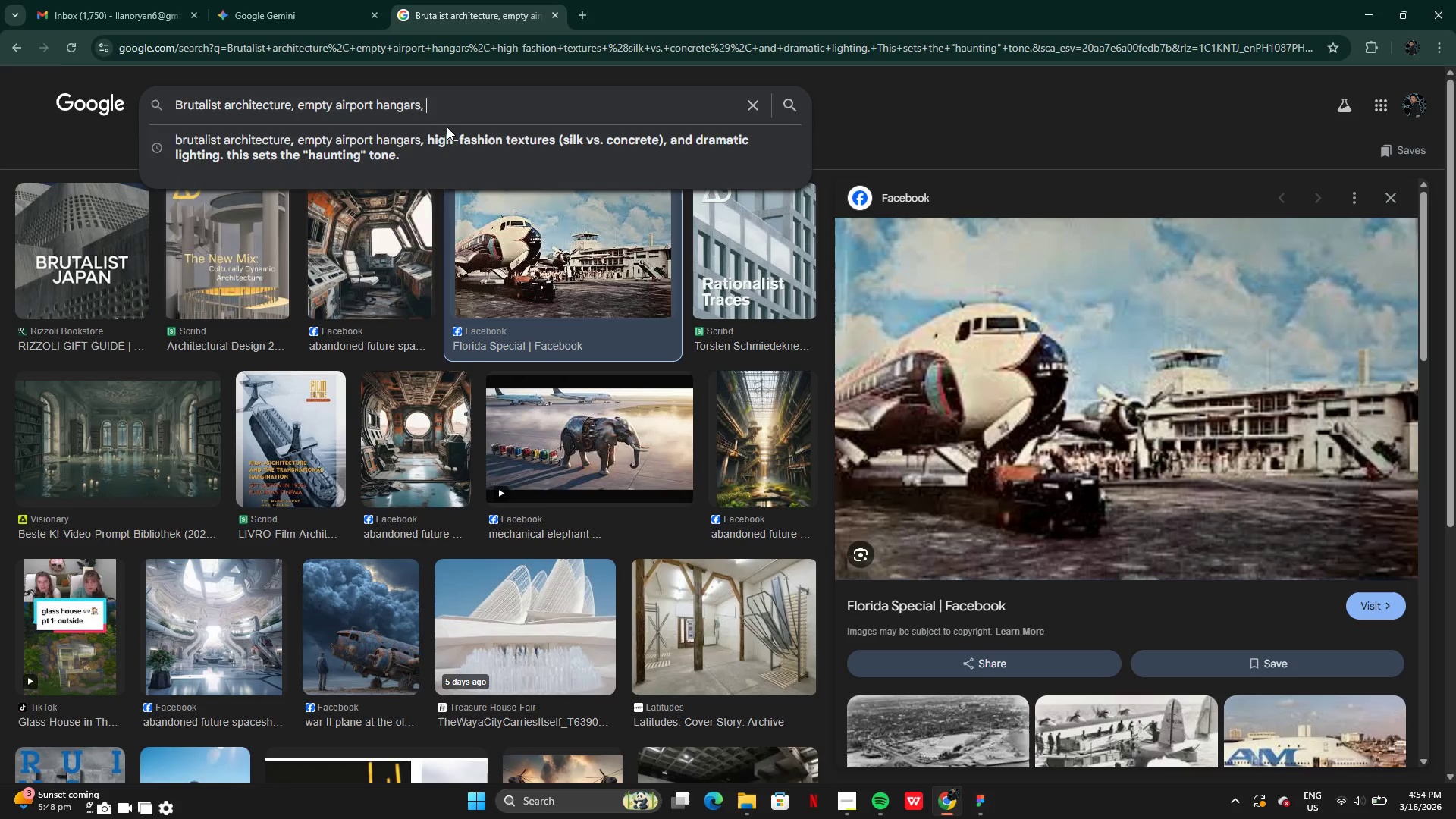 
key(Enter)
 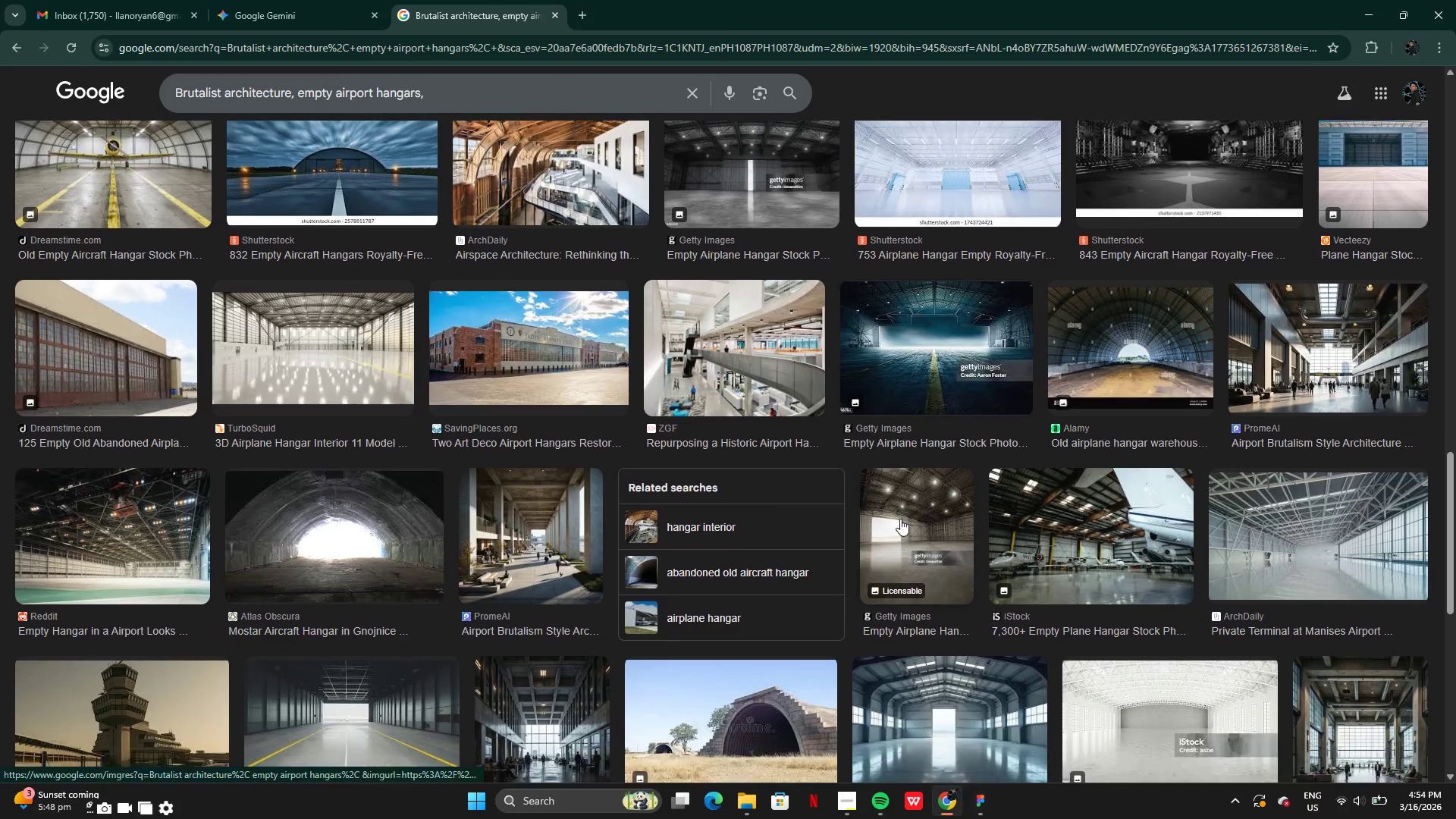 
wait(19.98)
 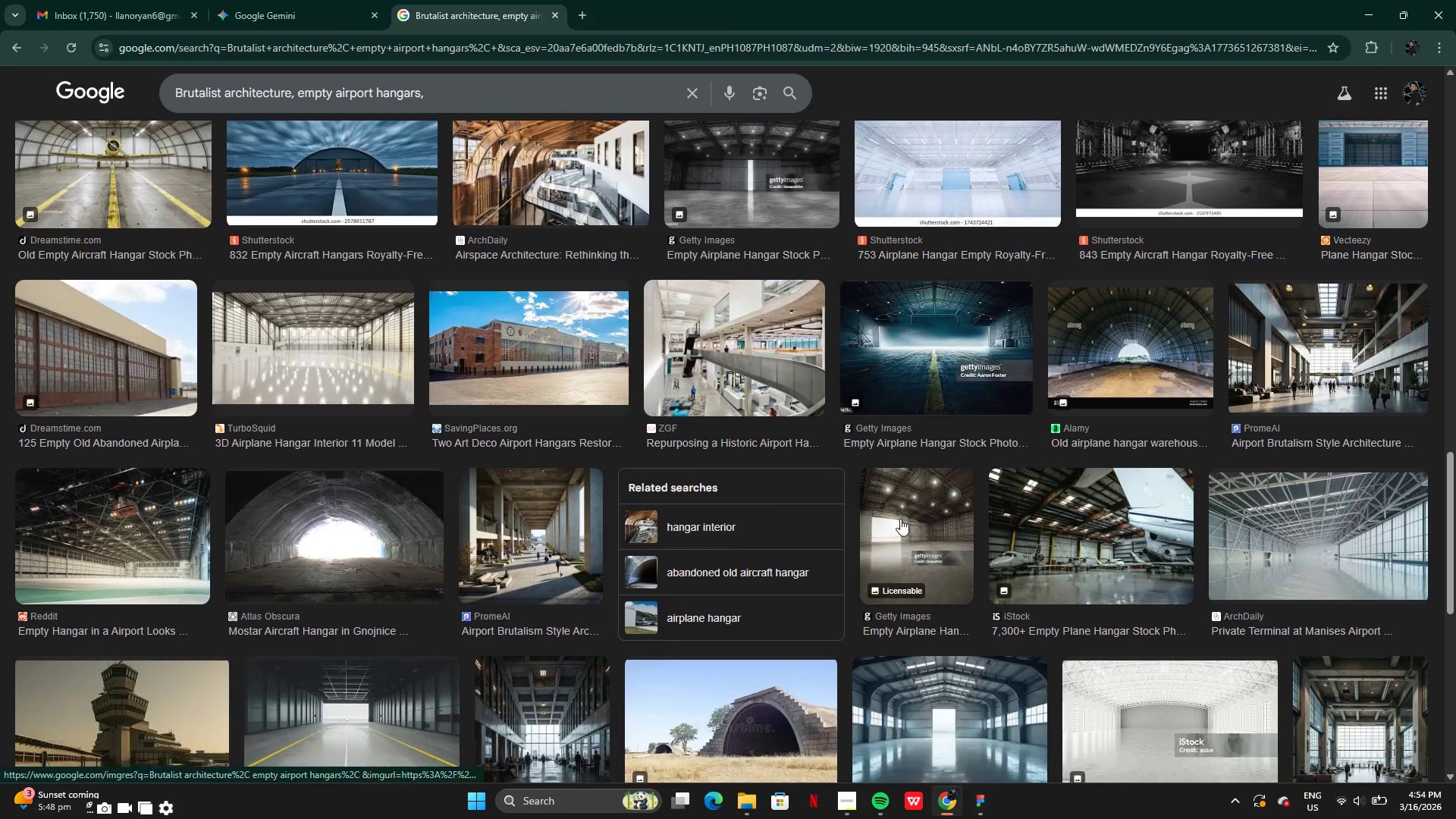 
right_click([139, 503])
 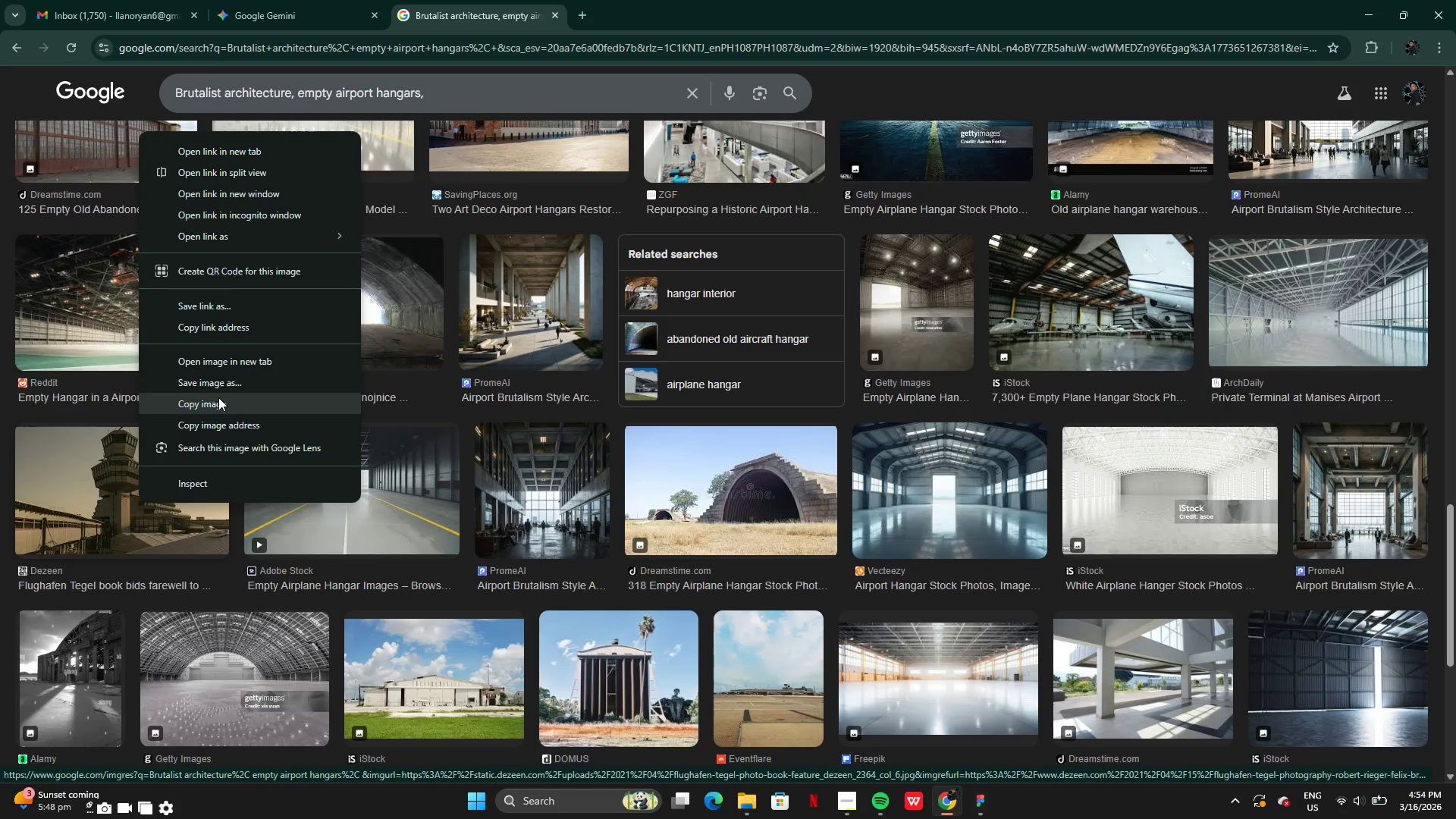 
left_click([218, 397])
 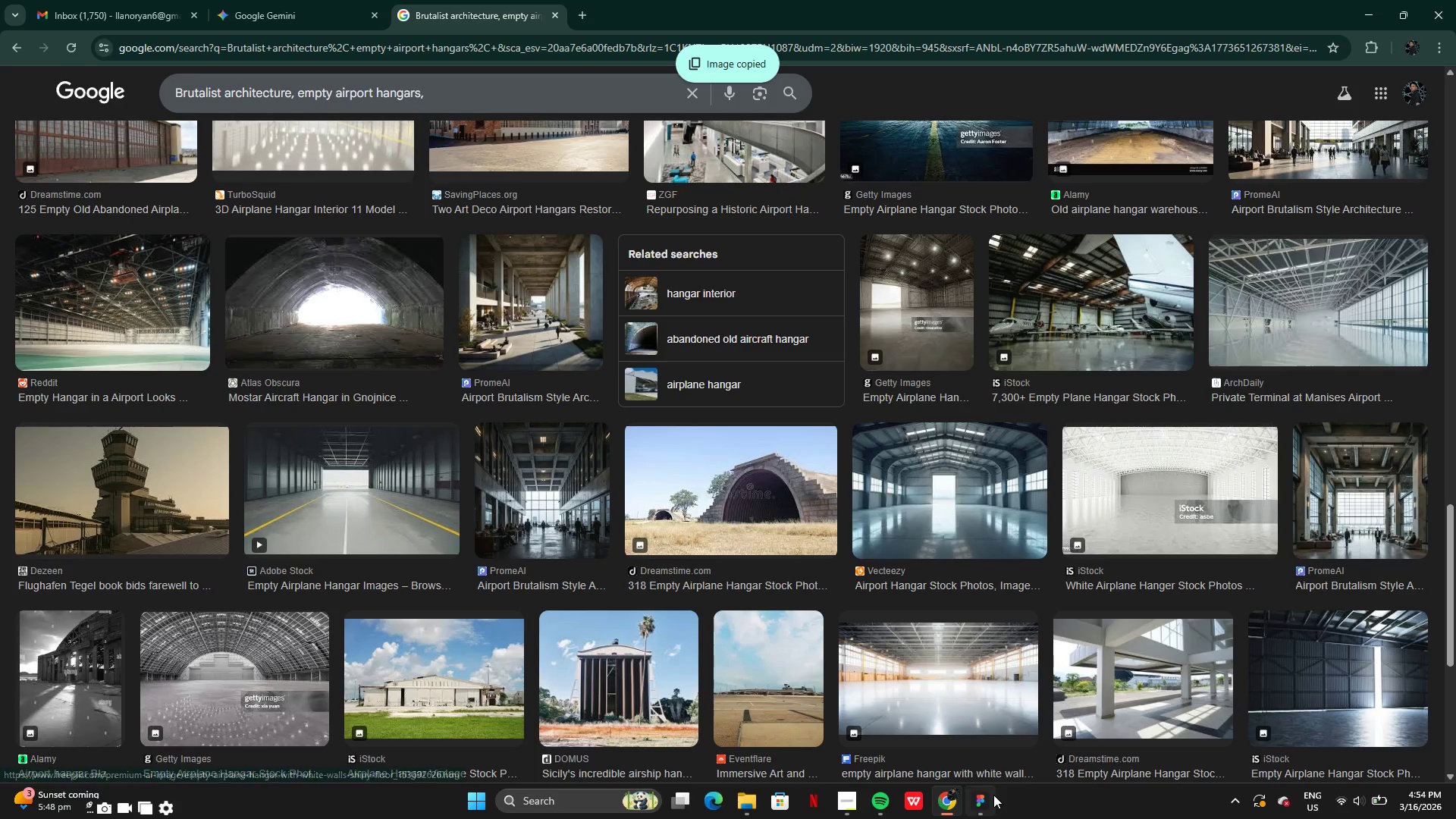 
left_click([979, 796])
 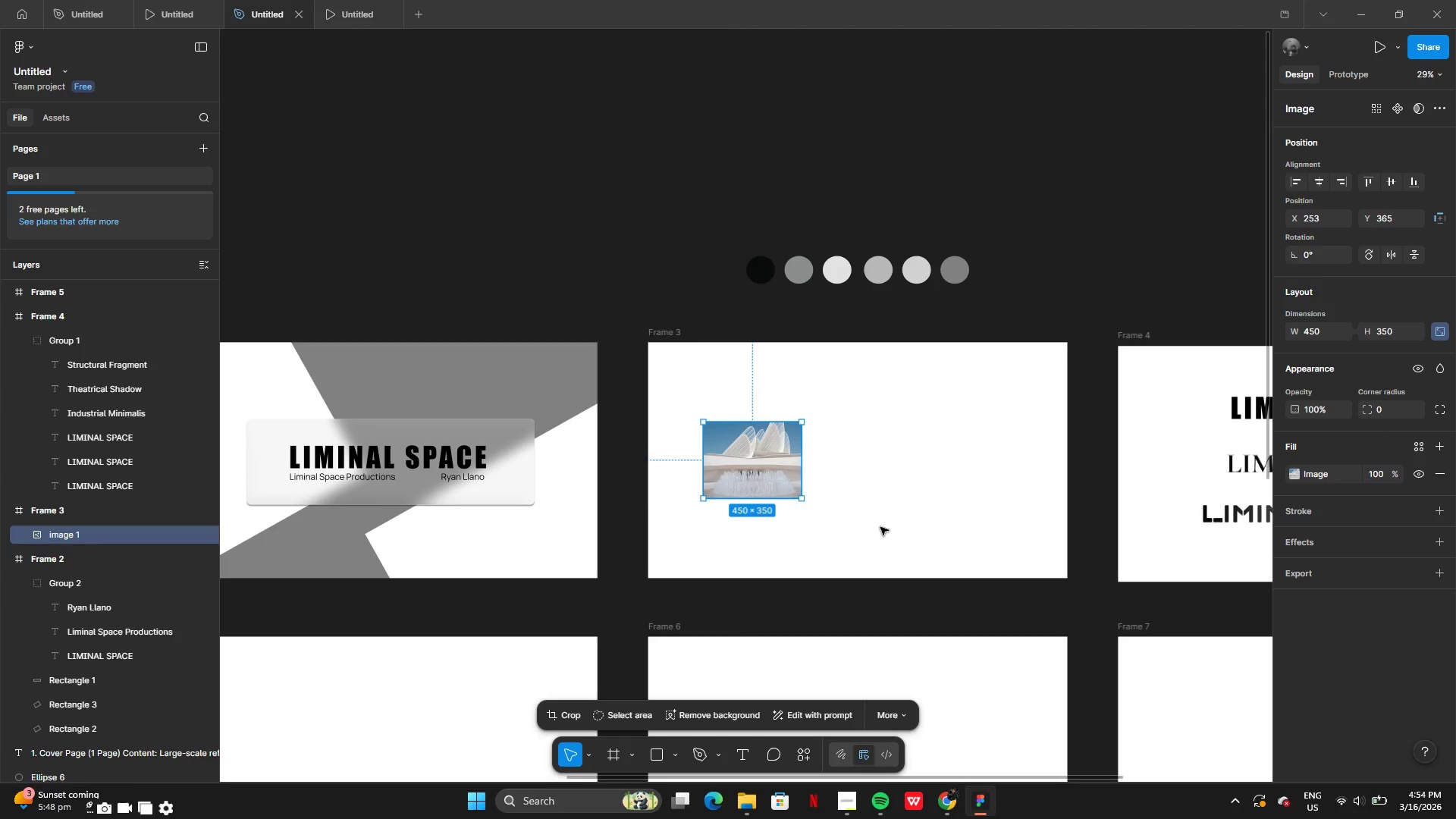 
left_click([877, 511])
 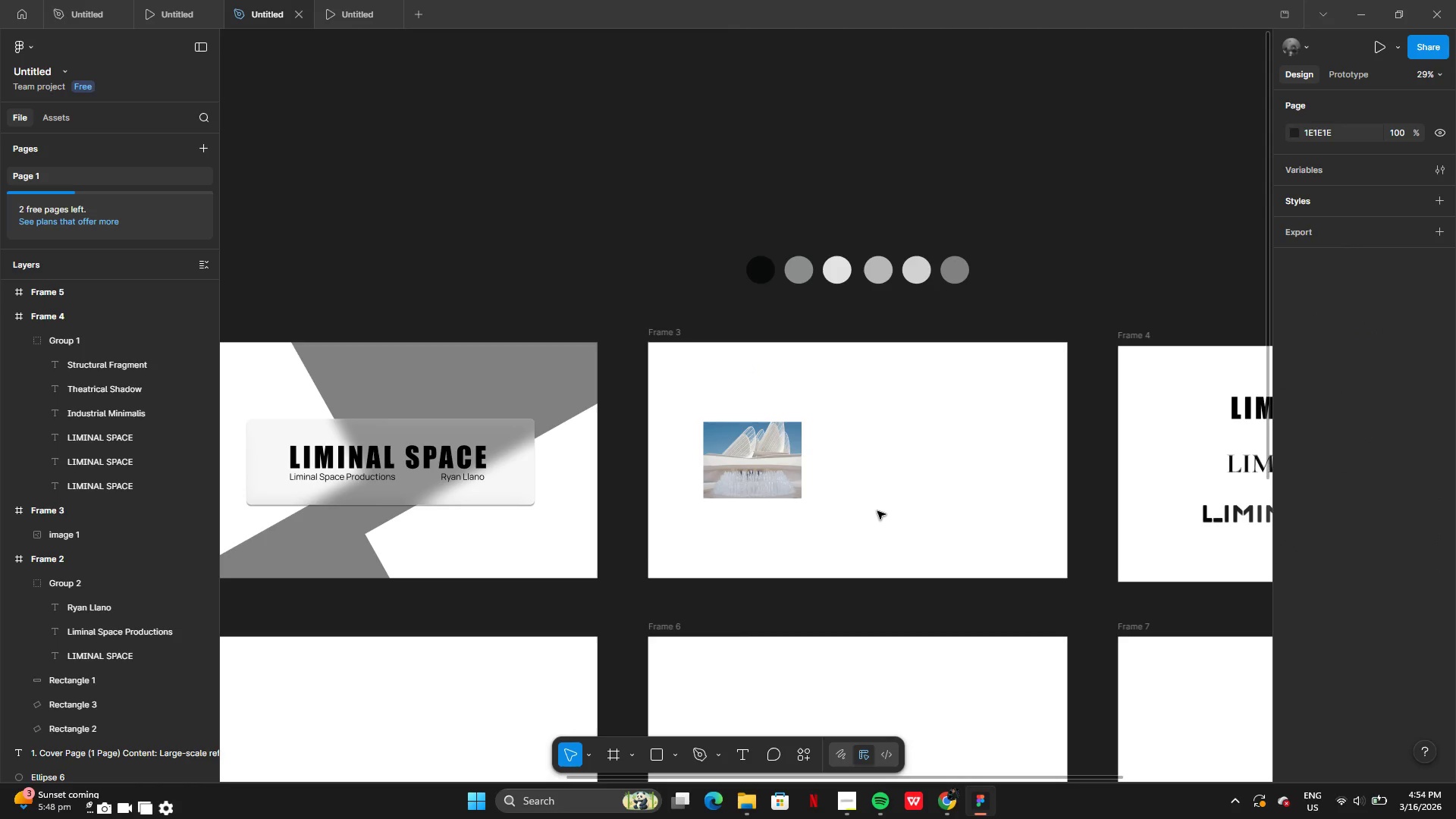 
key(Control+V)
 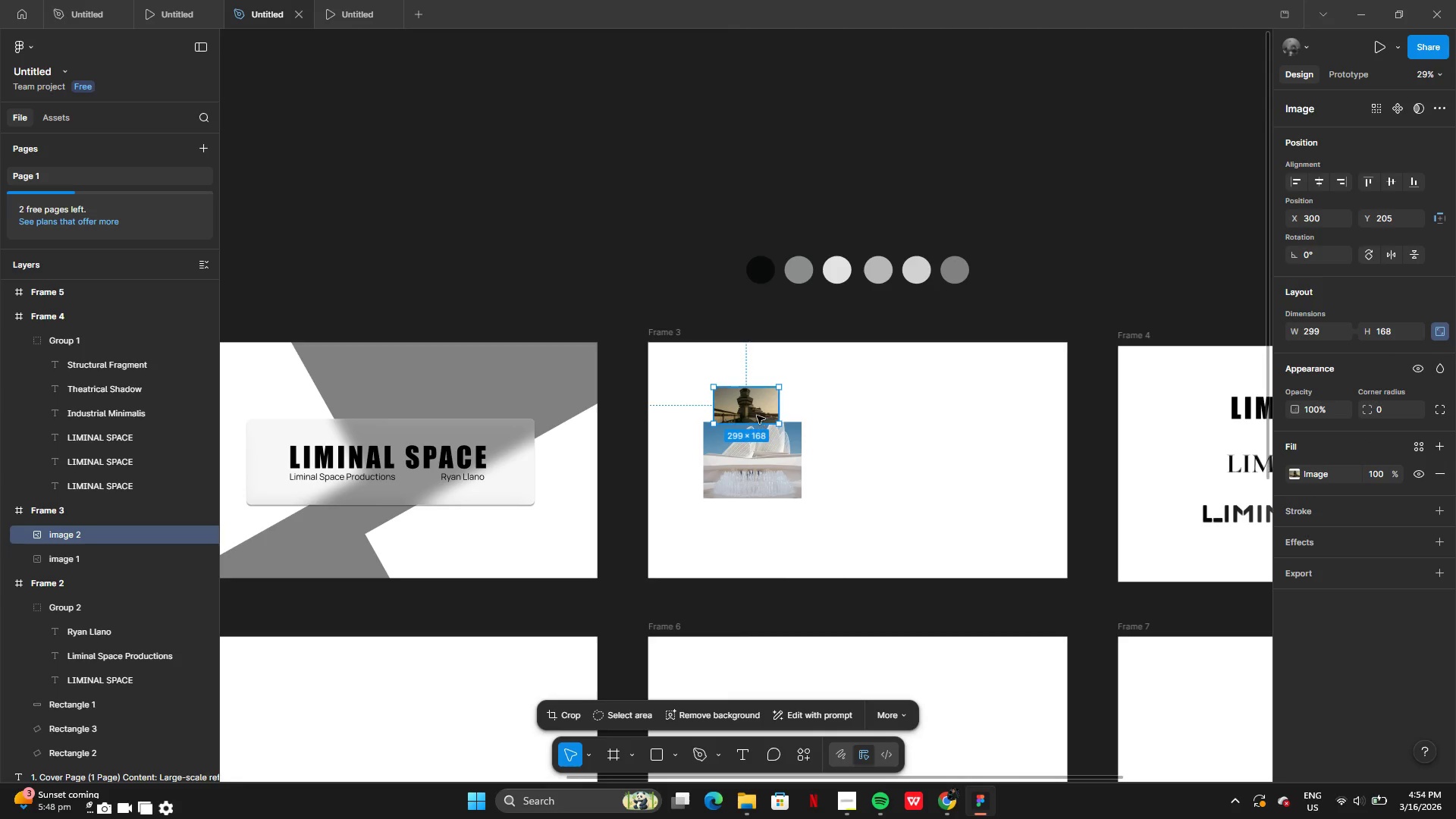 
left_click_drag(start_coordinate=[756, 413], to_coordinate=[851, 443])
 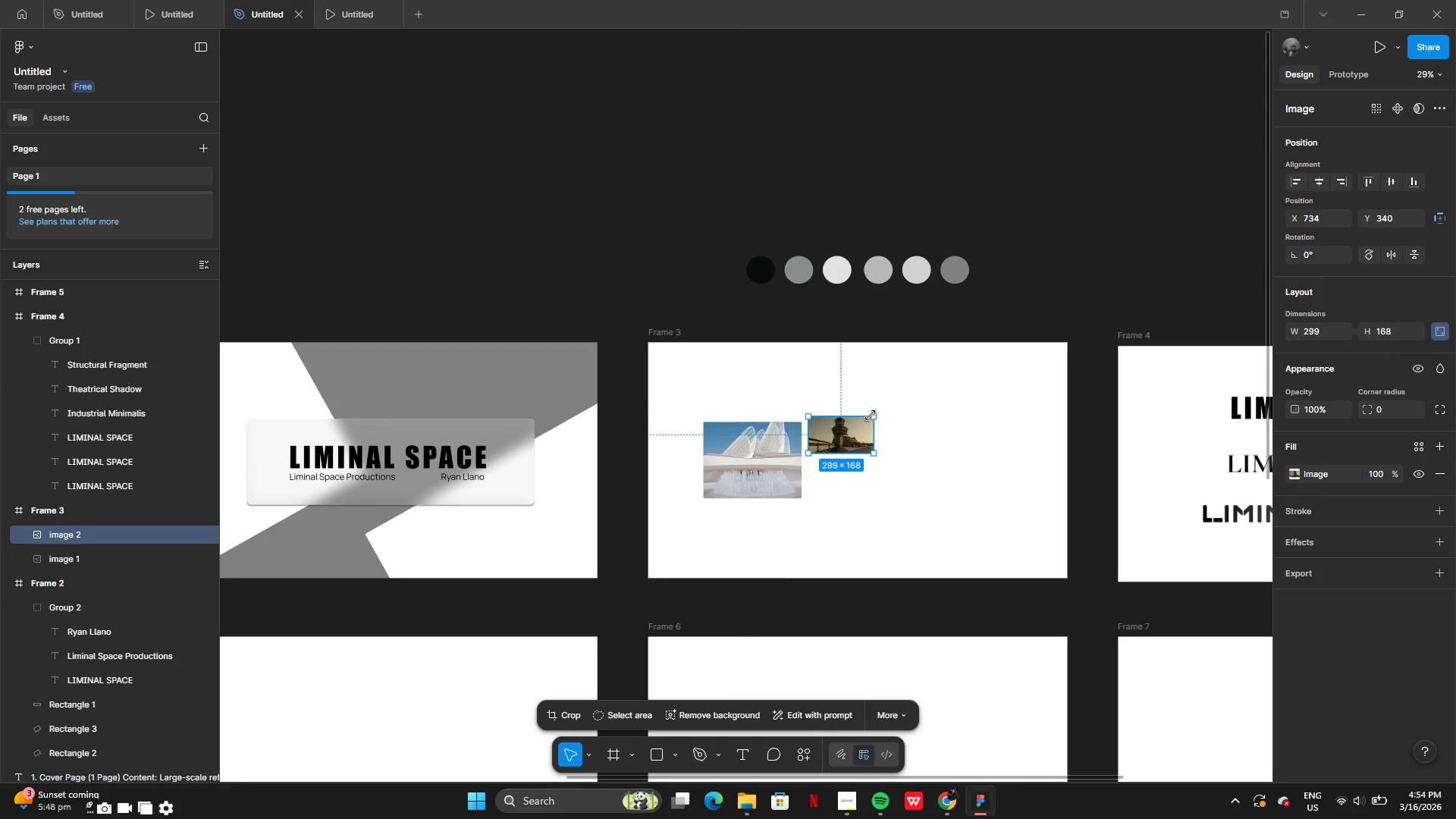 
left_click_drag(start_coordinate=[871, 416], to_coordinate=[892, 401])
 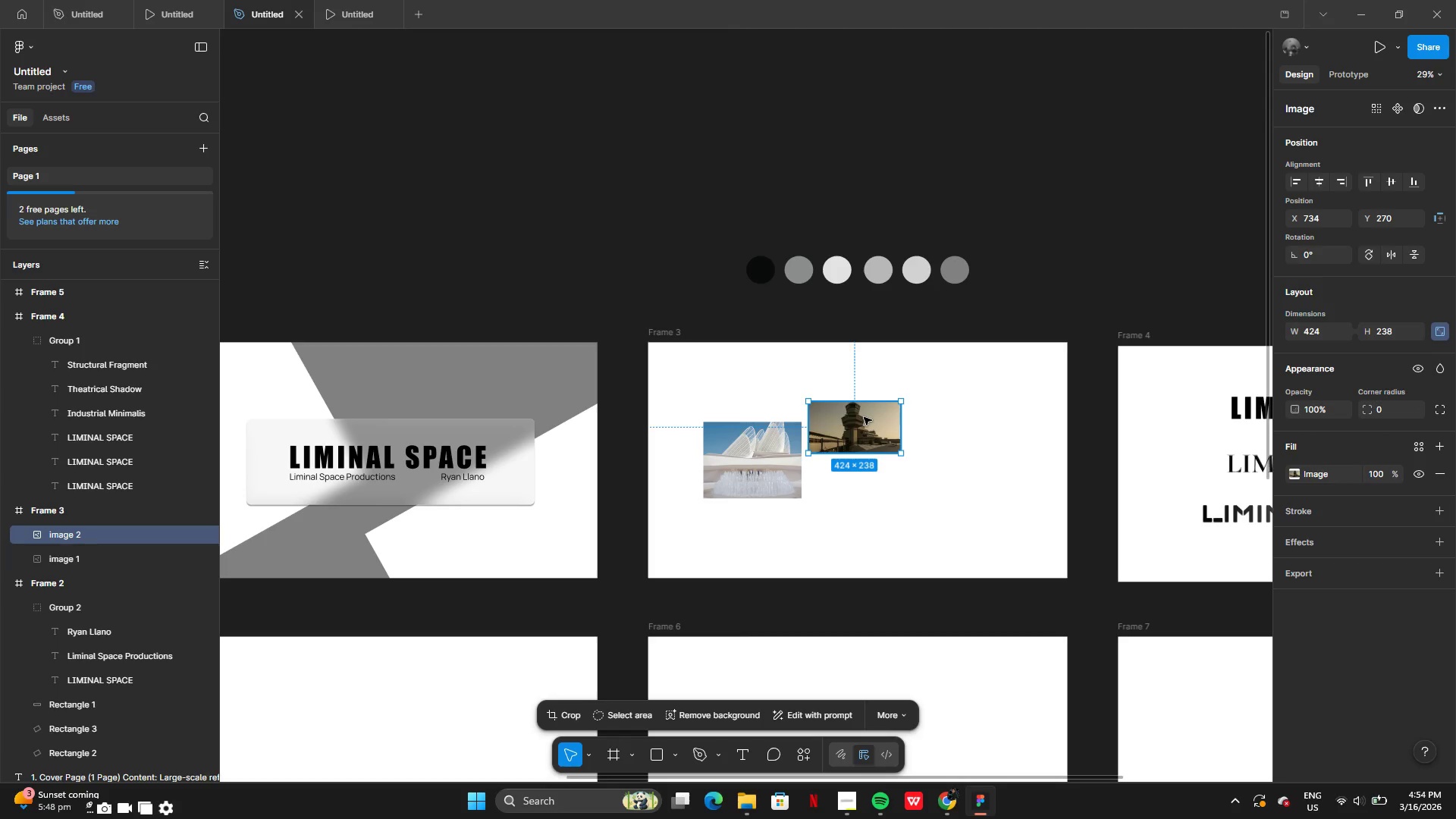 
left_click_drag(start_coordinate=[863, 419], to_coordinate=[868, 497])
 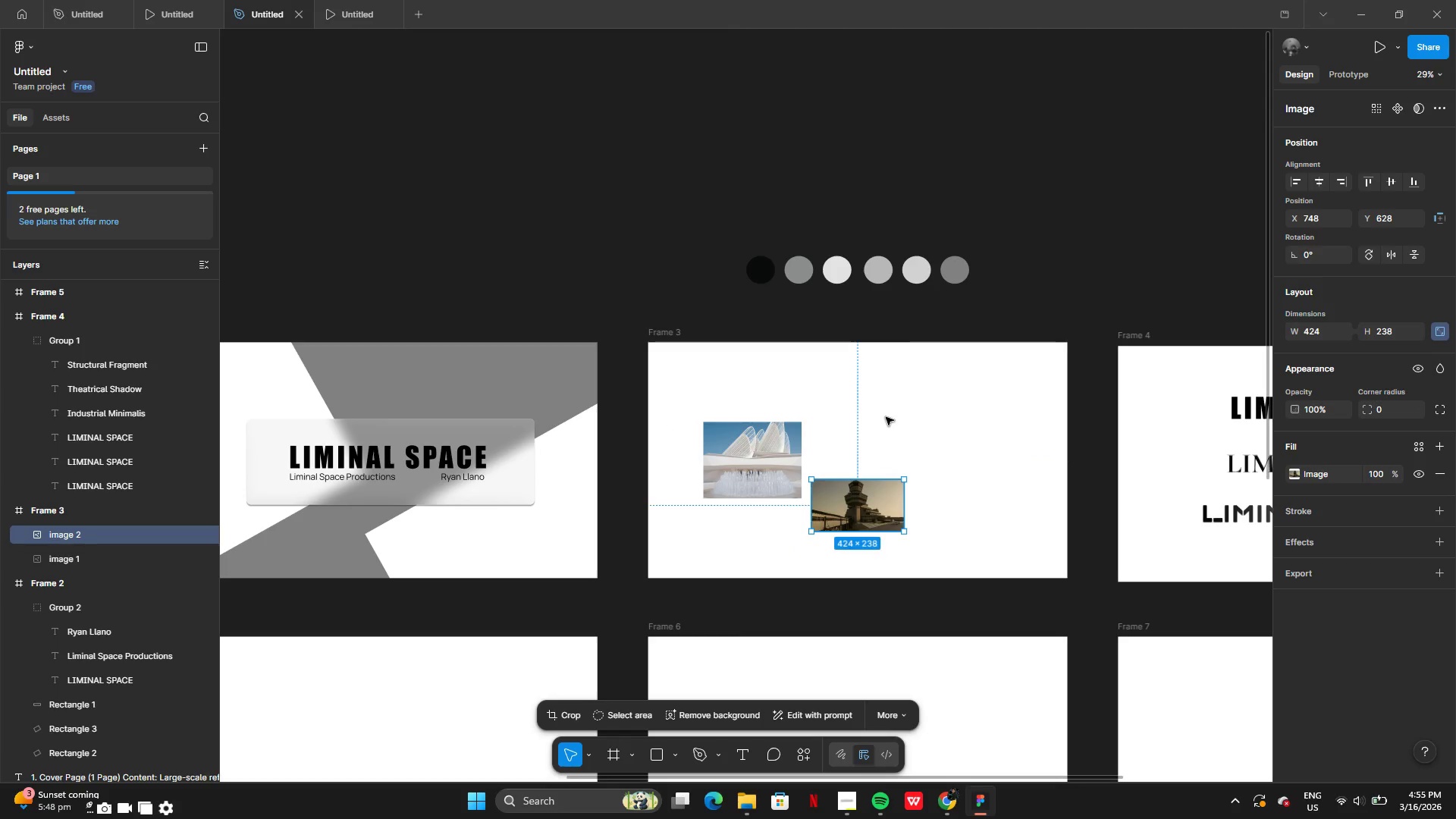 
left_click([886, 417])
 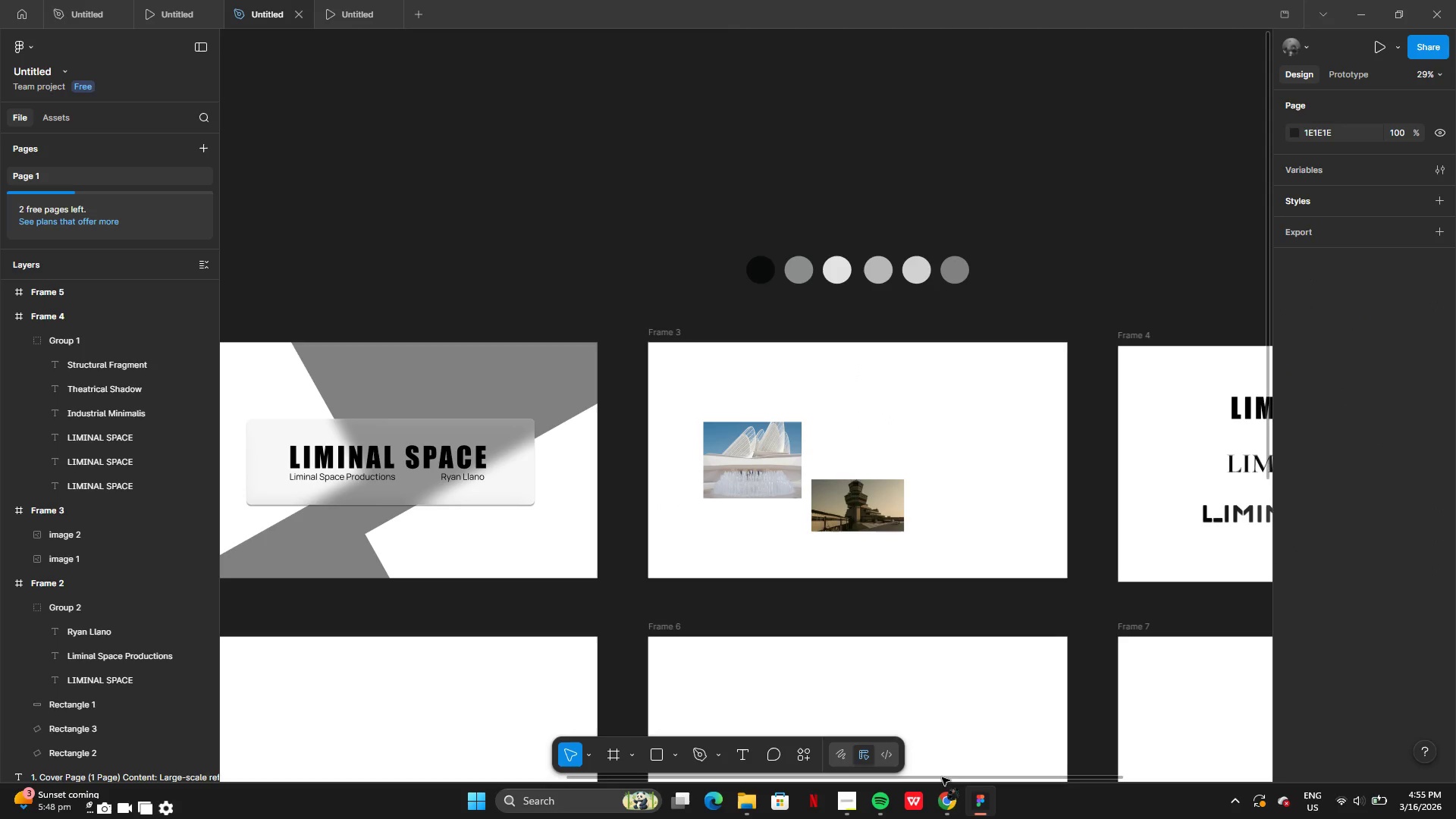 
mouse_move([950, 781])
 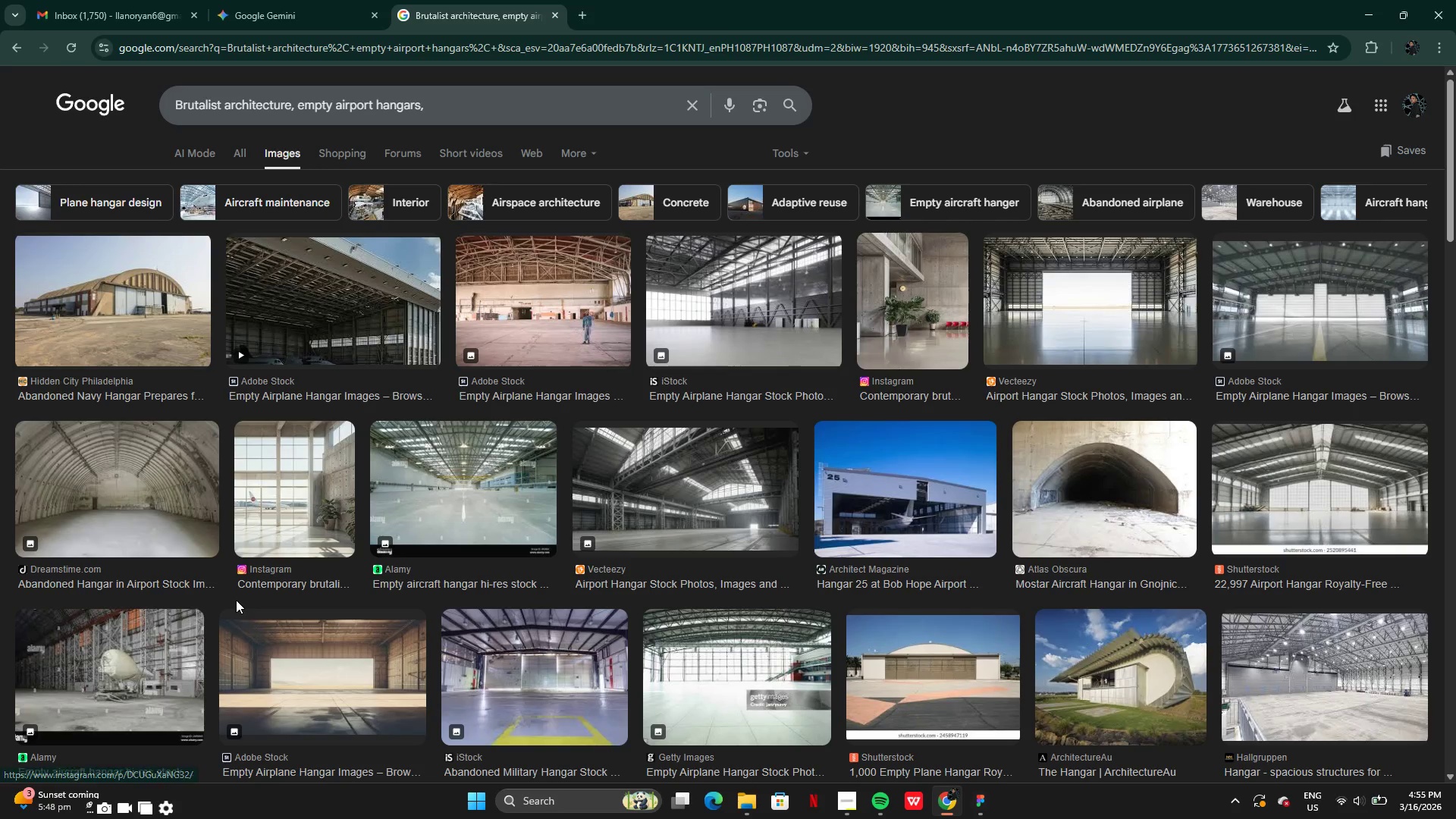 
wait(13.17)
 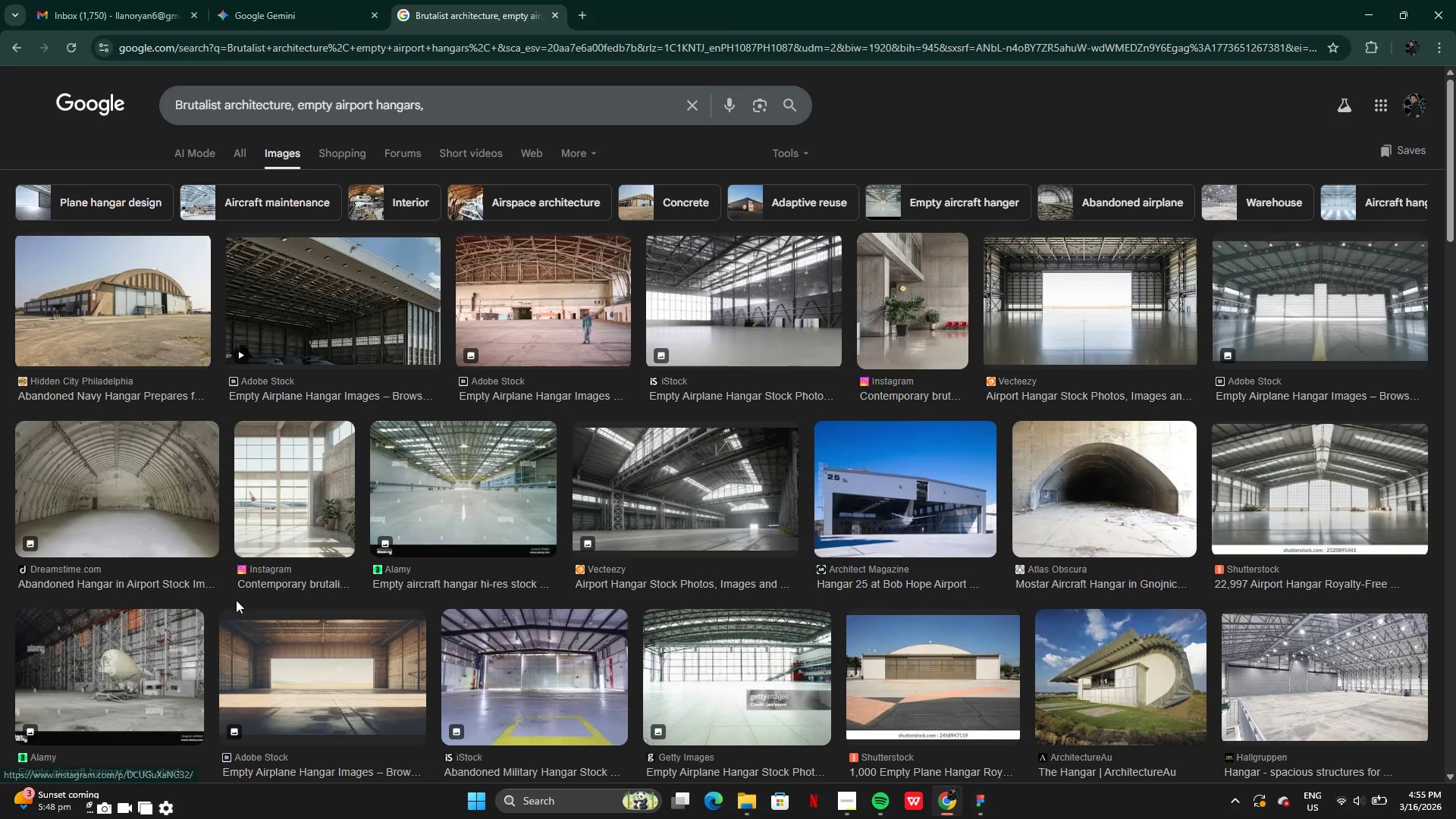 
mouse_move([1002, 463])
 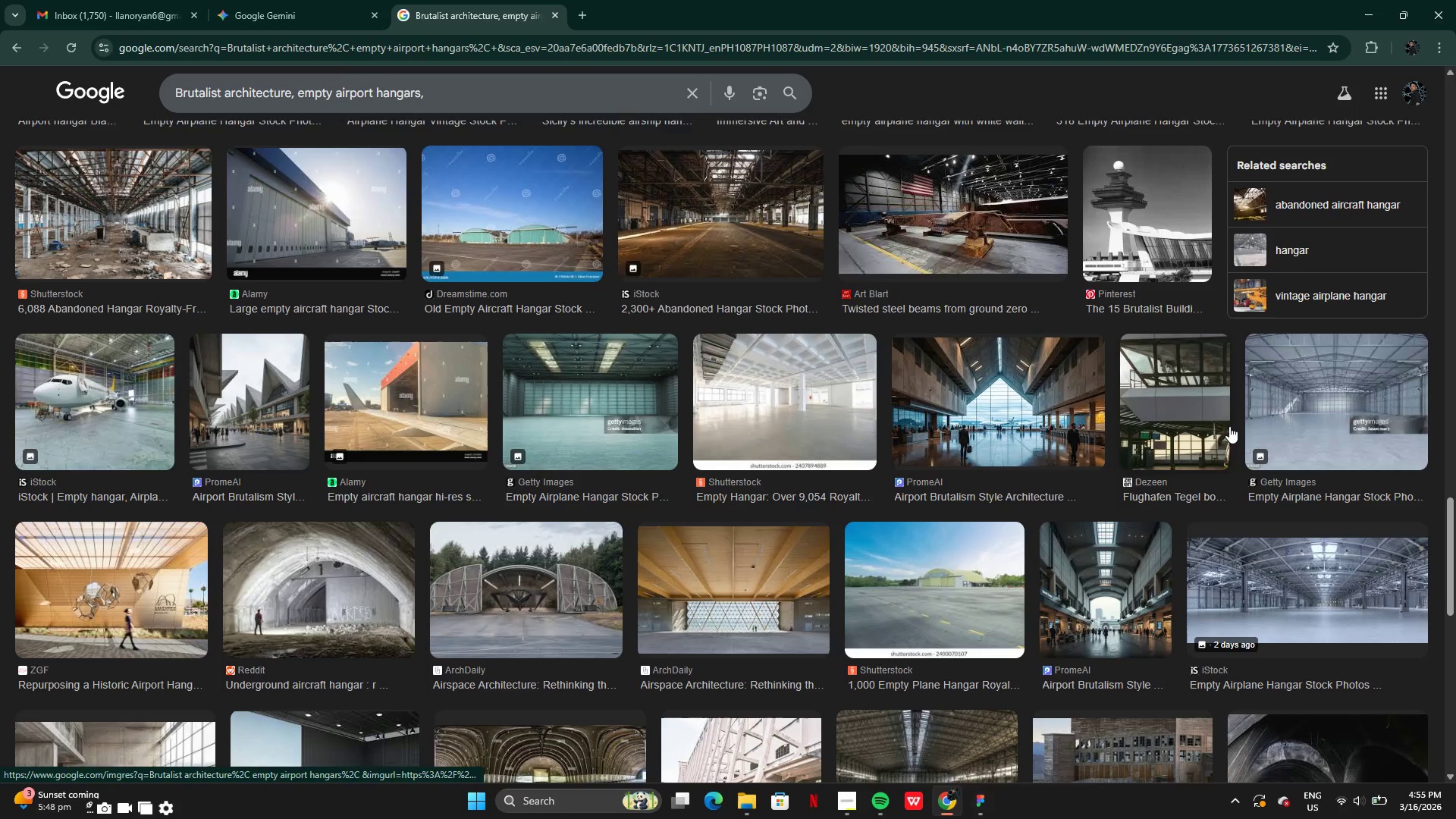 
wait(8.86)
 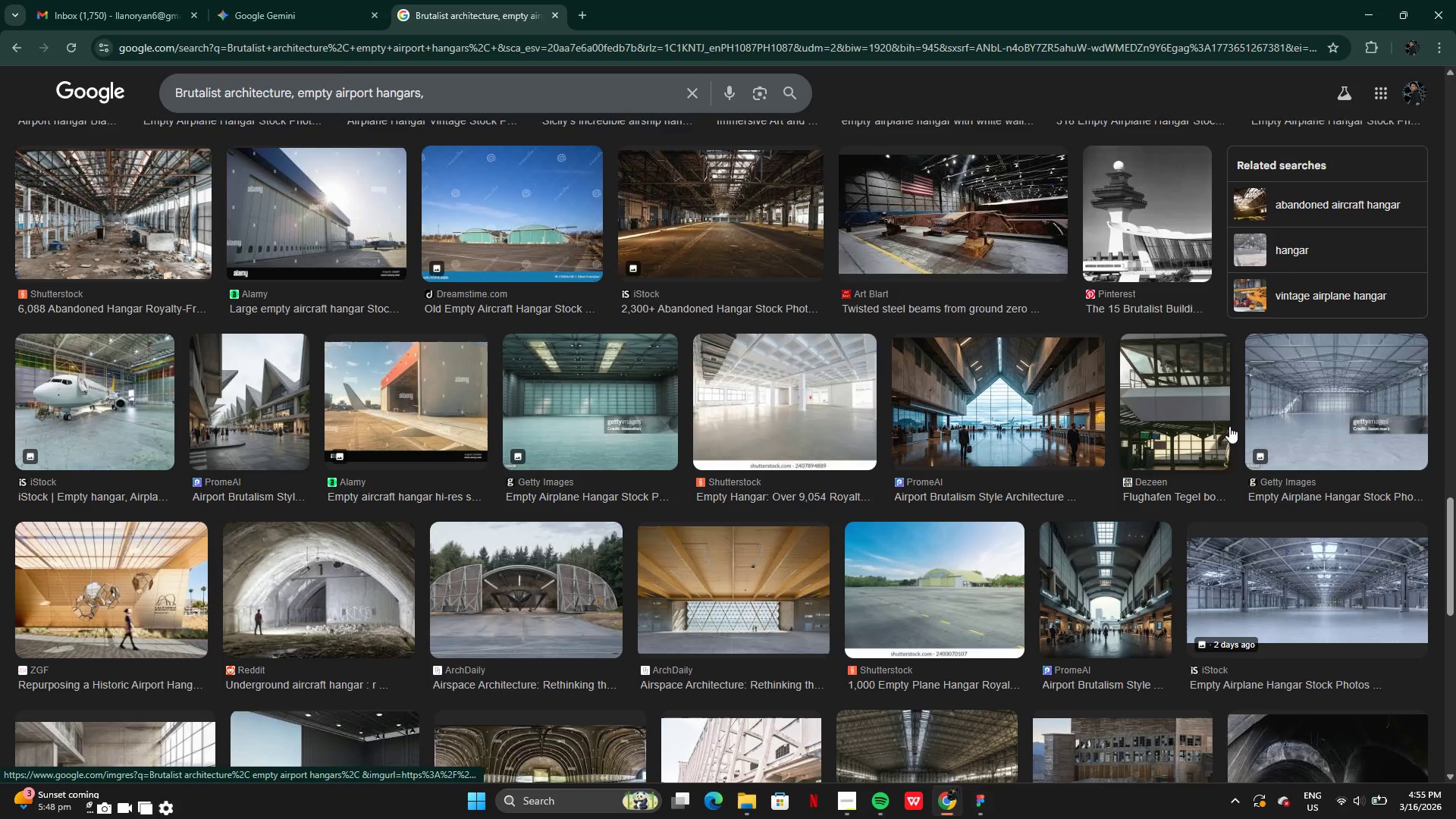 
right_click([77, 634])
 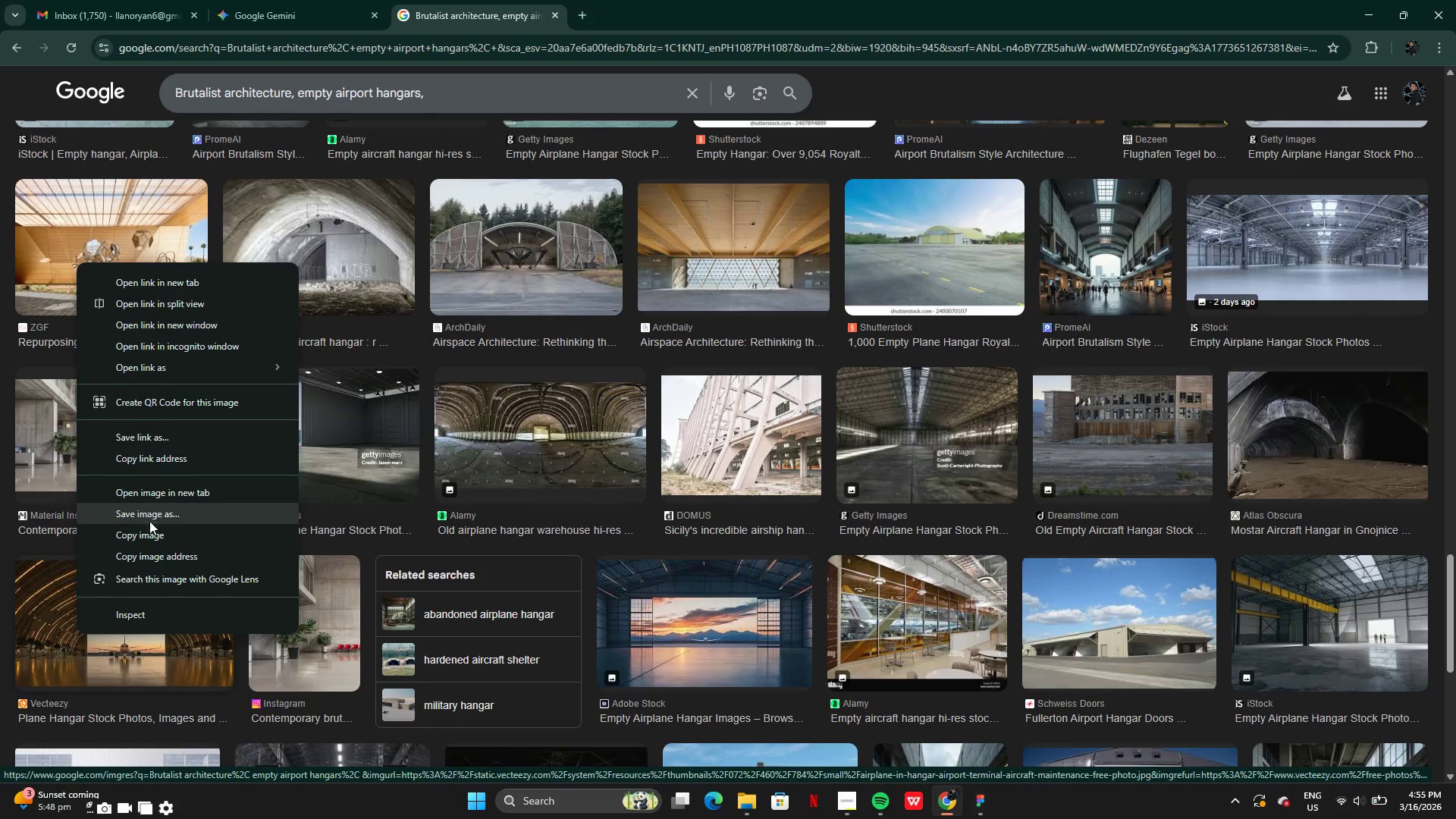 
left_click([150, 528])
 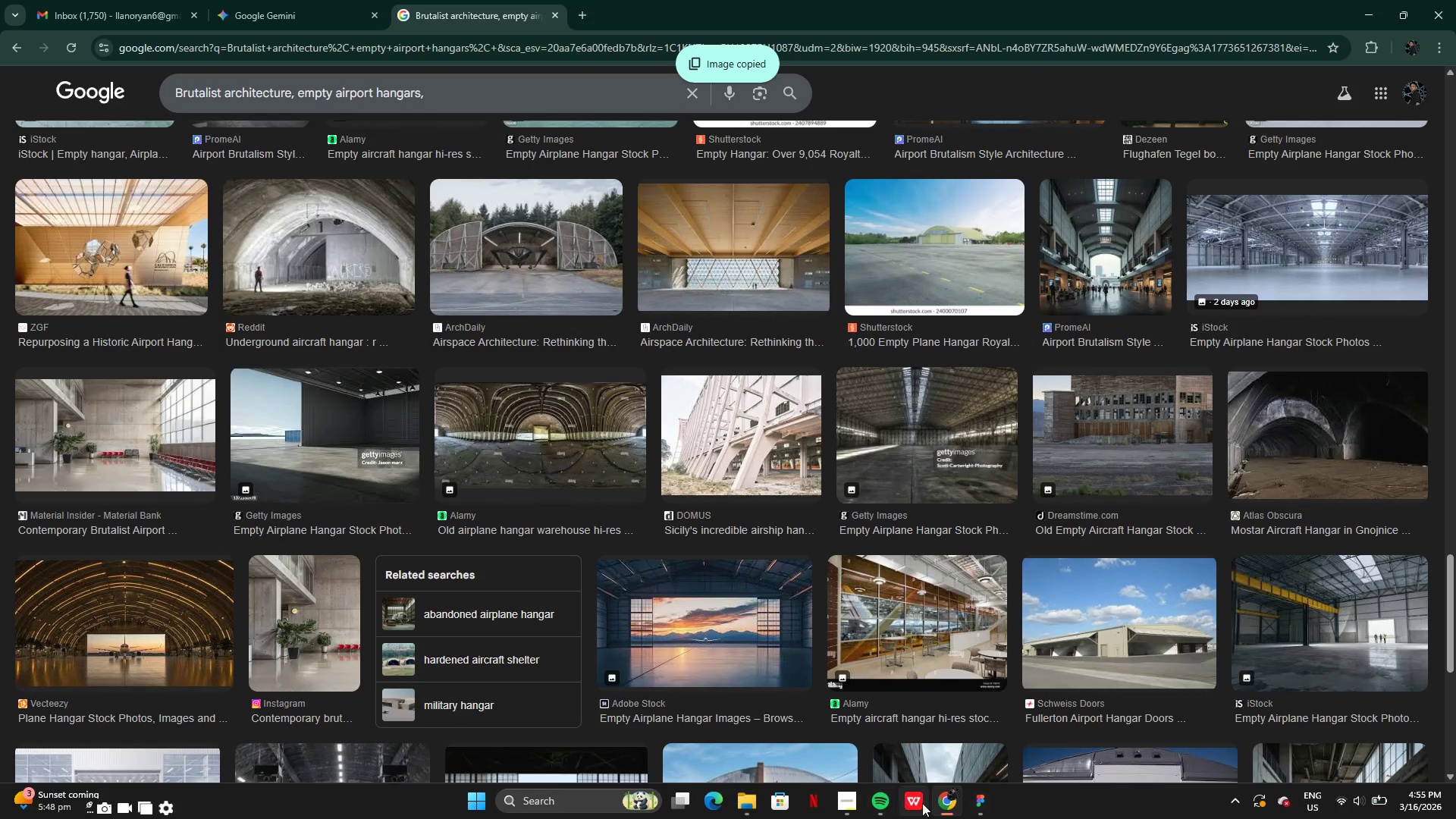 
left_click([981, 795])
 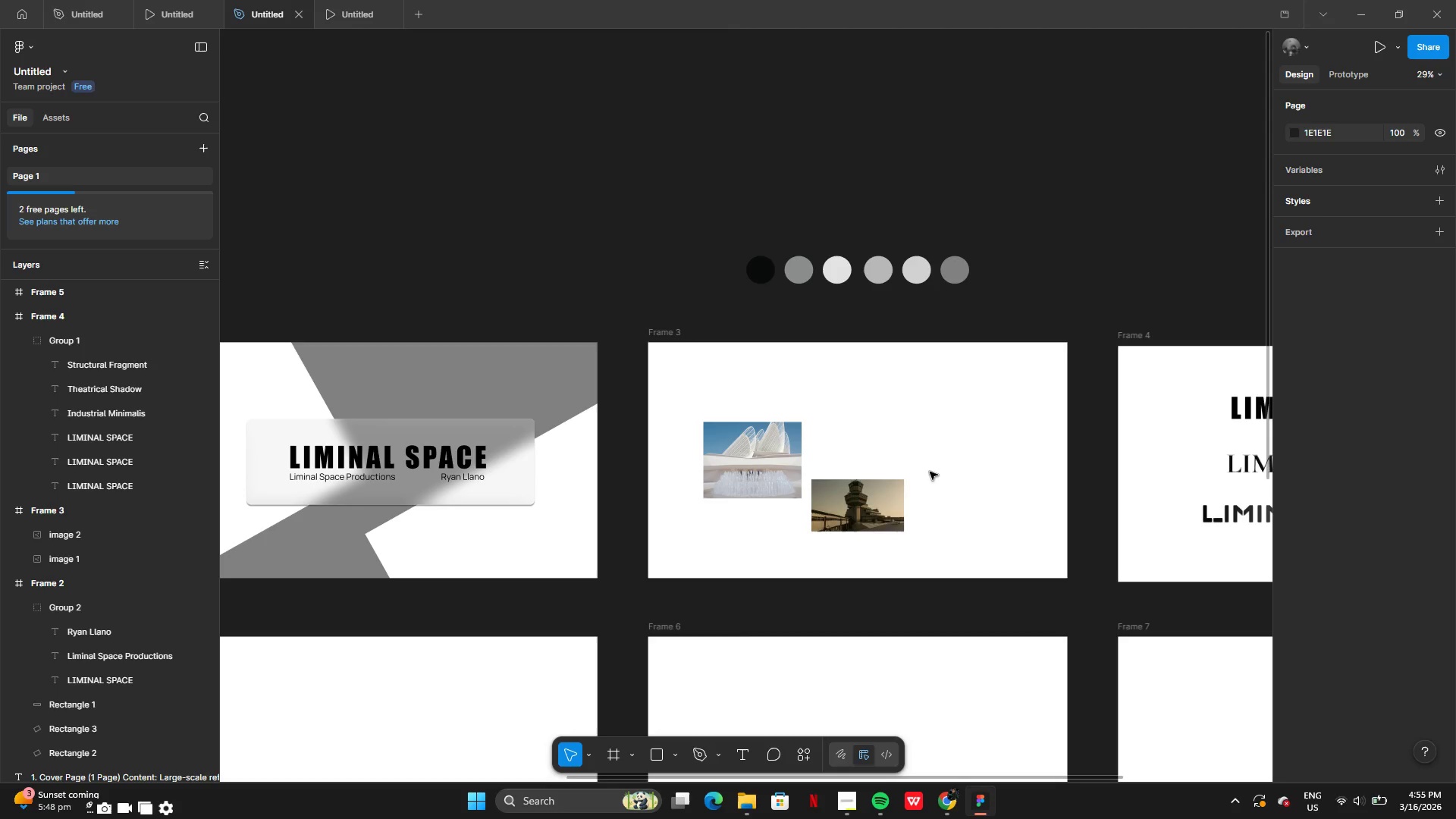 
left_click([934, 456])
 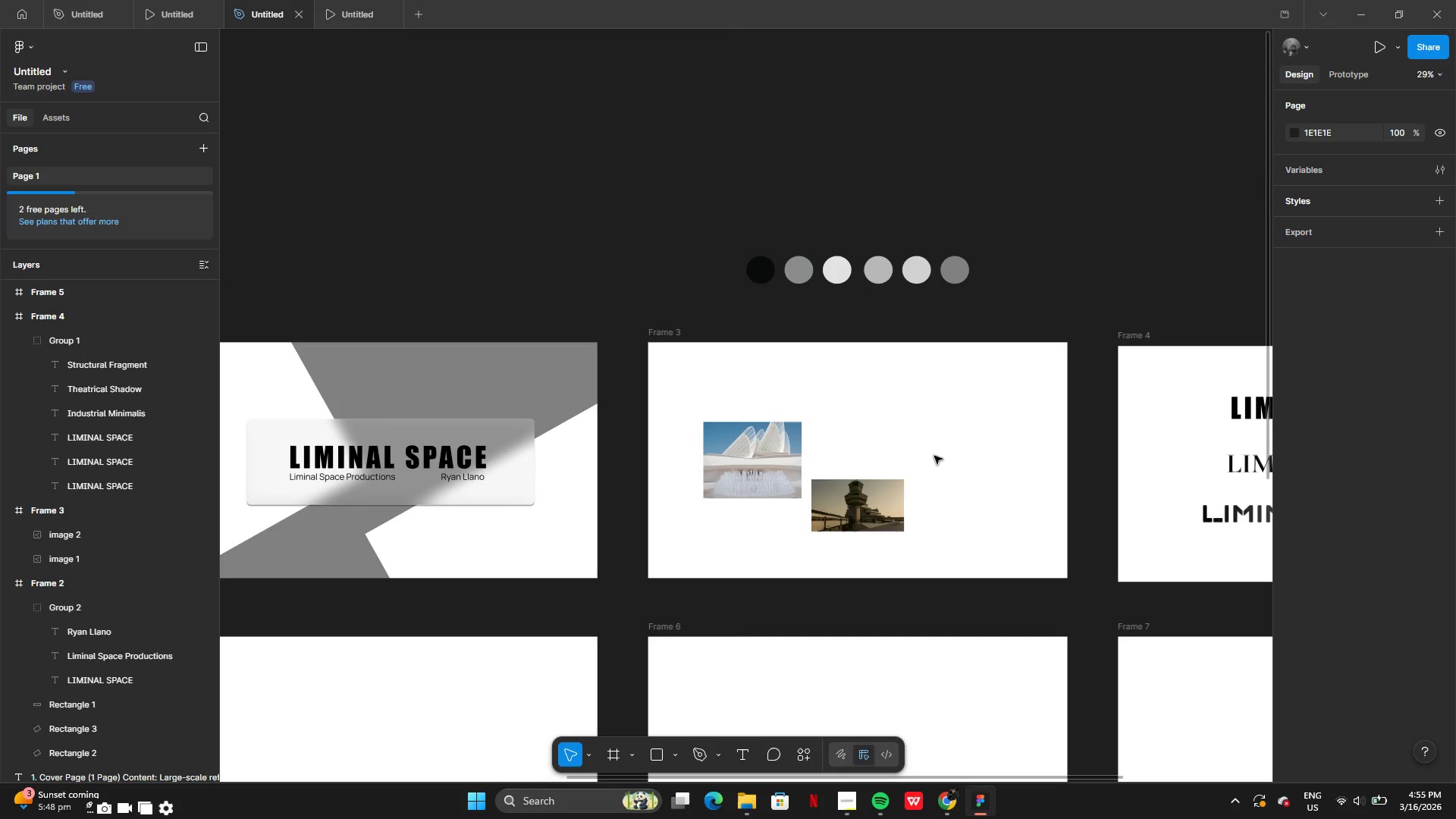 
key(Control+V)
 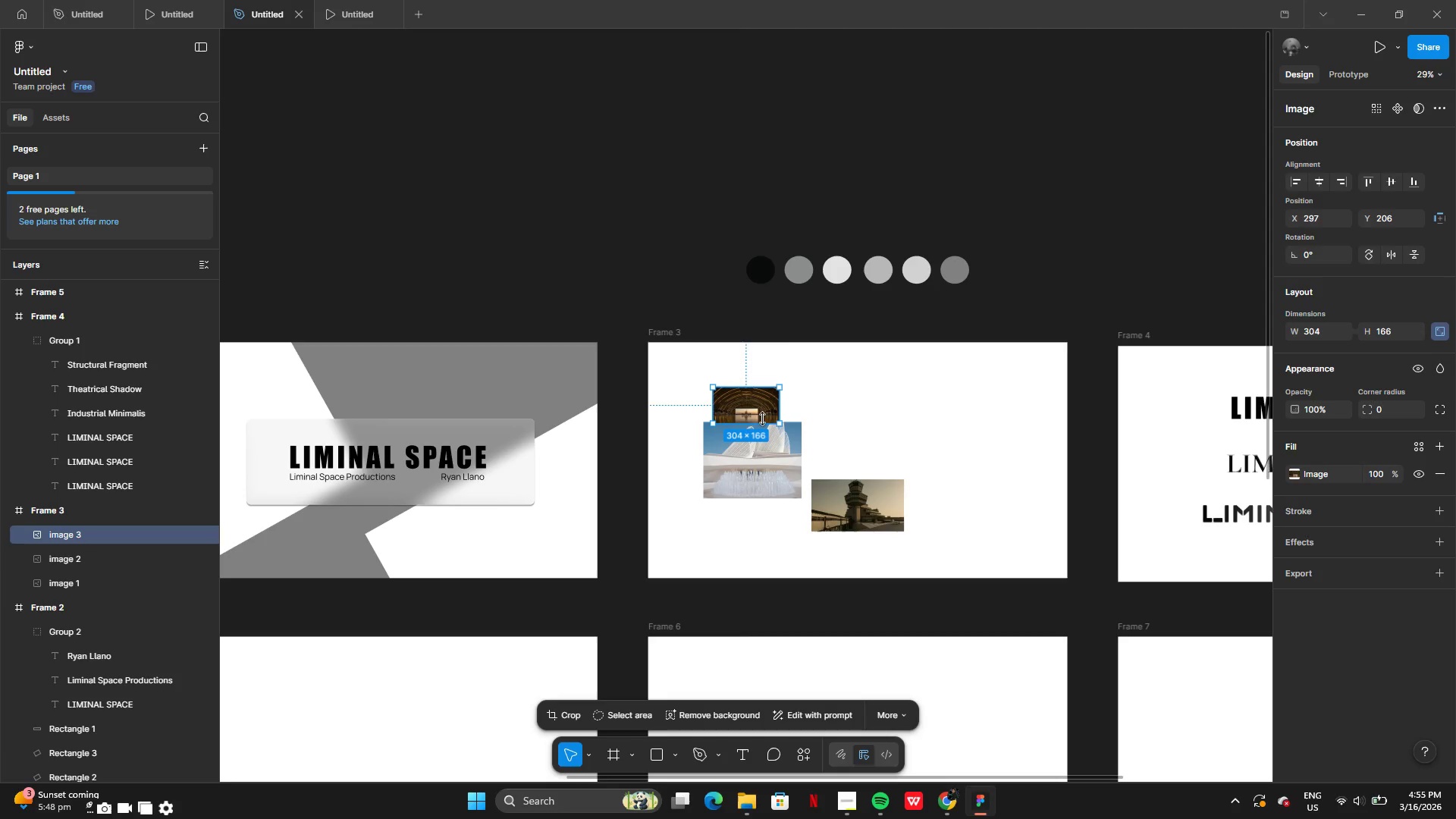 
left_click_drag(start_coordinate=[756, 414], to_coordinate=[774, 537])
 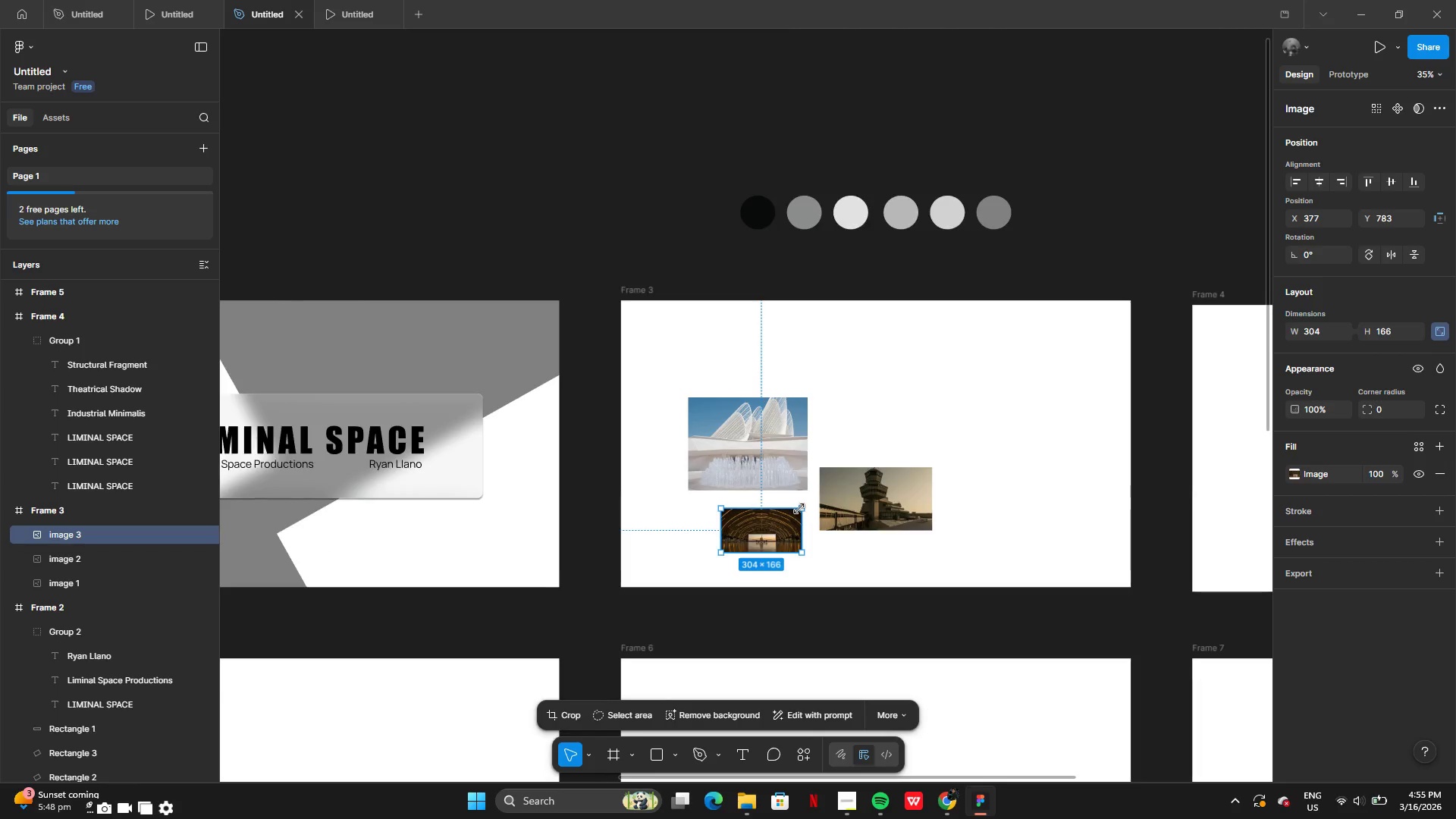 
left_click_drag(start_coordinate=[801, 509], to_coordinate=[856, 475])
 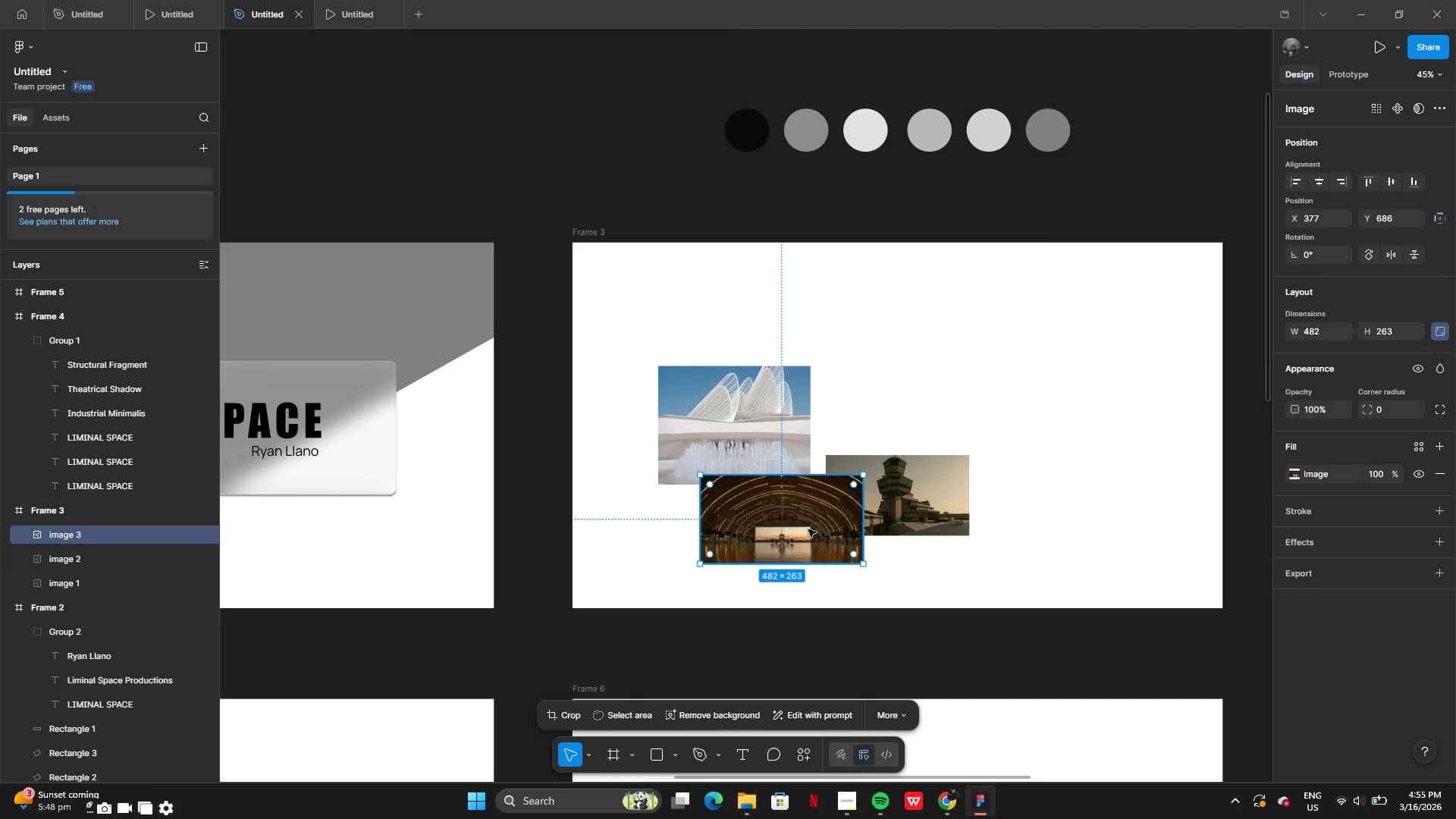 
left_click_drag(start_coordinate=[808, 529], to_coordinate=[943, 402])
 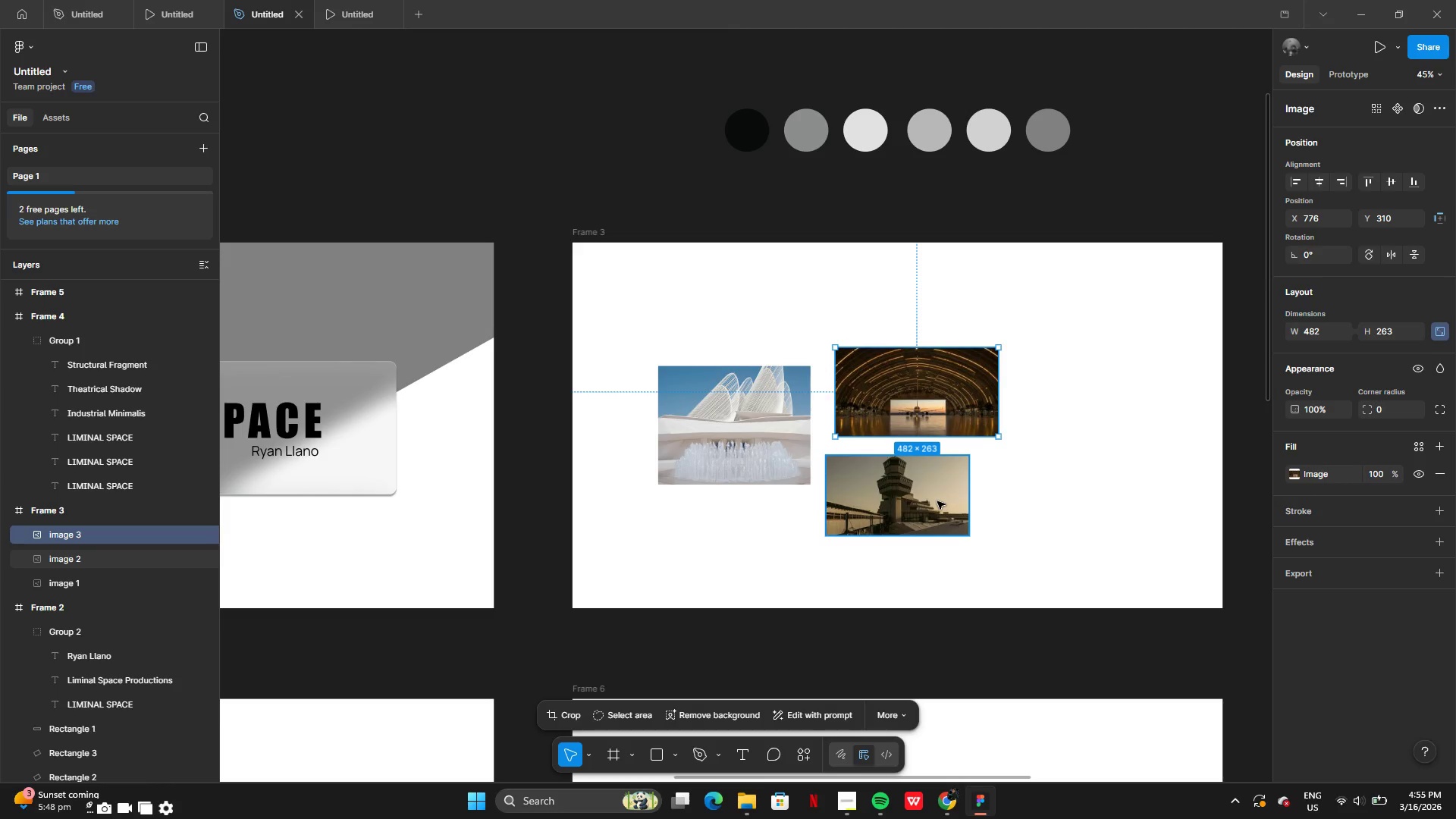 
left_click_drag(start_coordinate=[937, 501], to_coordinate=[936, 496])
 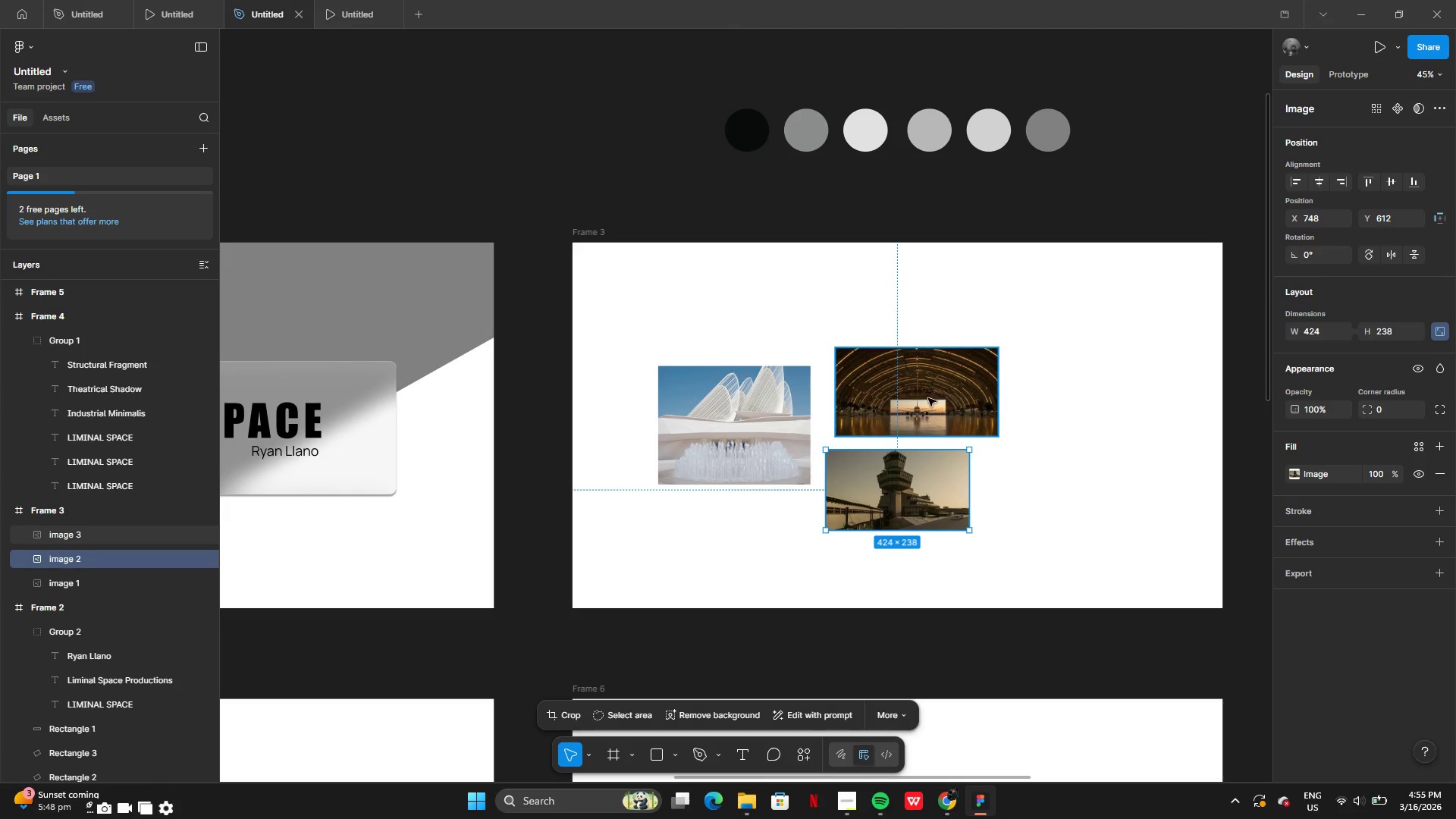 
left_click_drag(start_coordinate=[928, 398], to_coordinate=[938, 397])
 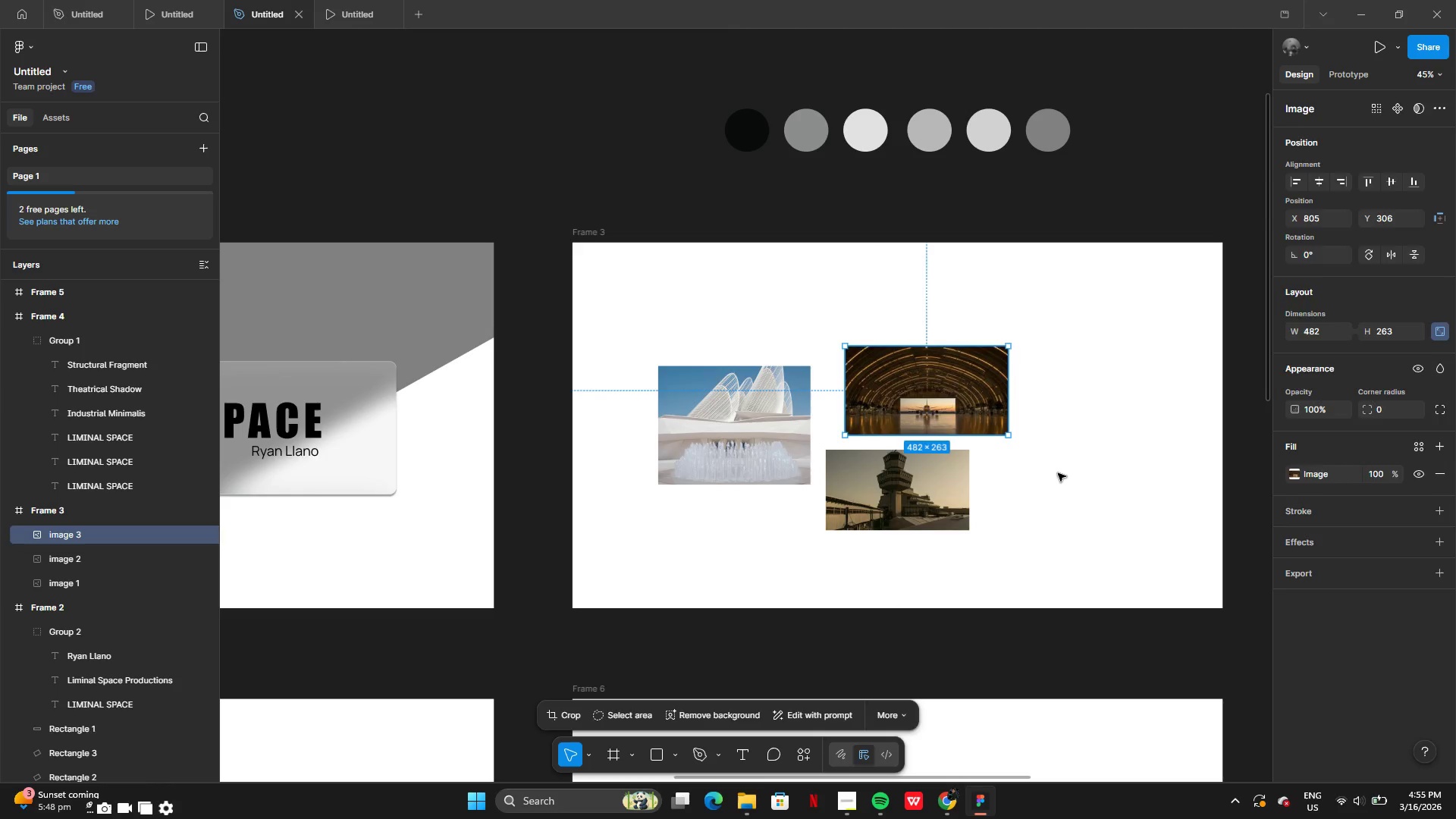 
left_click([1058, 473])
 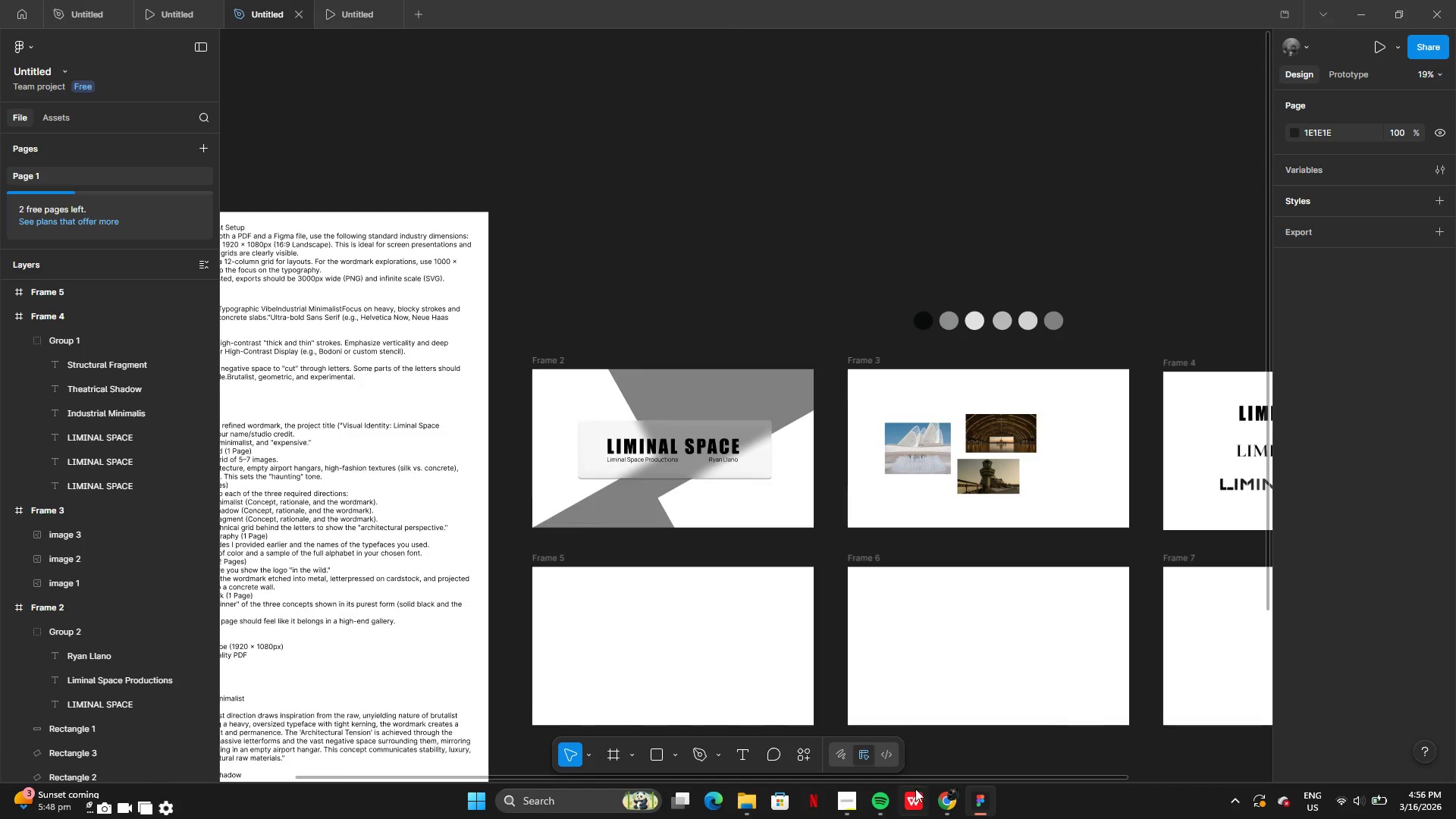 
left_click([953, 800])
 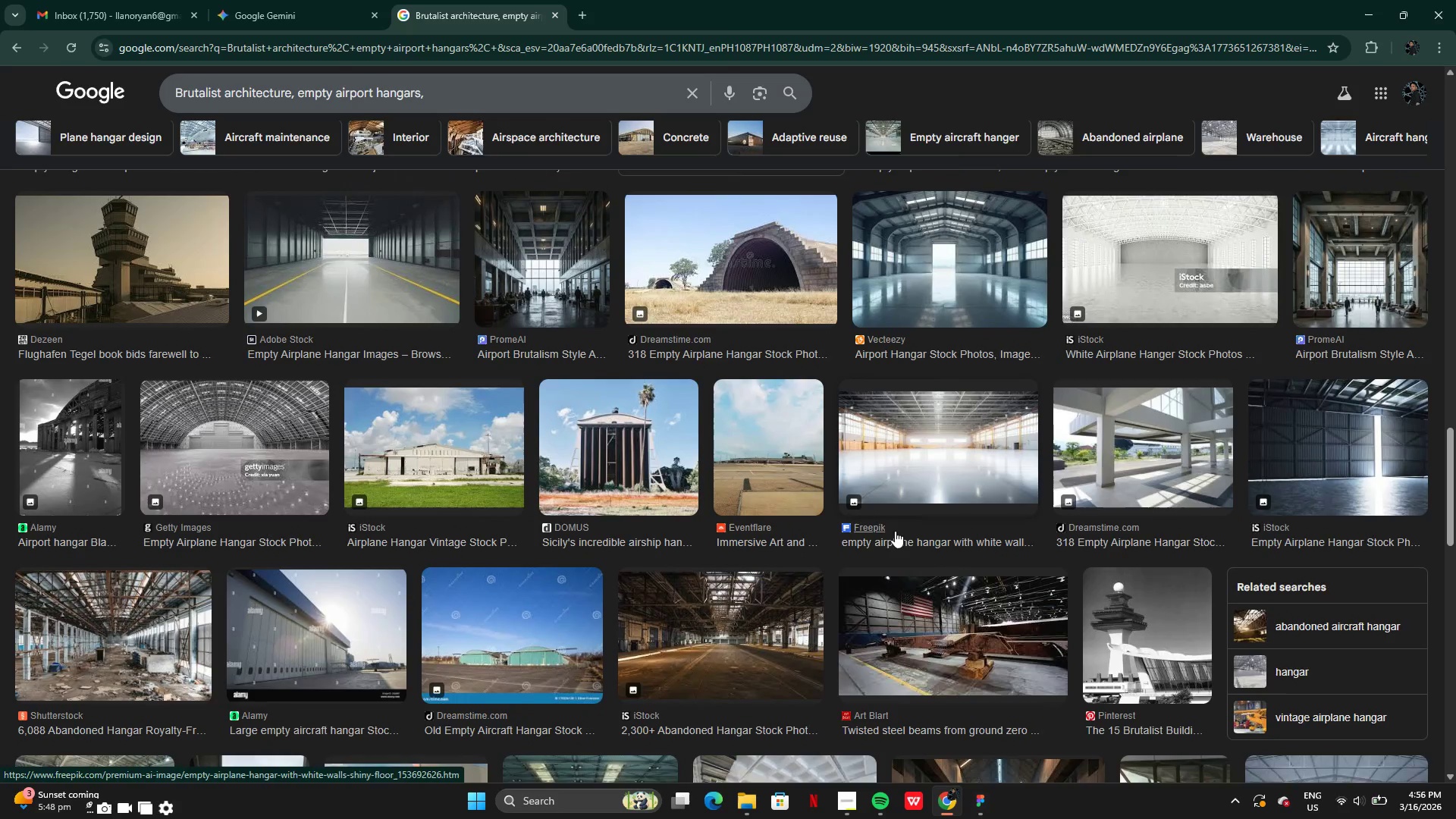 
left_click([1106, 457])
 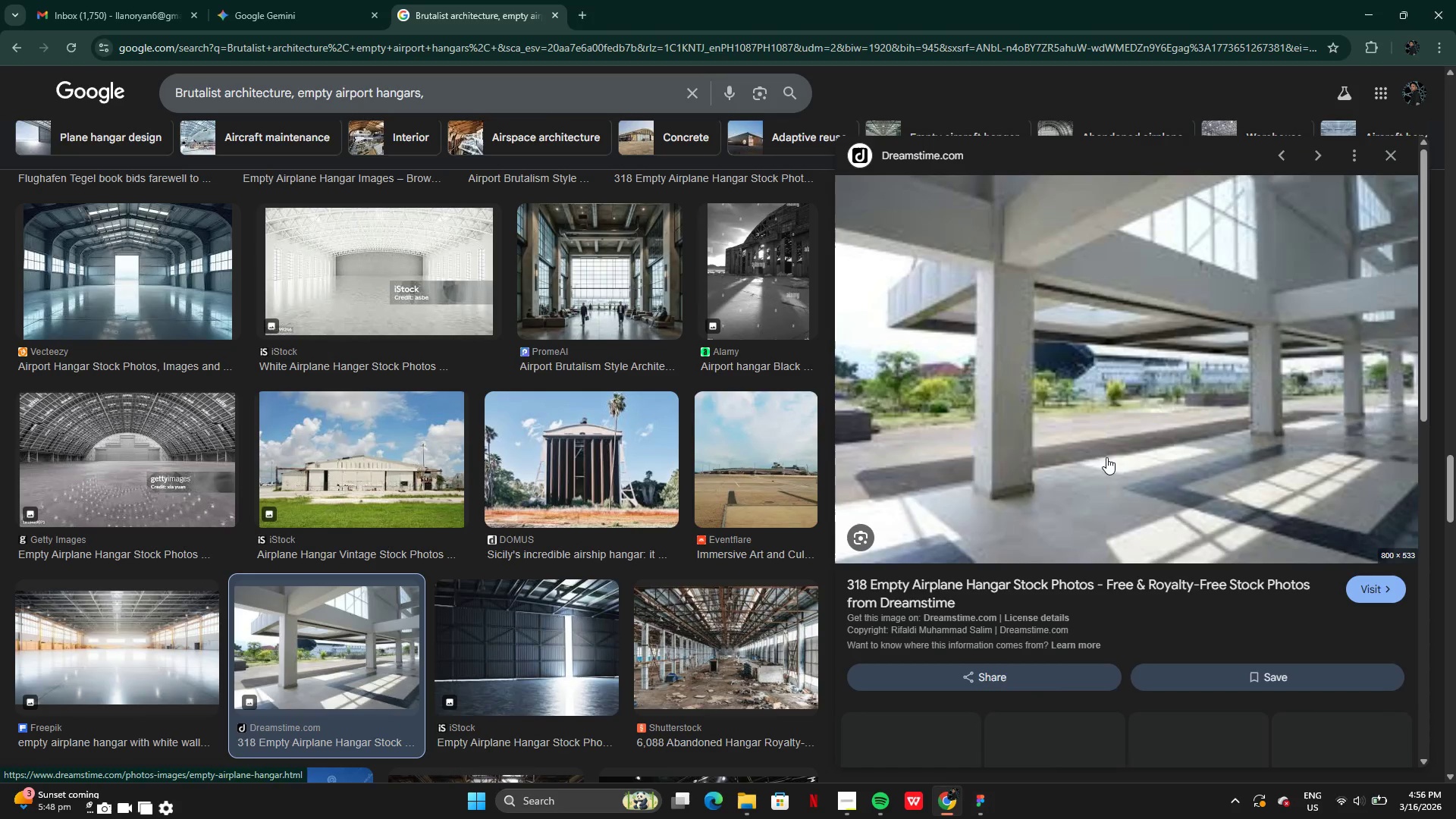 
mouse_move([1103, 472])
 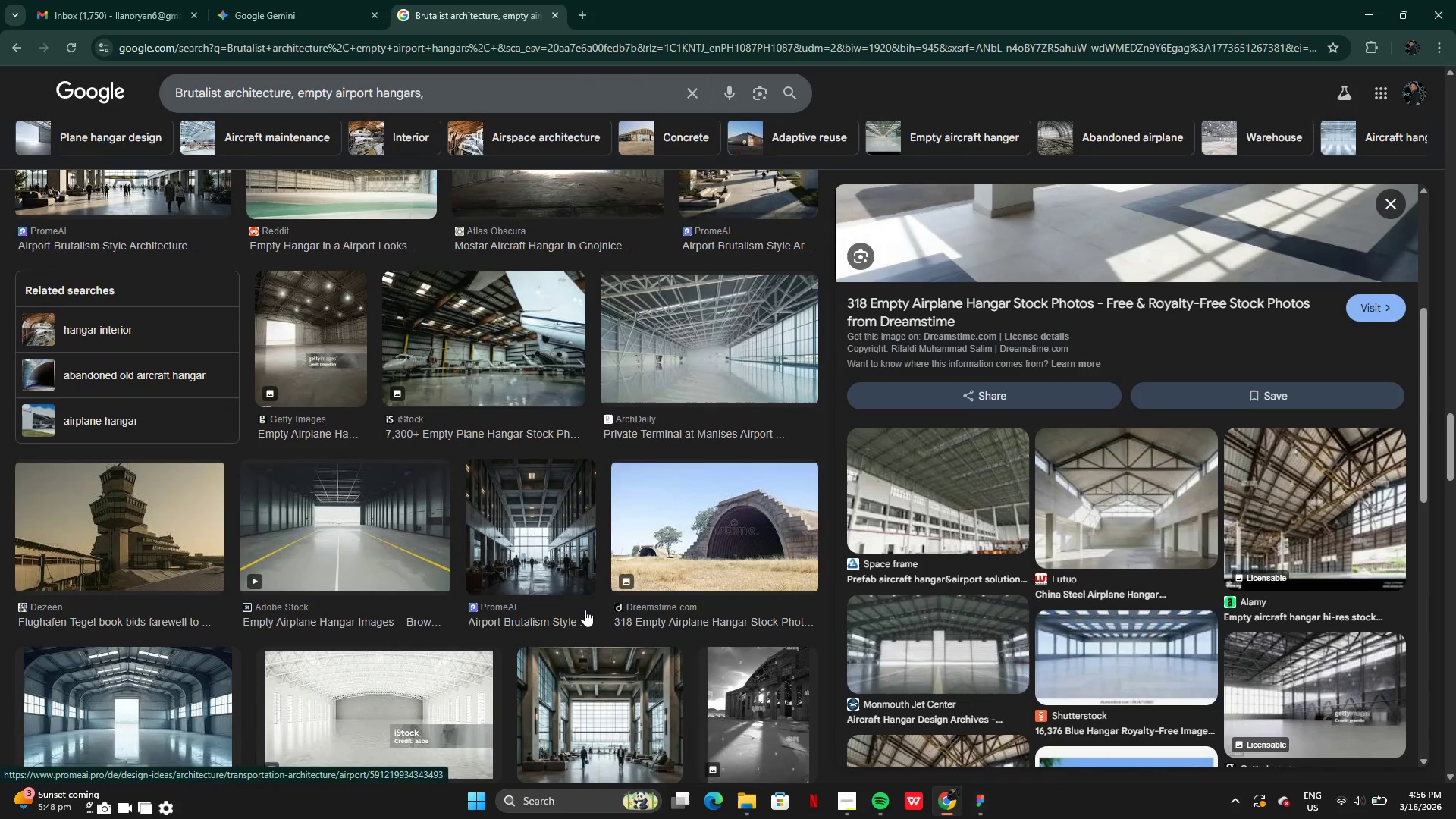 
wait(5.78)
 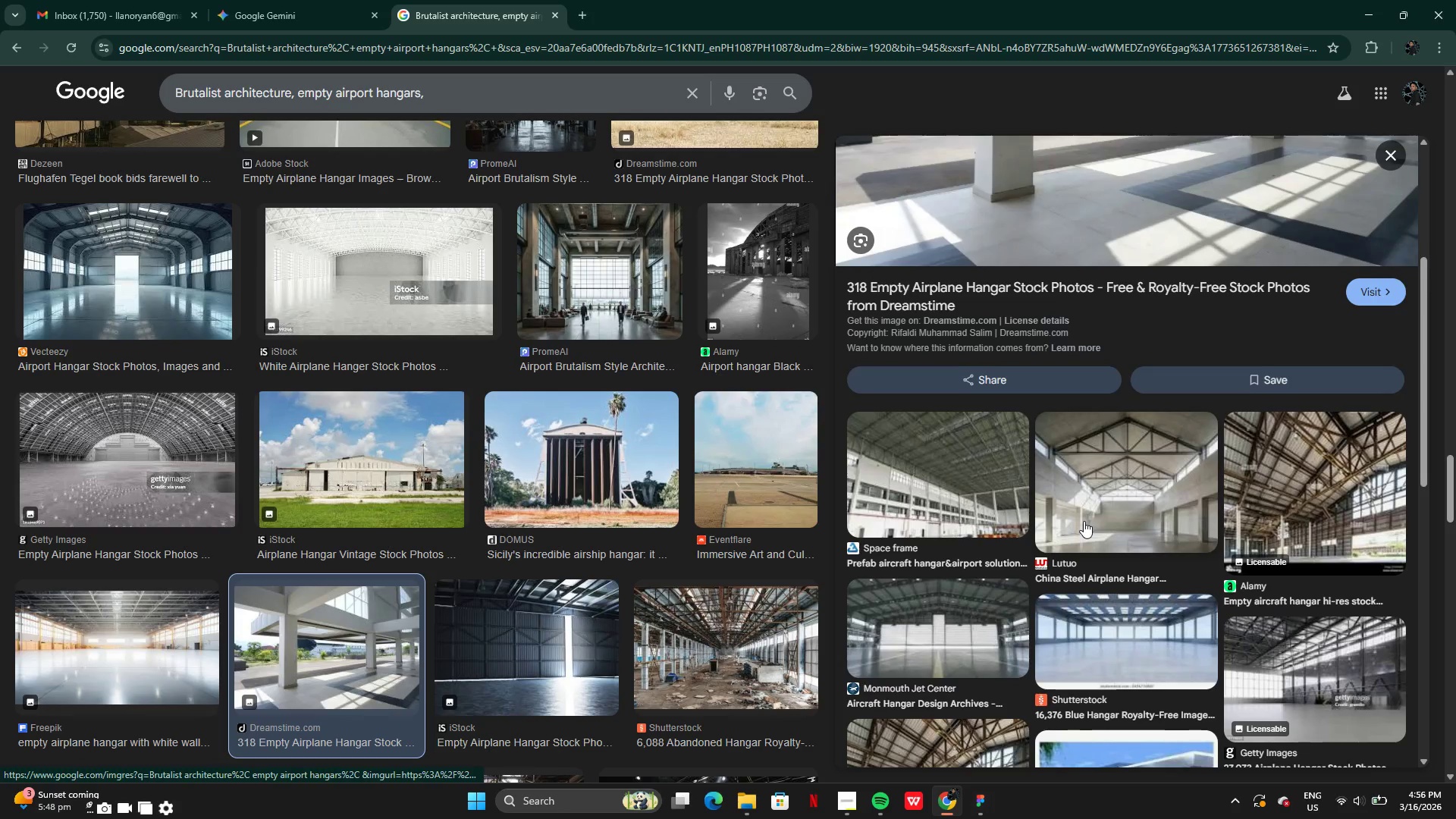 
right_click([540, 398])
 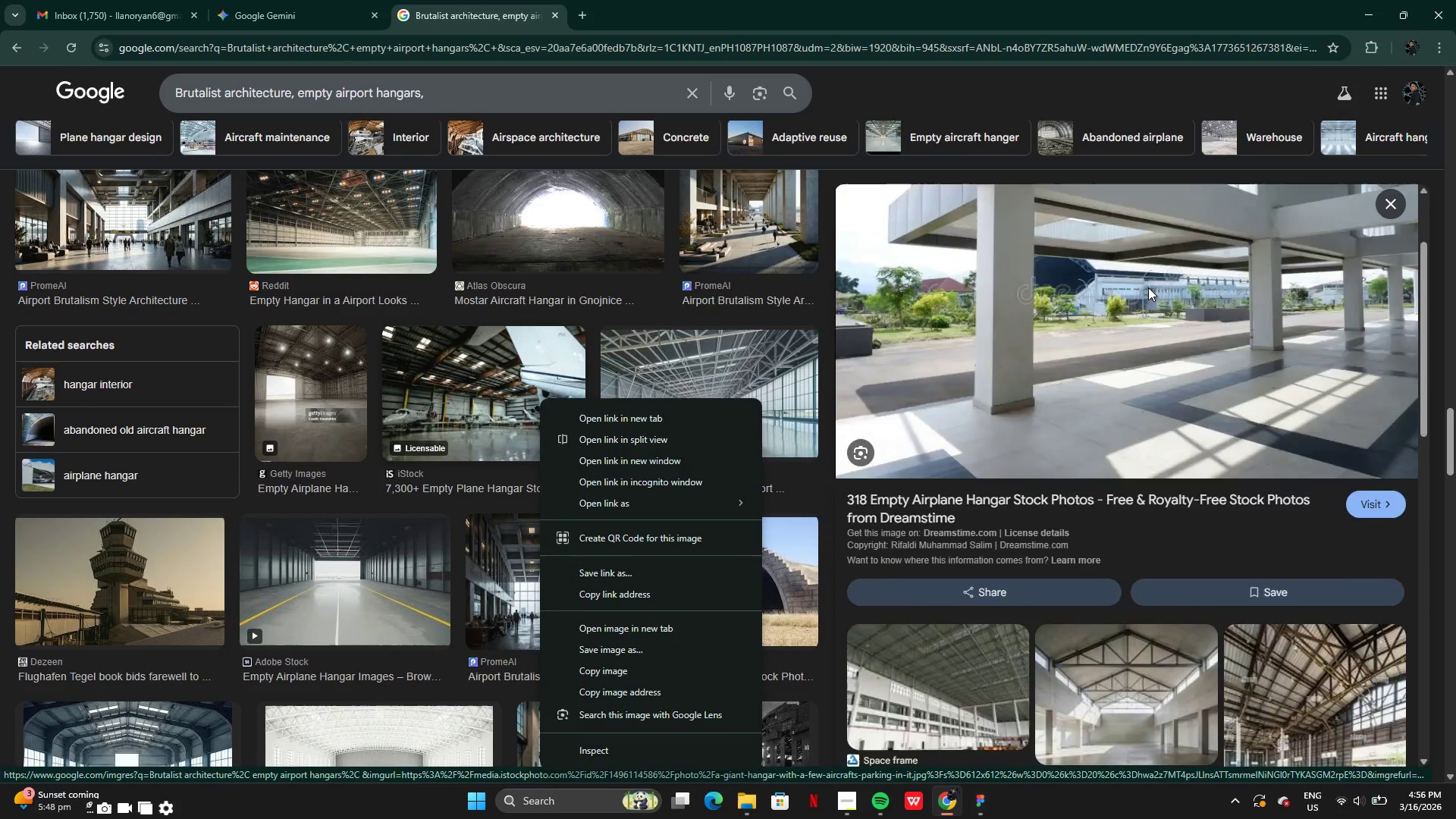 
left_click([1122, 385])
 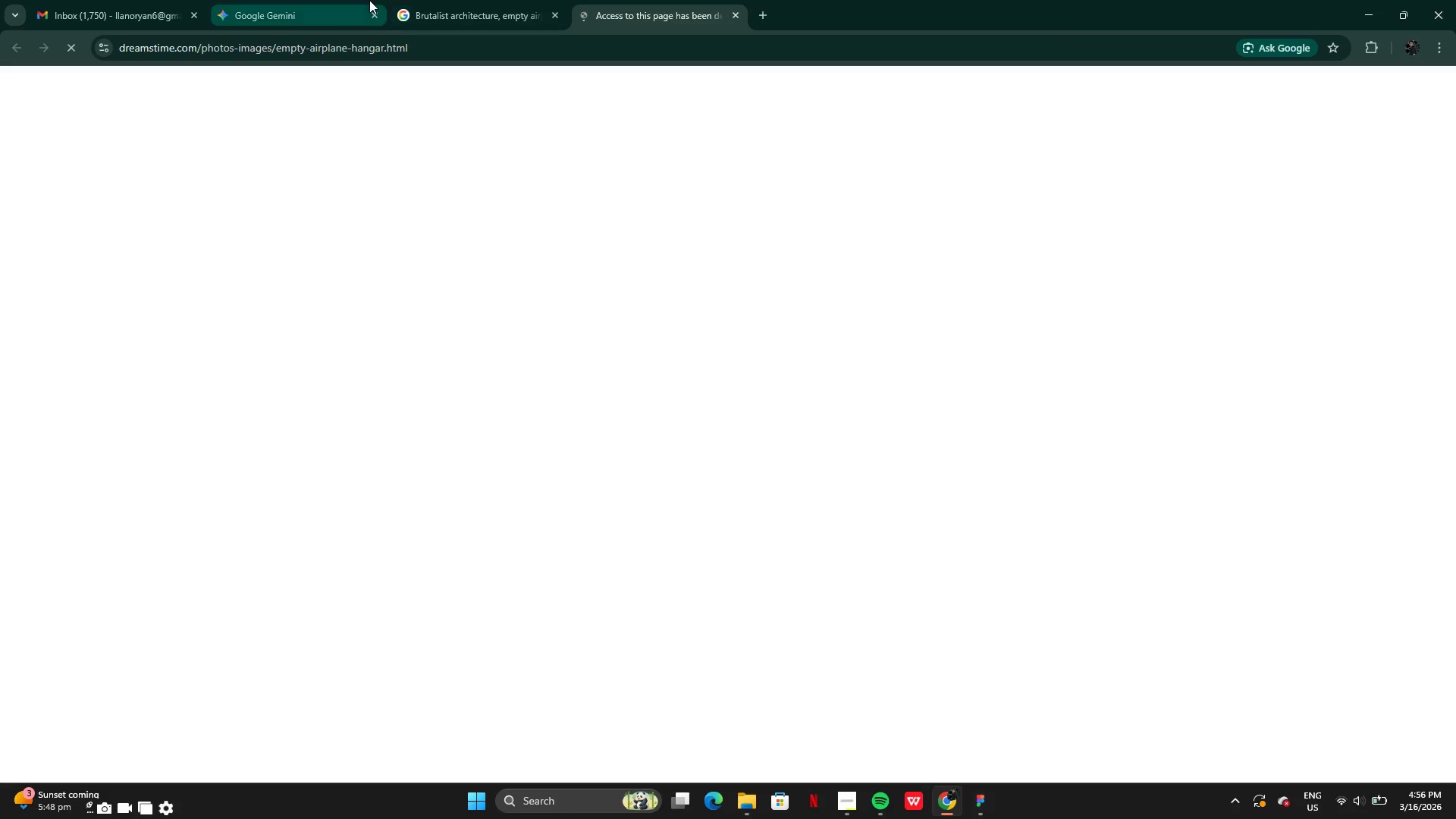 
left_click([439, 2])
 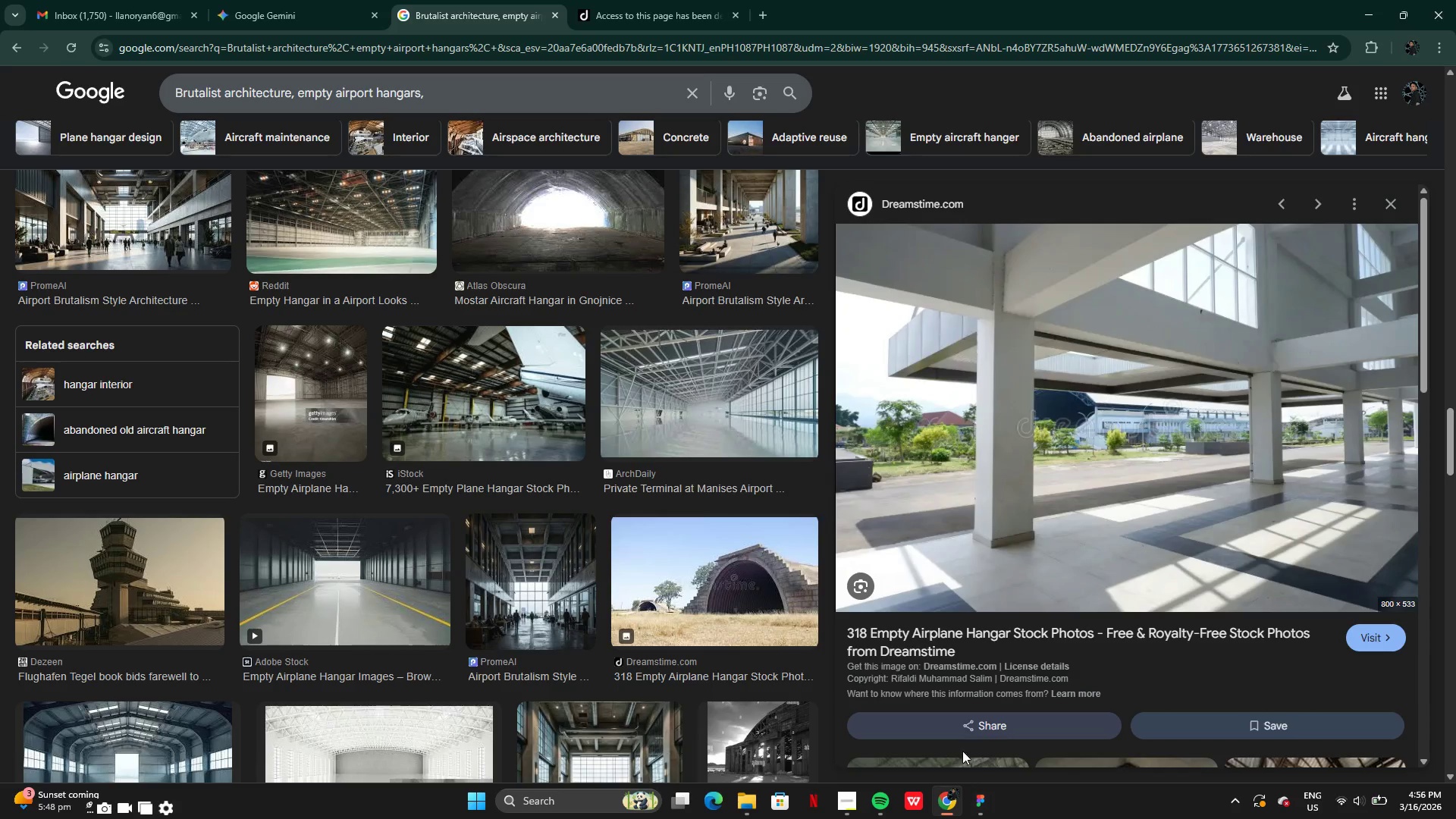 
left_click_drag(start_coordinate=[977, 792], to_coordinate=[976, 789])
 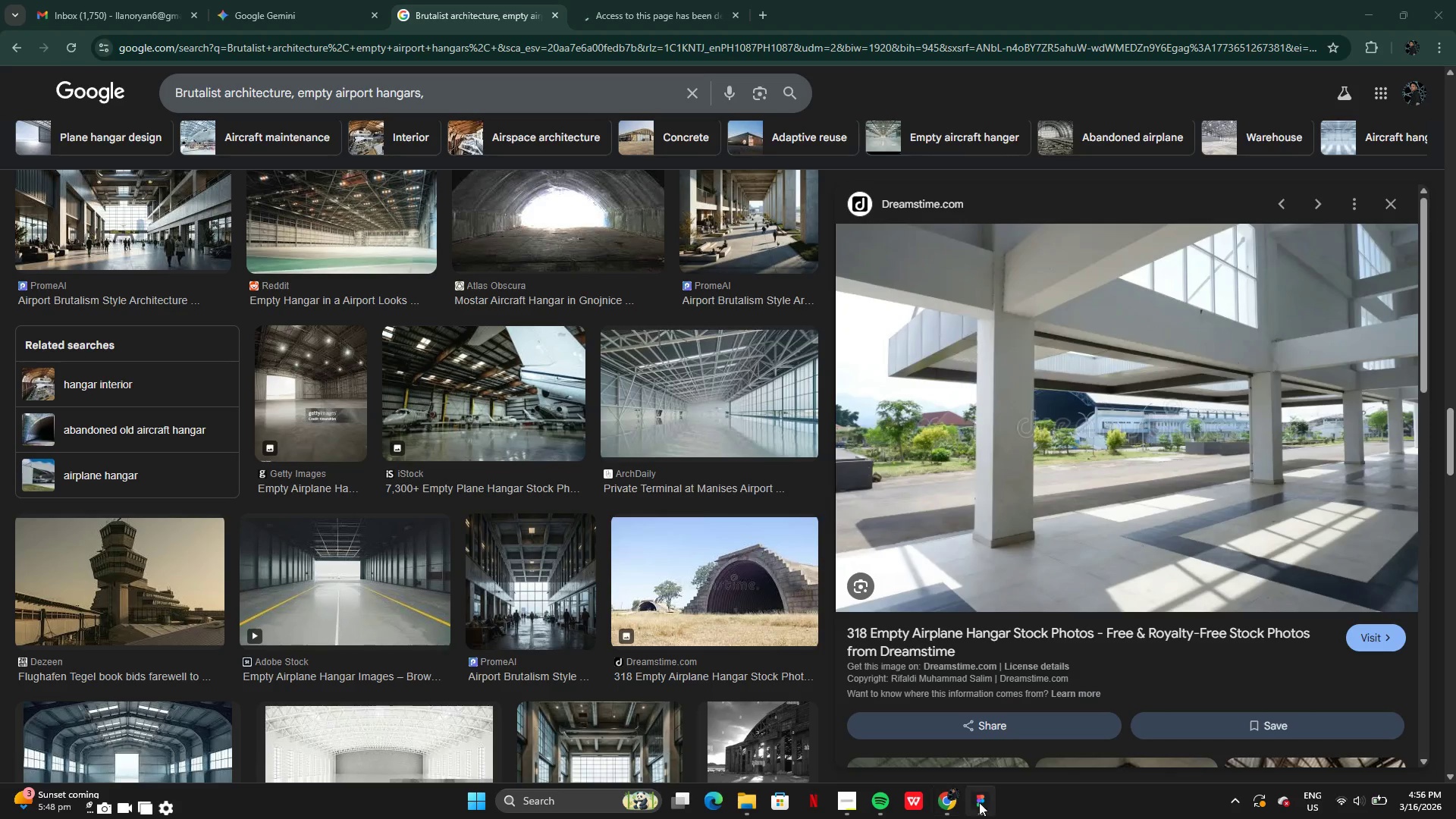 
left_click([981, 803])
 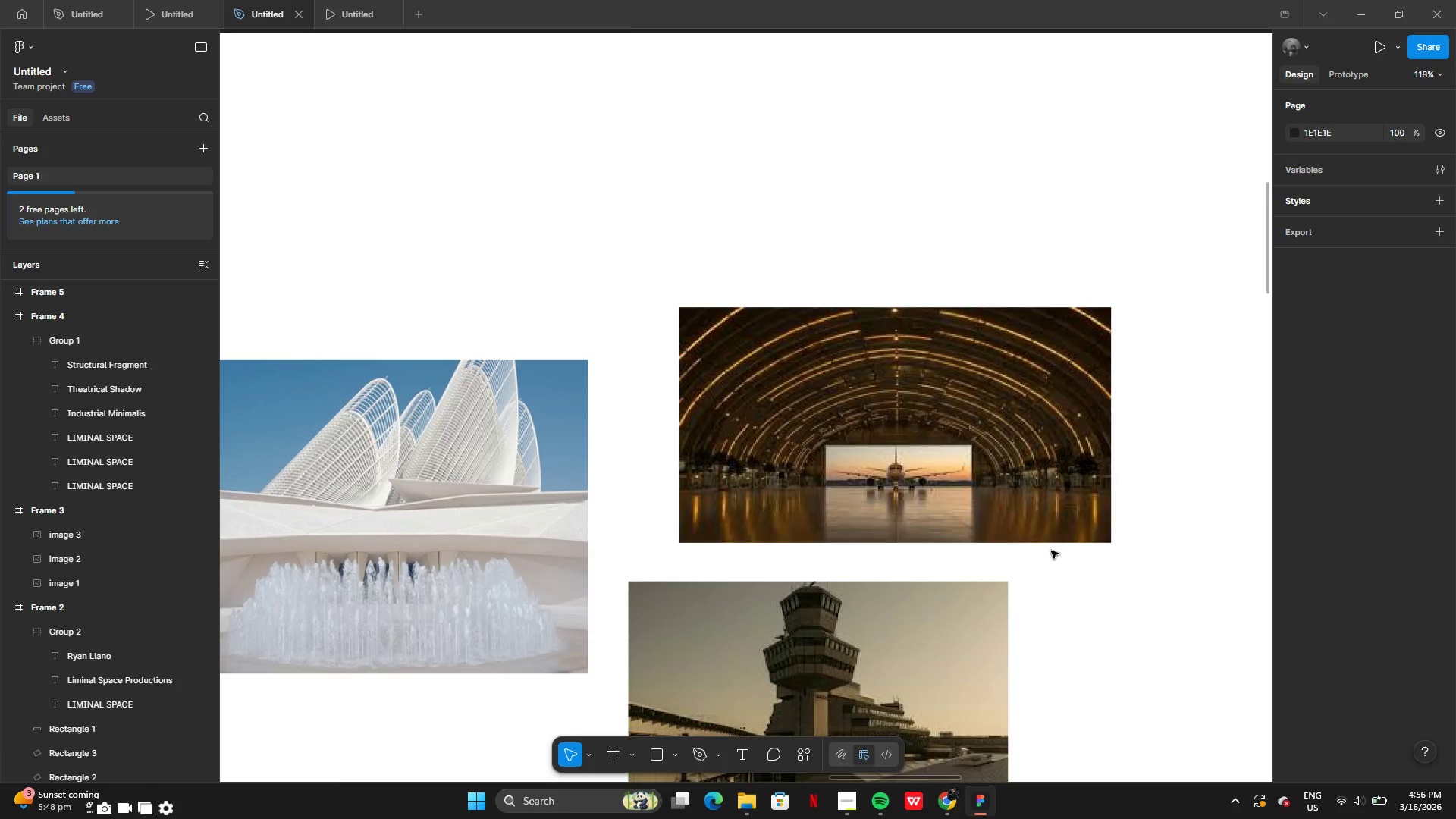 
left_click([920, 416])
 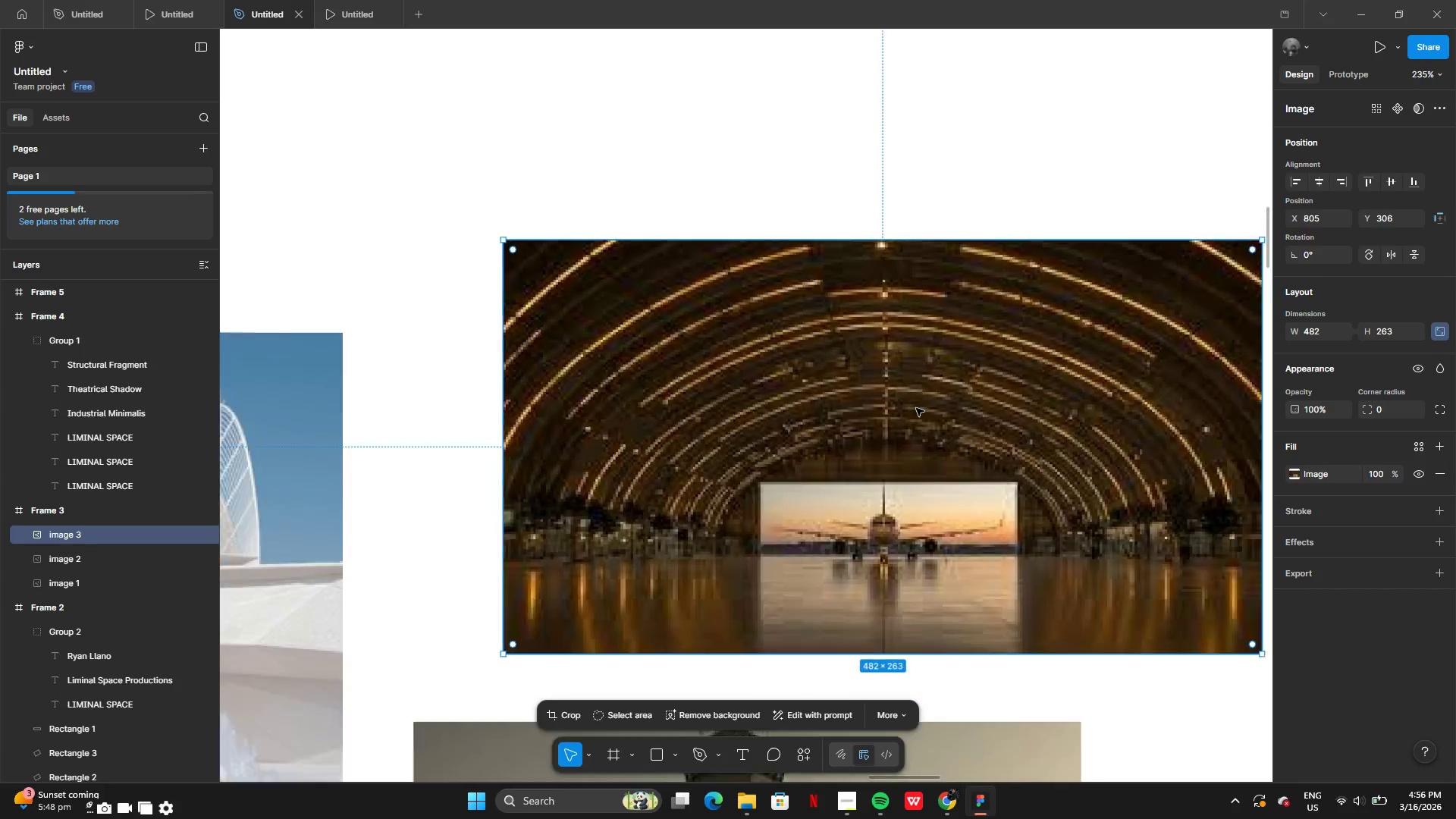 
left_click([871, 532])
 